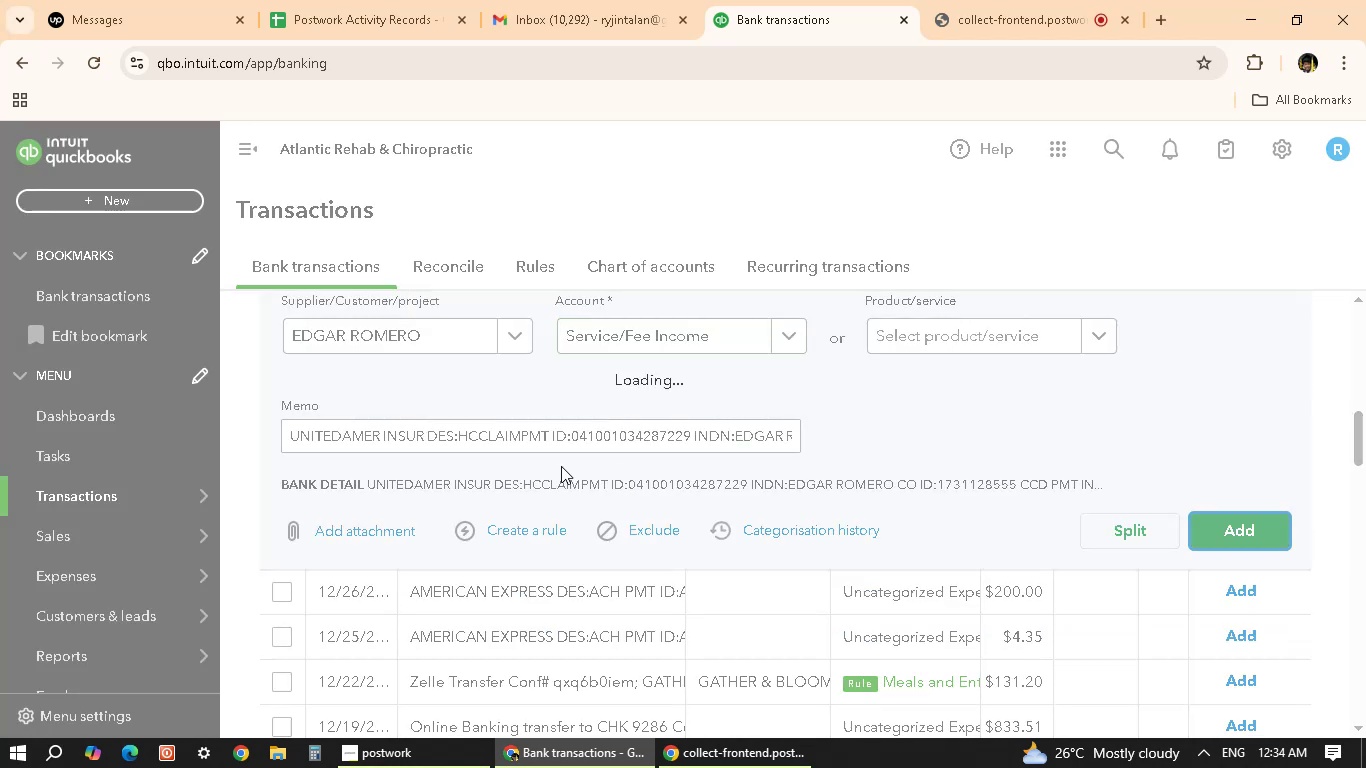 
scroll: coordinate [414, 362], scroll_direction: up, amount: 10.0
 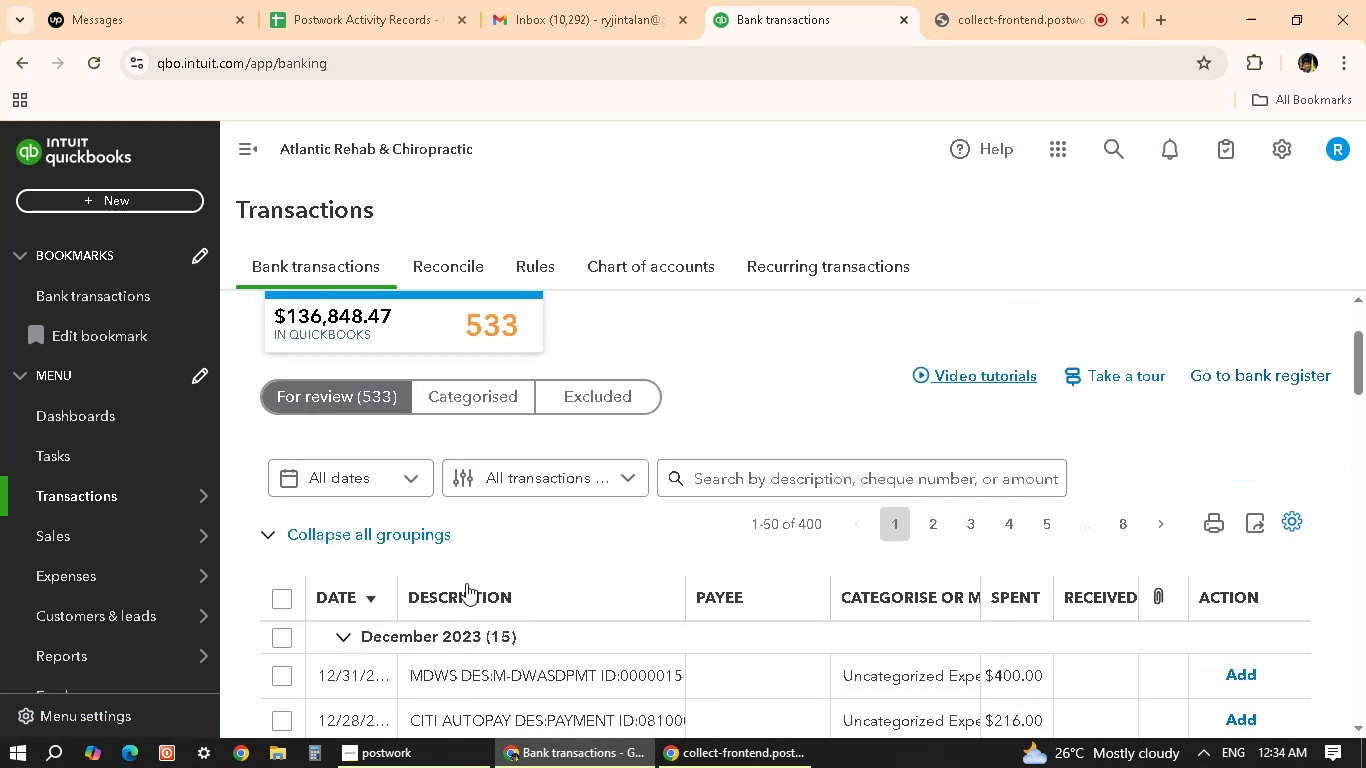 
left_click([579, 476])
 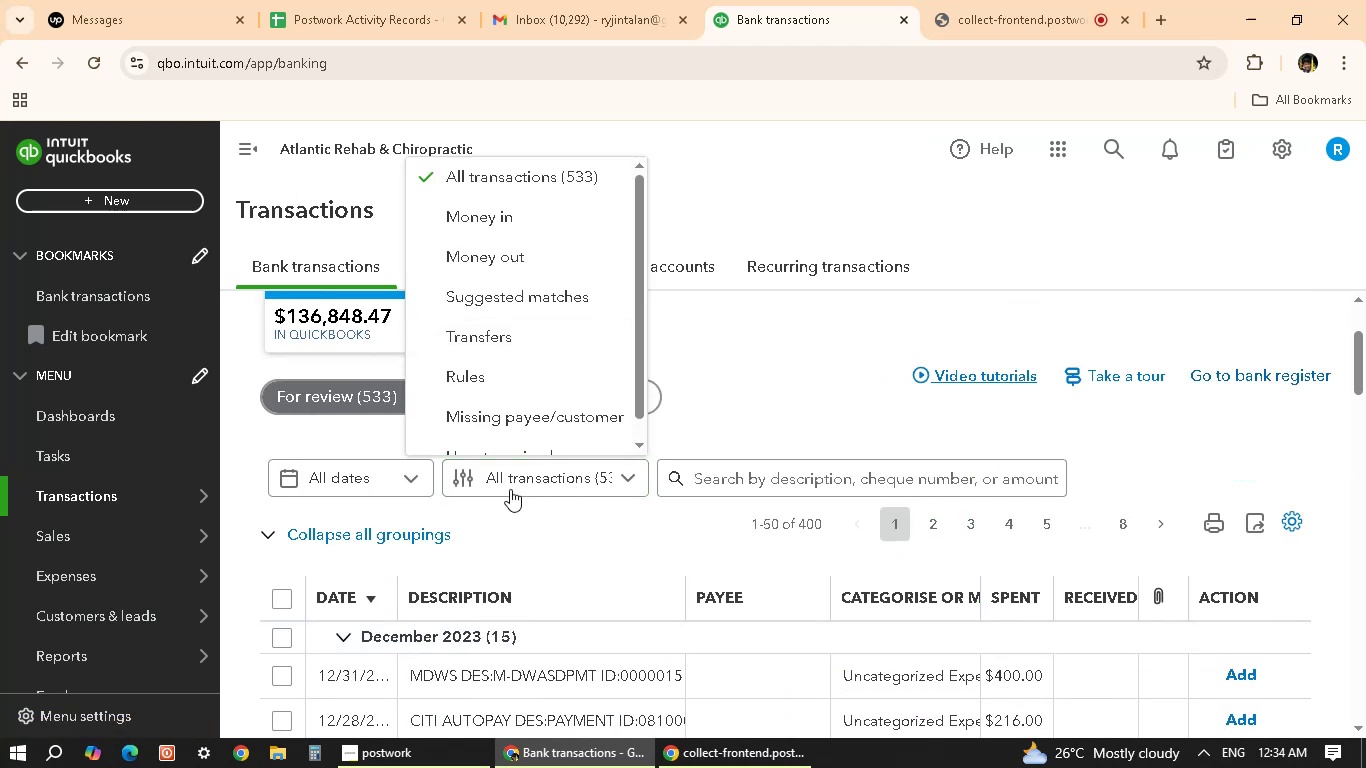 
scroll: coordinate [474, 410], scroll_direction: down, amount: 16.0
 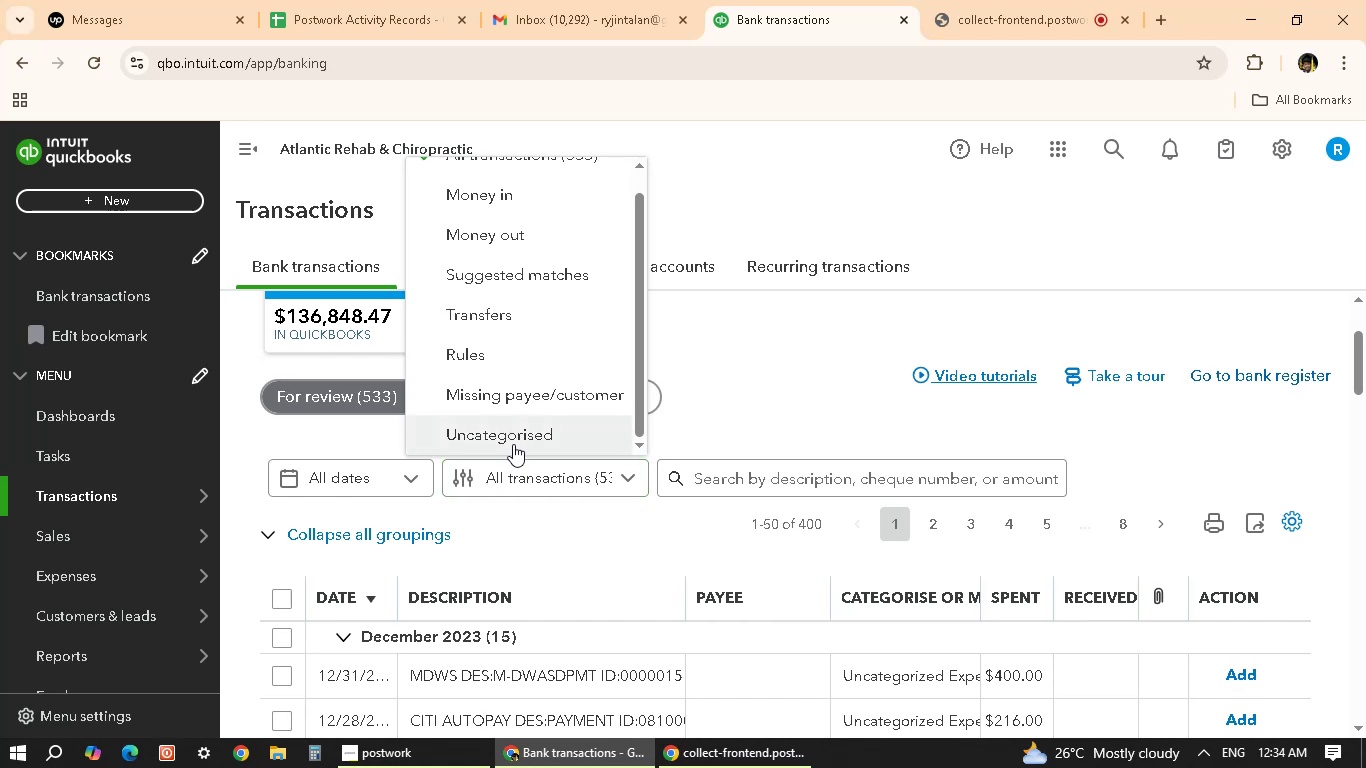 
left_click([518, 440])
 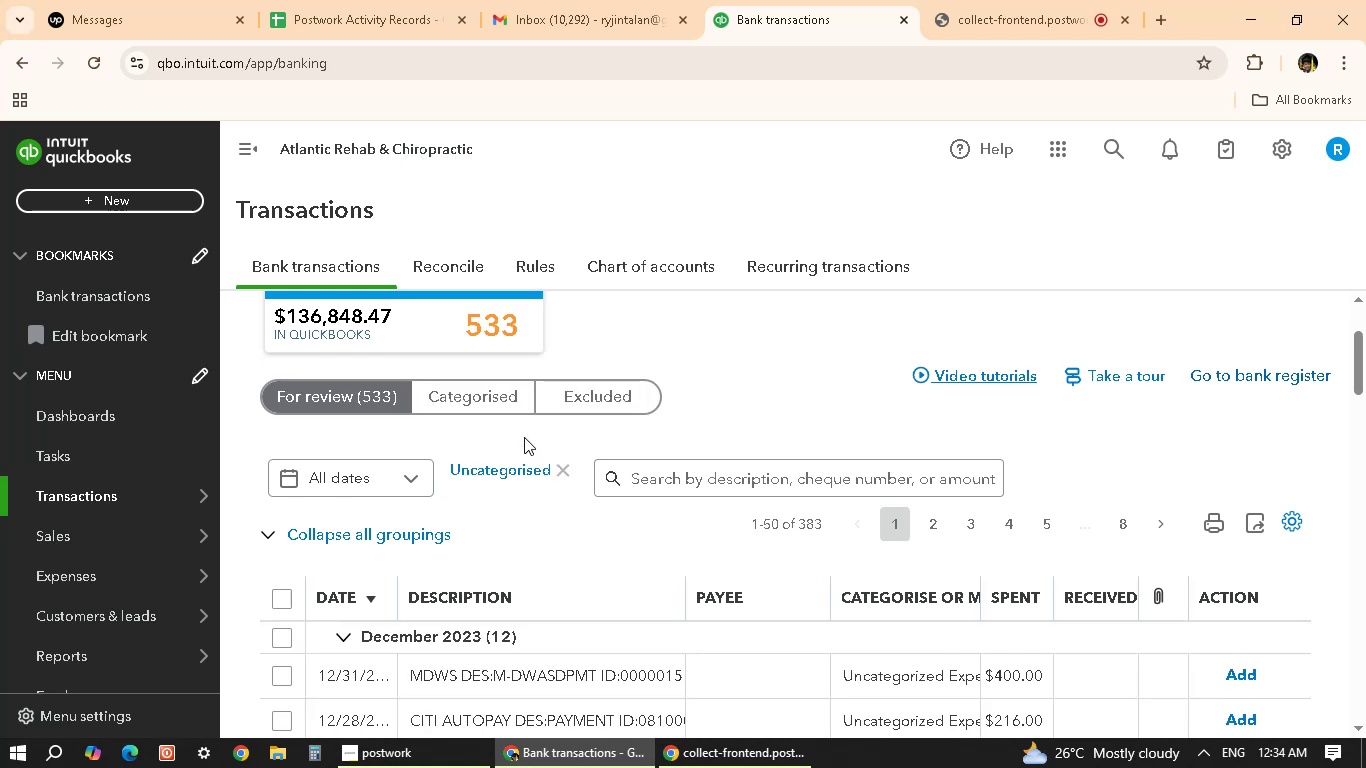 
wait(5.11)
 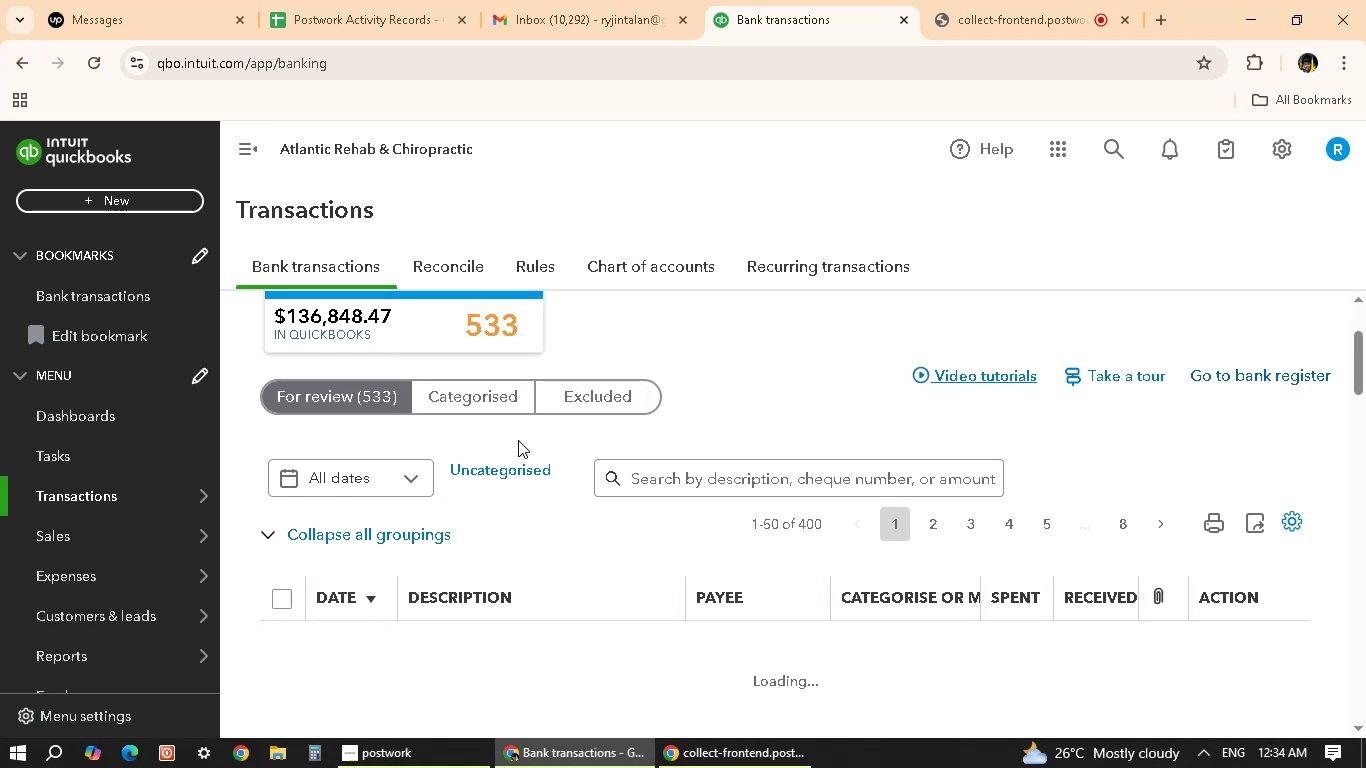 
scroll: coordinate [524, 437], scroll_direction: down, amount: 5.0
 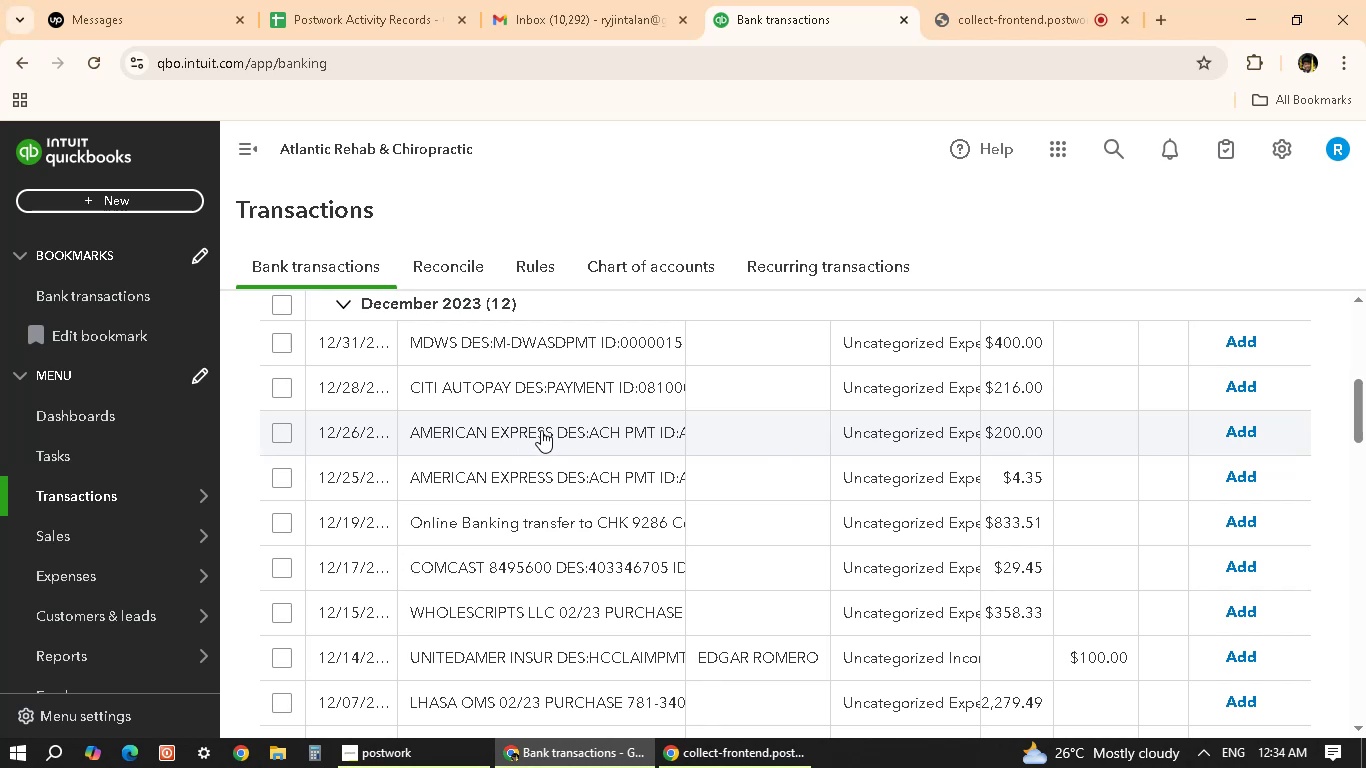 
wait(5.53)
 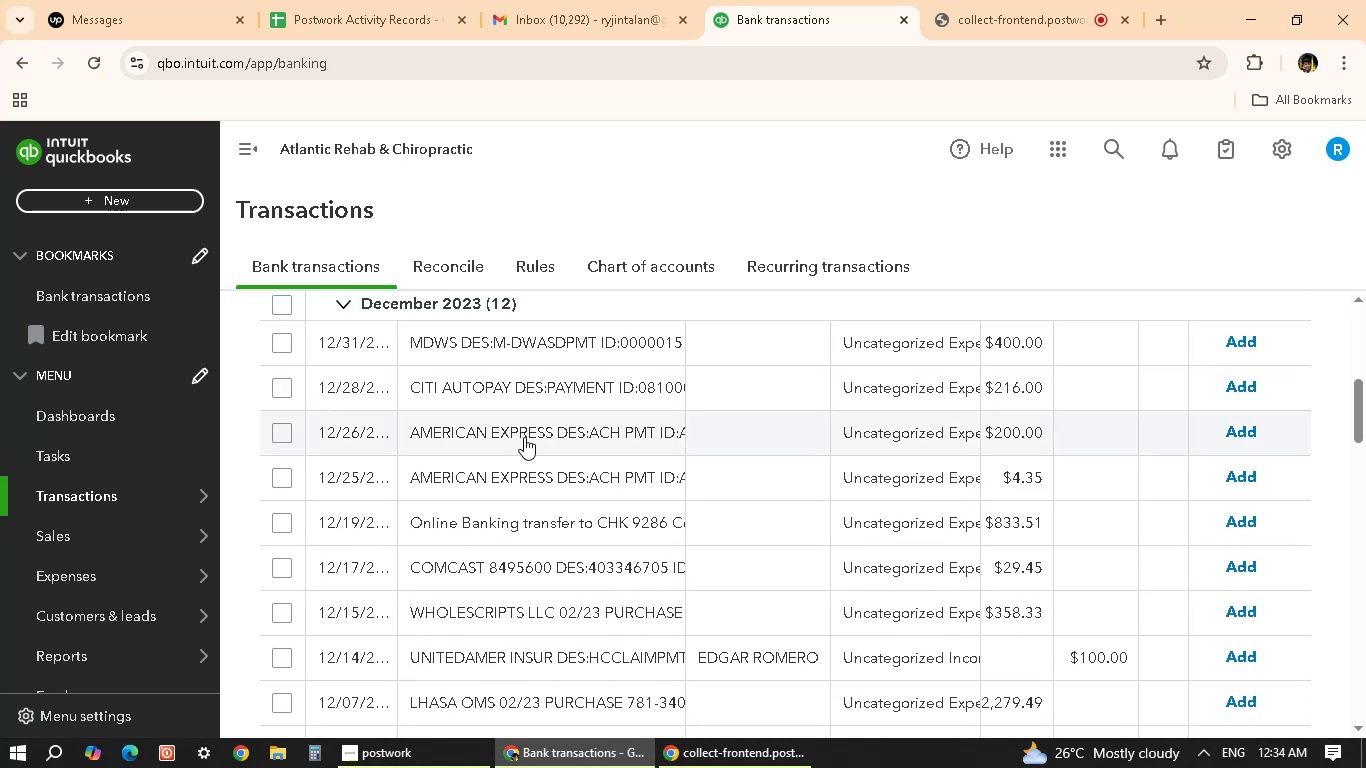 
scroll: coordinate [541, 430], scroll_direction: down, amount: 2.0
 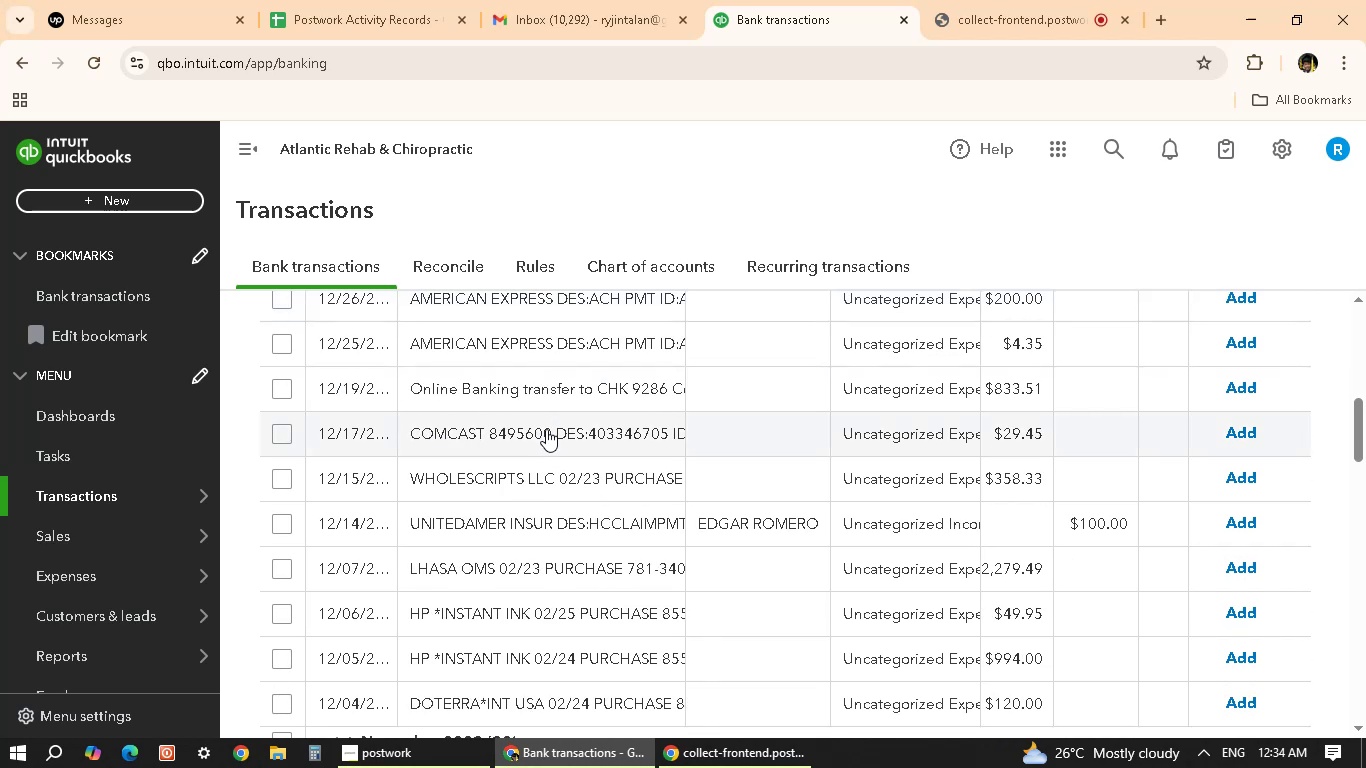 
wait(5.54)
 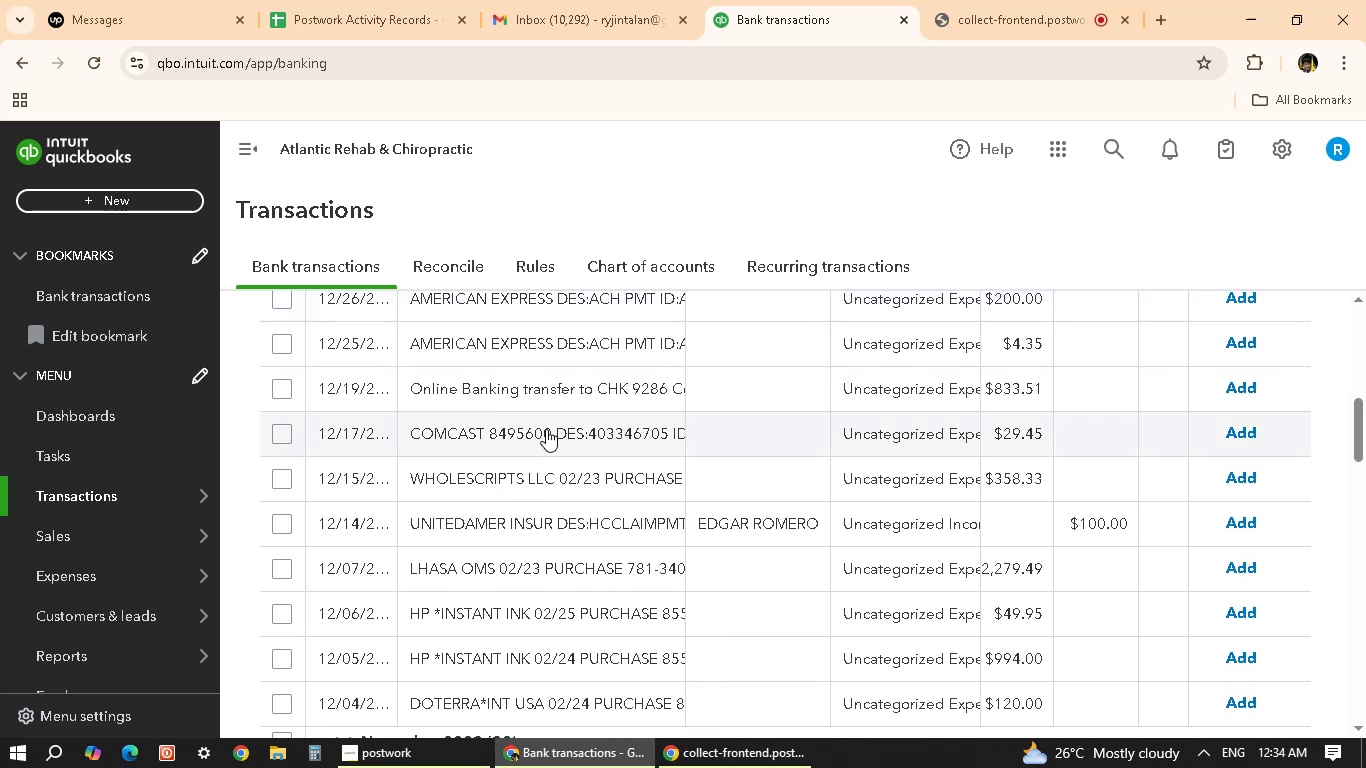 
scroll: coordinate [586, 392], scroll_direction: down, amount: 2.0
 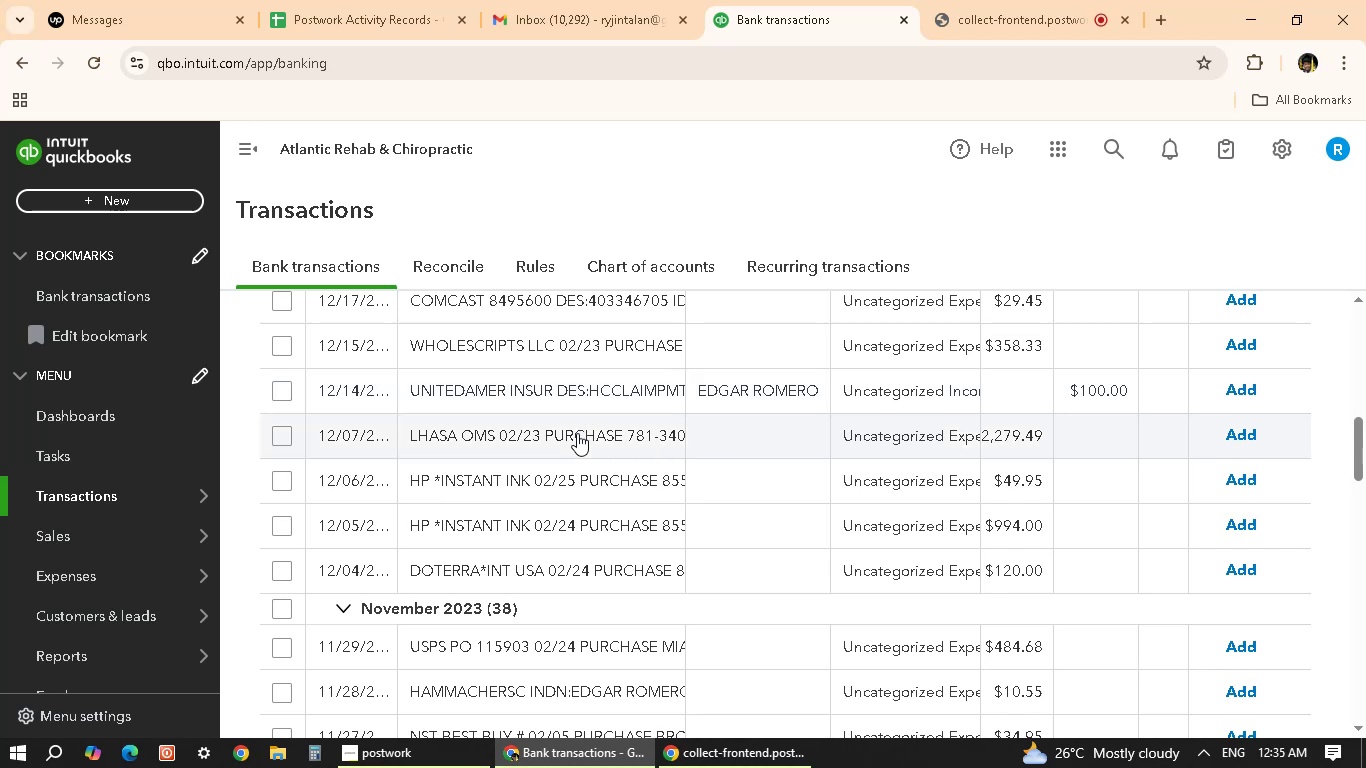 
scroll: coordinate [577, 496], scroll_direction: up, amount: 6.0
 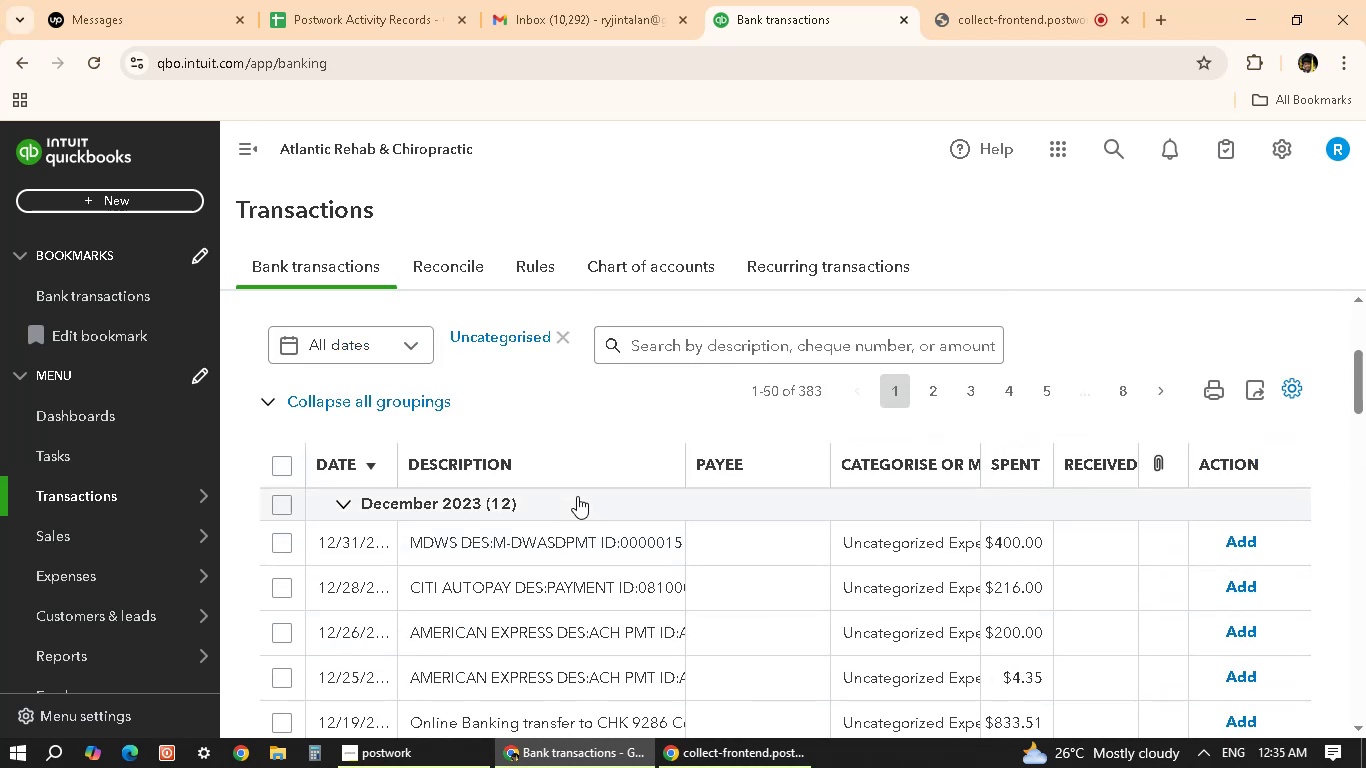 
scroll: coordinate [577, 496], scroll_direction: down, amount: 5.0
 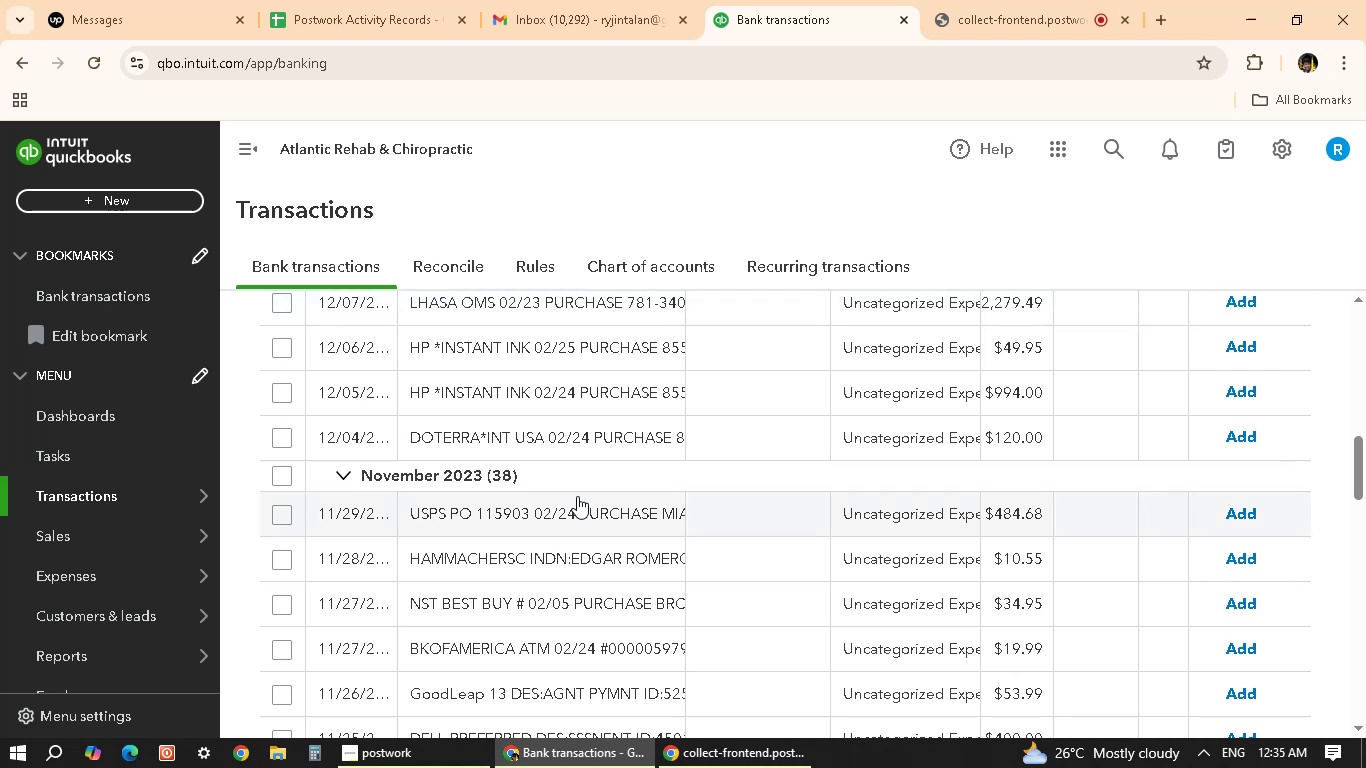 
scroll: coordinate [577, 496], scroll_direction: up, amount: 1.0
 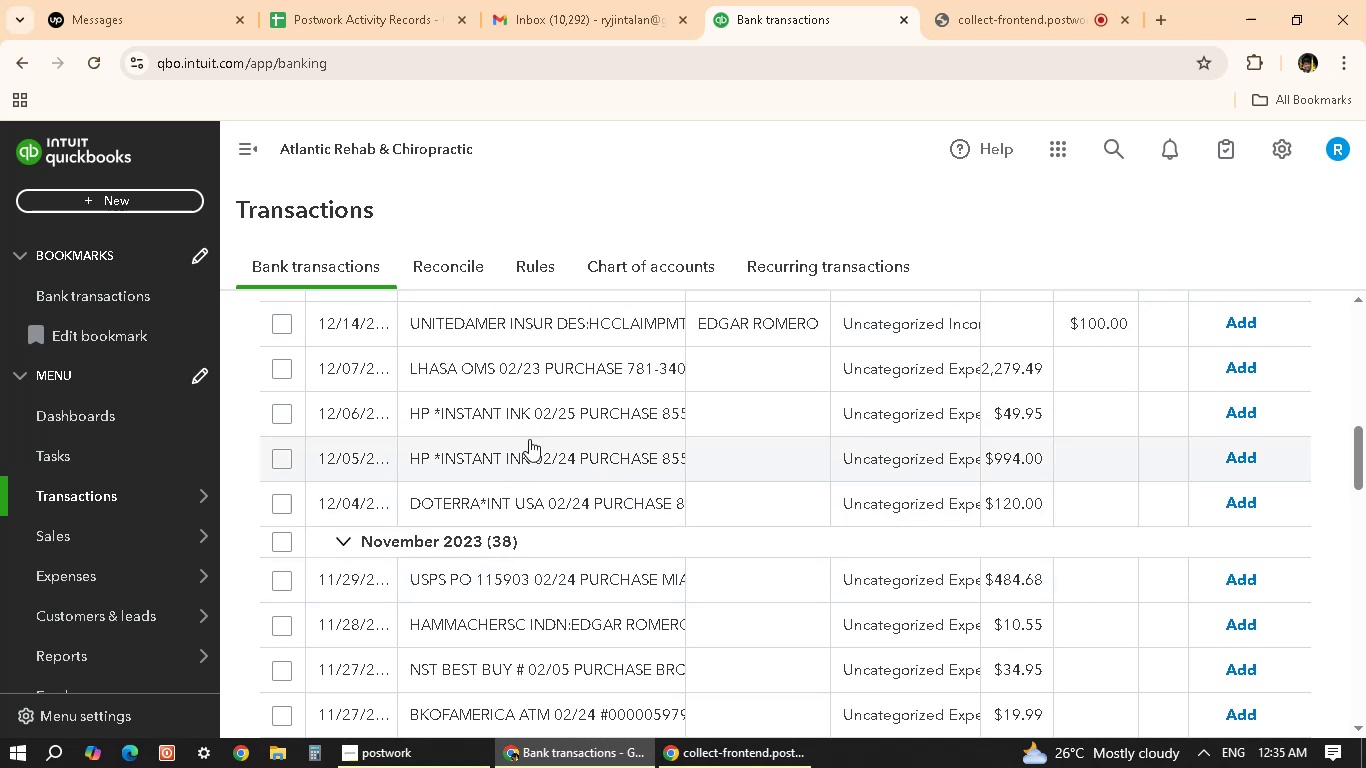 
left_click([552, 421])
 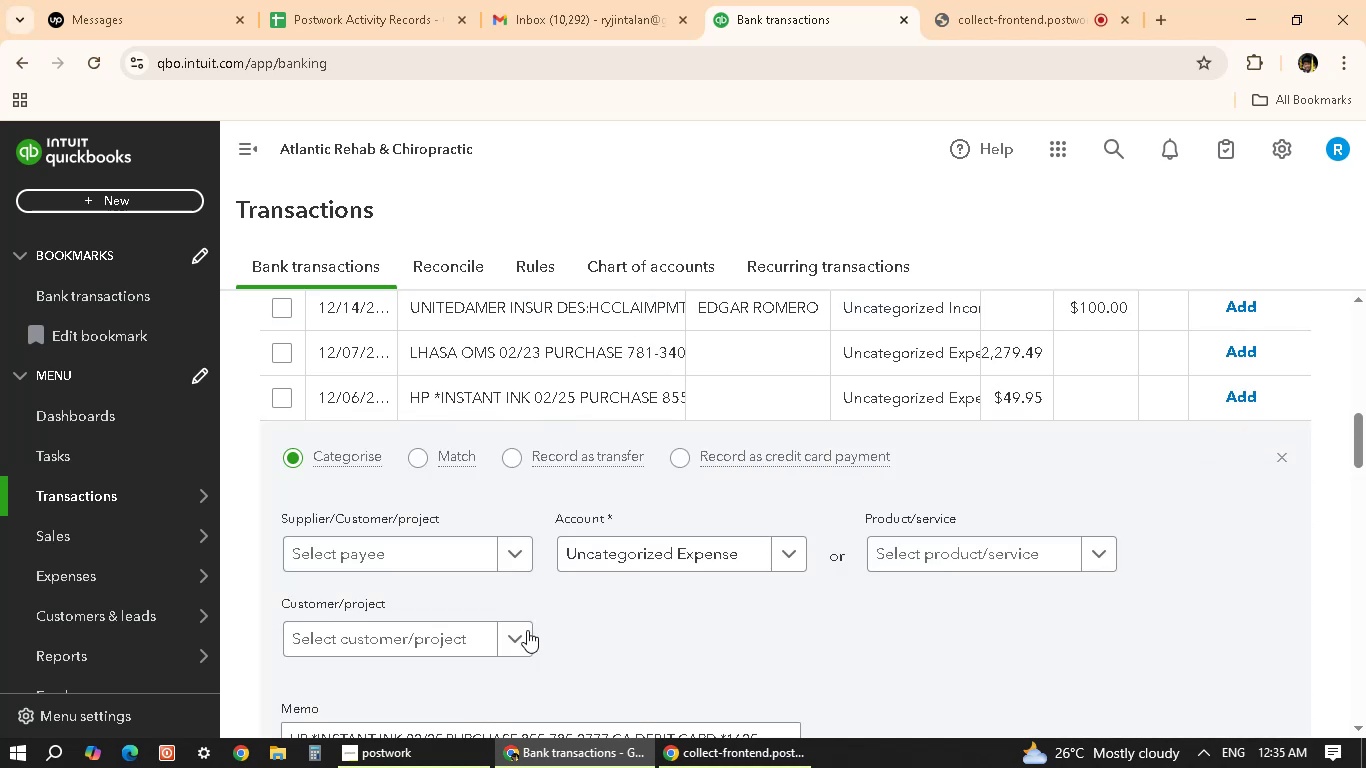 
scroll: coordinate [747, 631], scroll_direction: down, amount: 3.0
 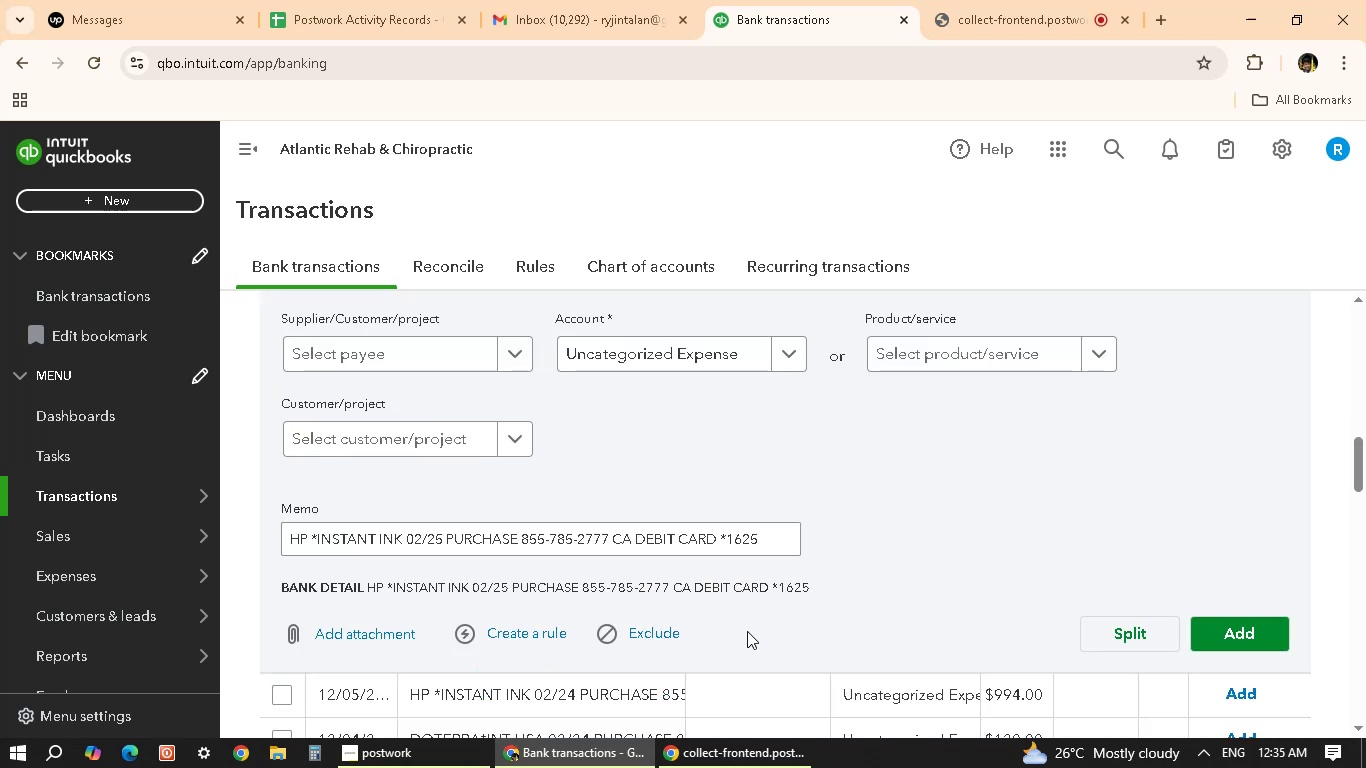 
wait(5.98)
 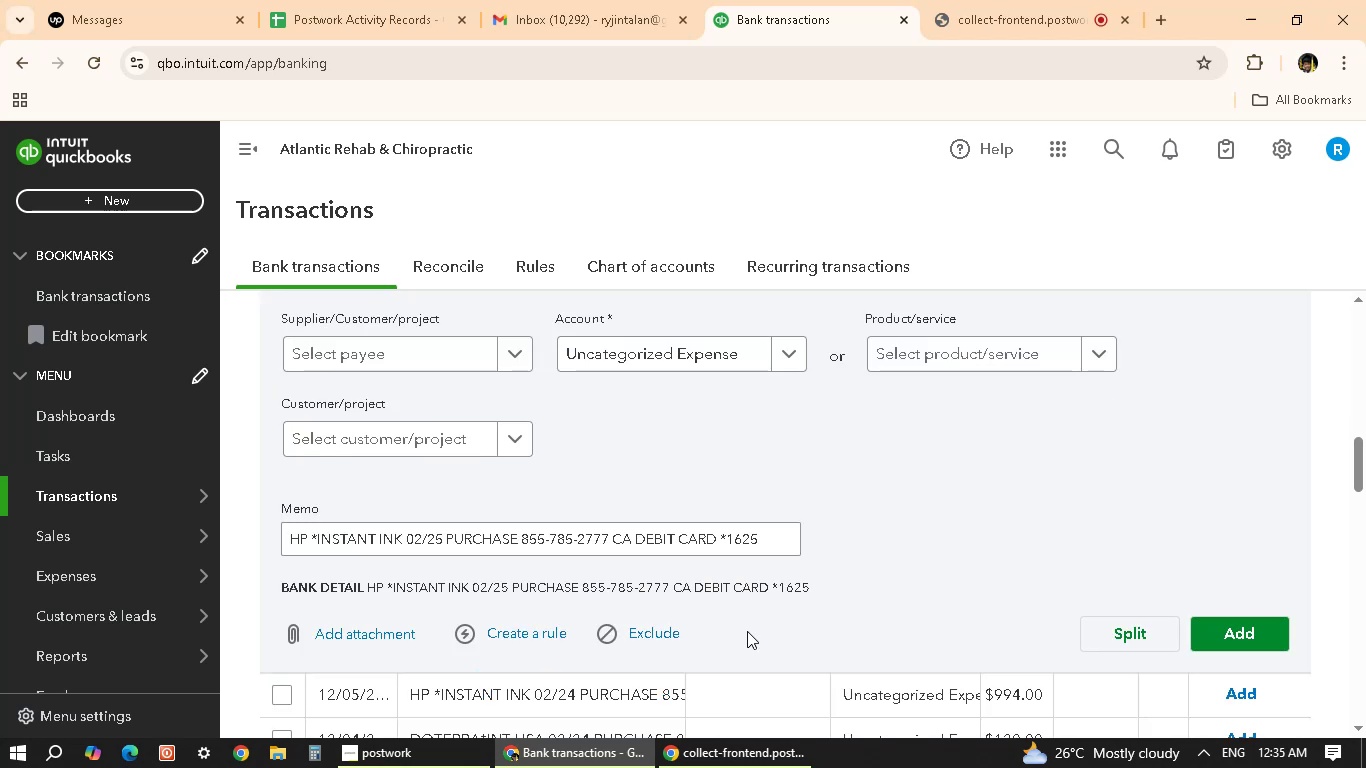 
scroll: coordinate [747, 631], scroll_direction: up, amount: 2.0
 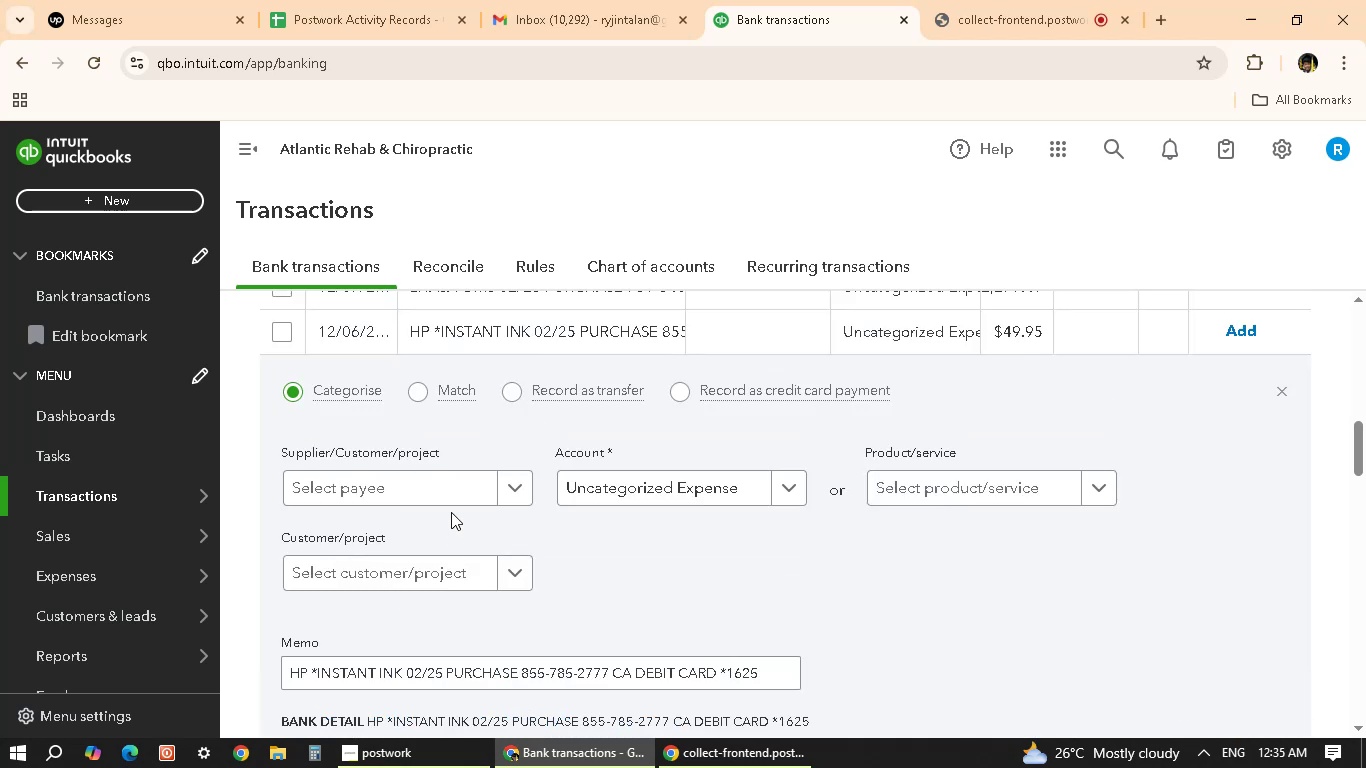 
left_click([462, 486])
 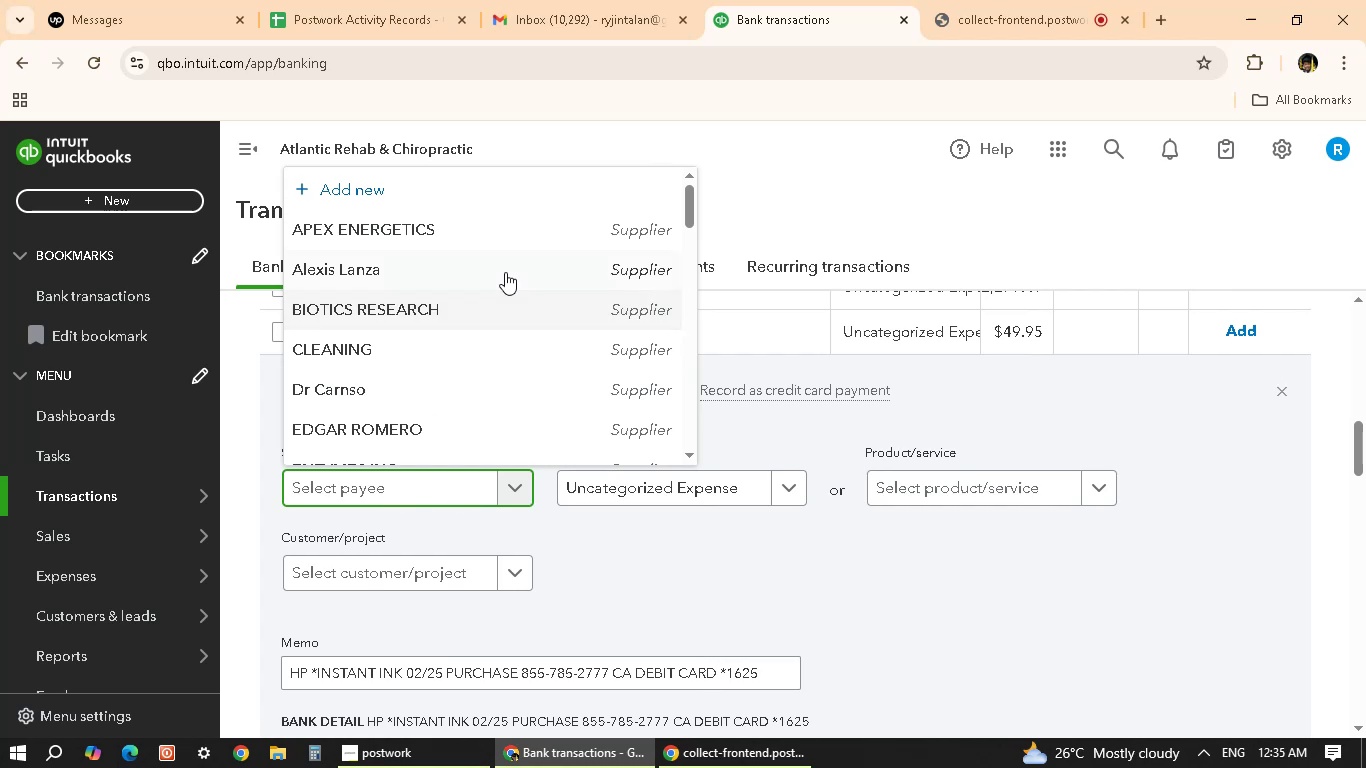 
scroll: coordinate [535, 313], scroll_direction: down, amount: 18.0
 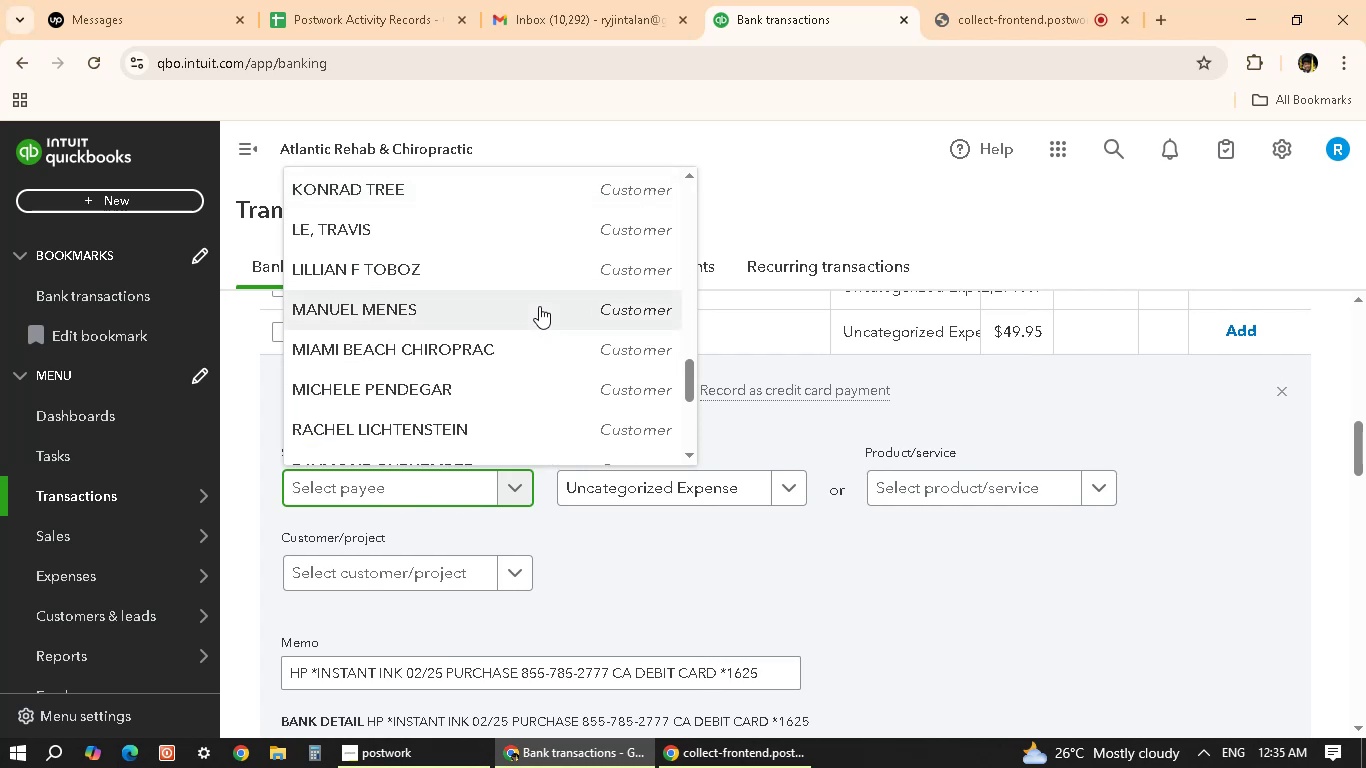 
scroll: coordinate [552, 294], scroll_direction: down, amount: 9.0
 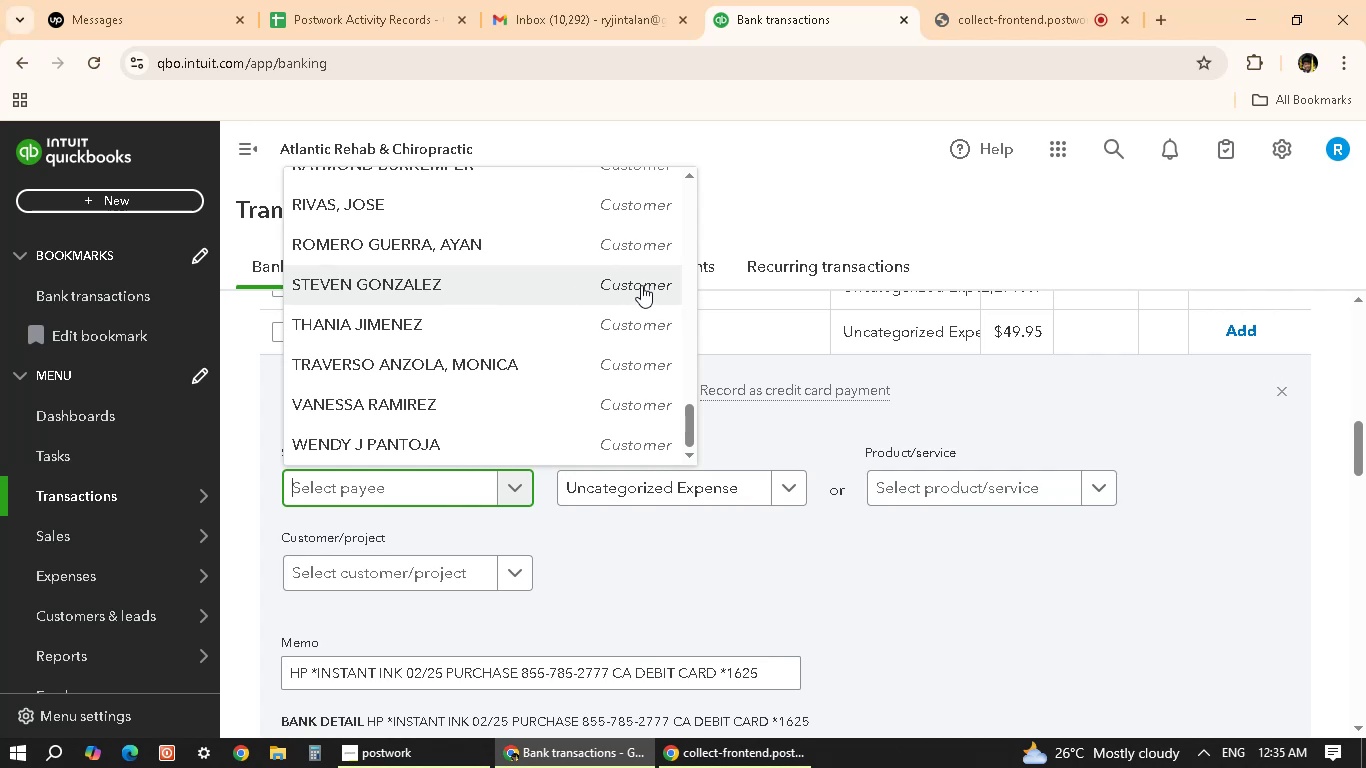 
wait(6.45)
 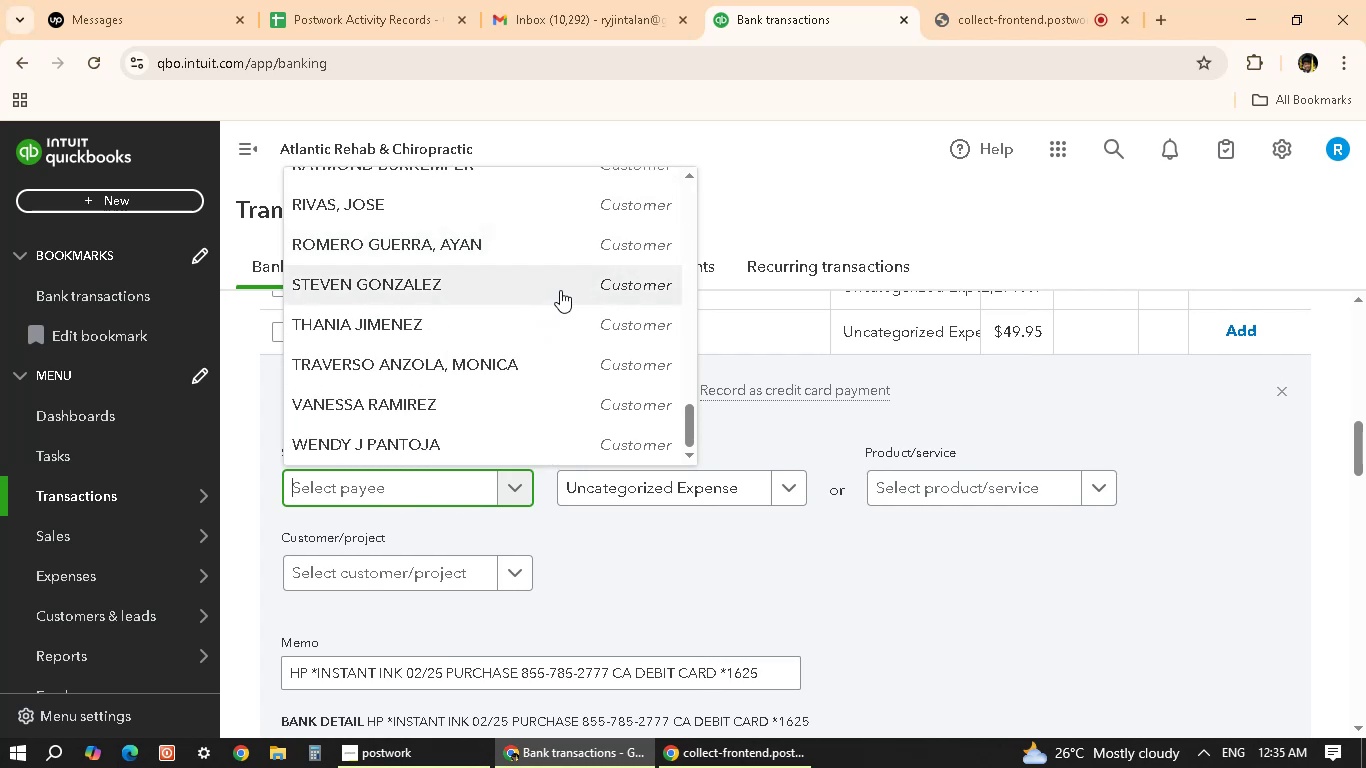 
left_click([803, 163])
 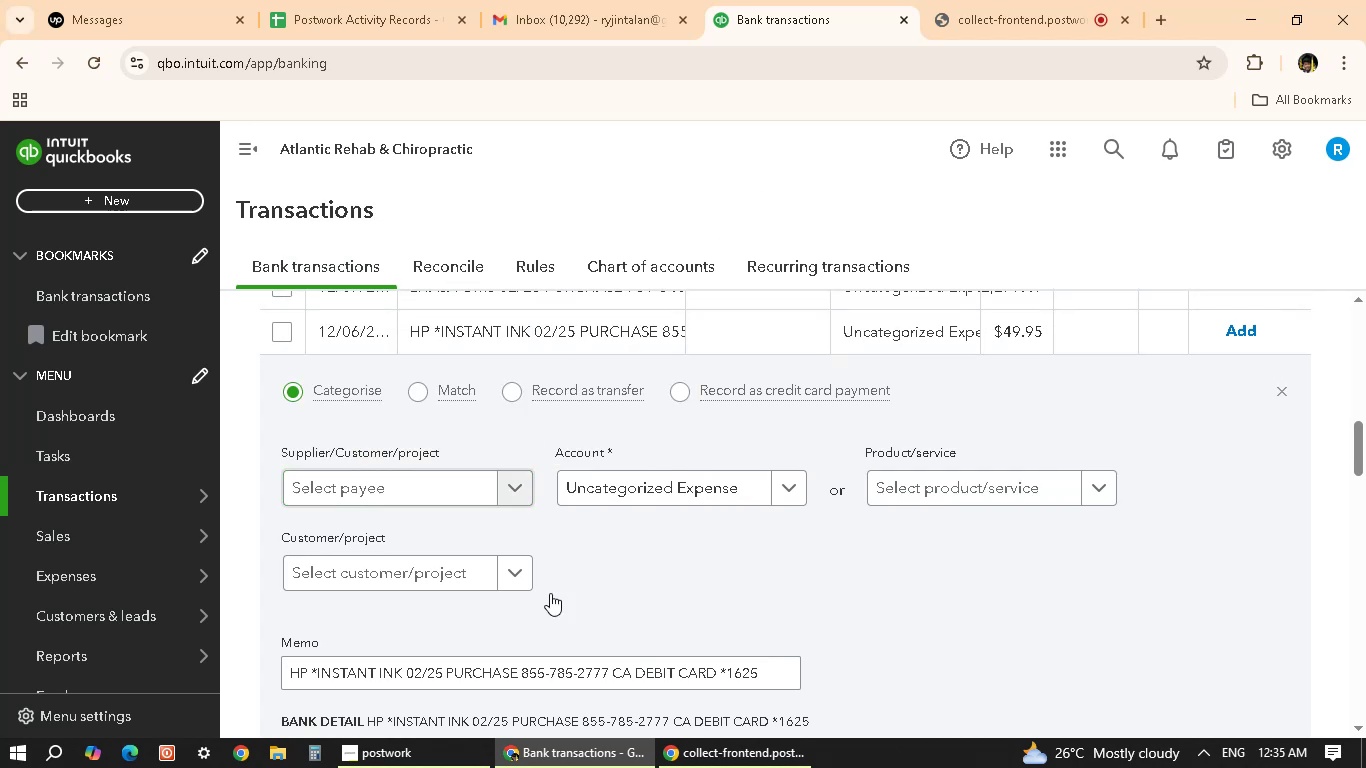 
scroll: coordinate [685, 678], scroll_direction: up, amount: 1.0
 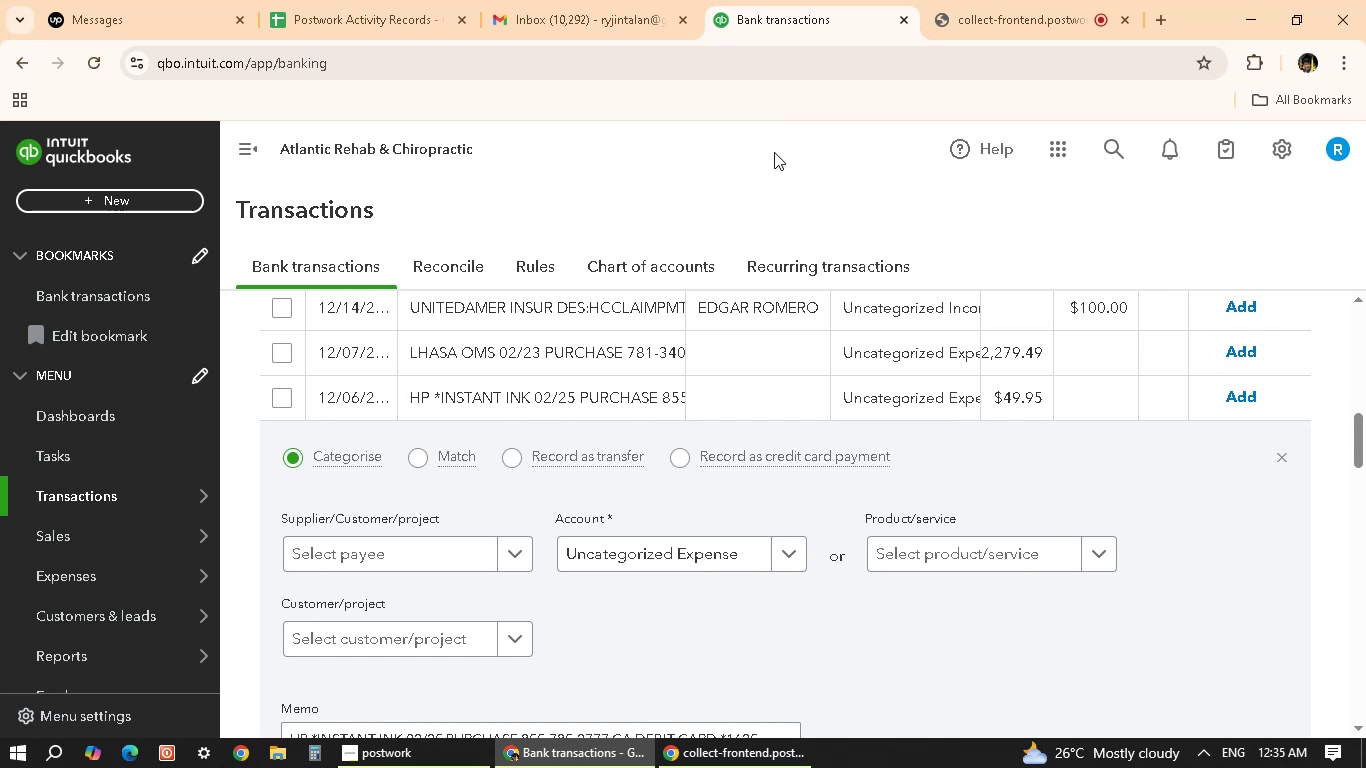 
wait(7.69)
 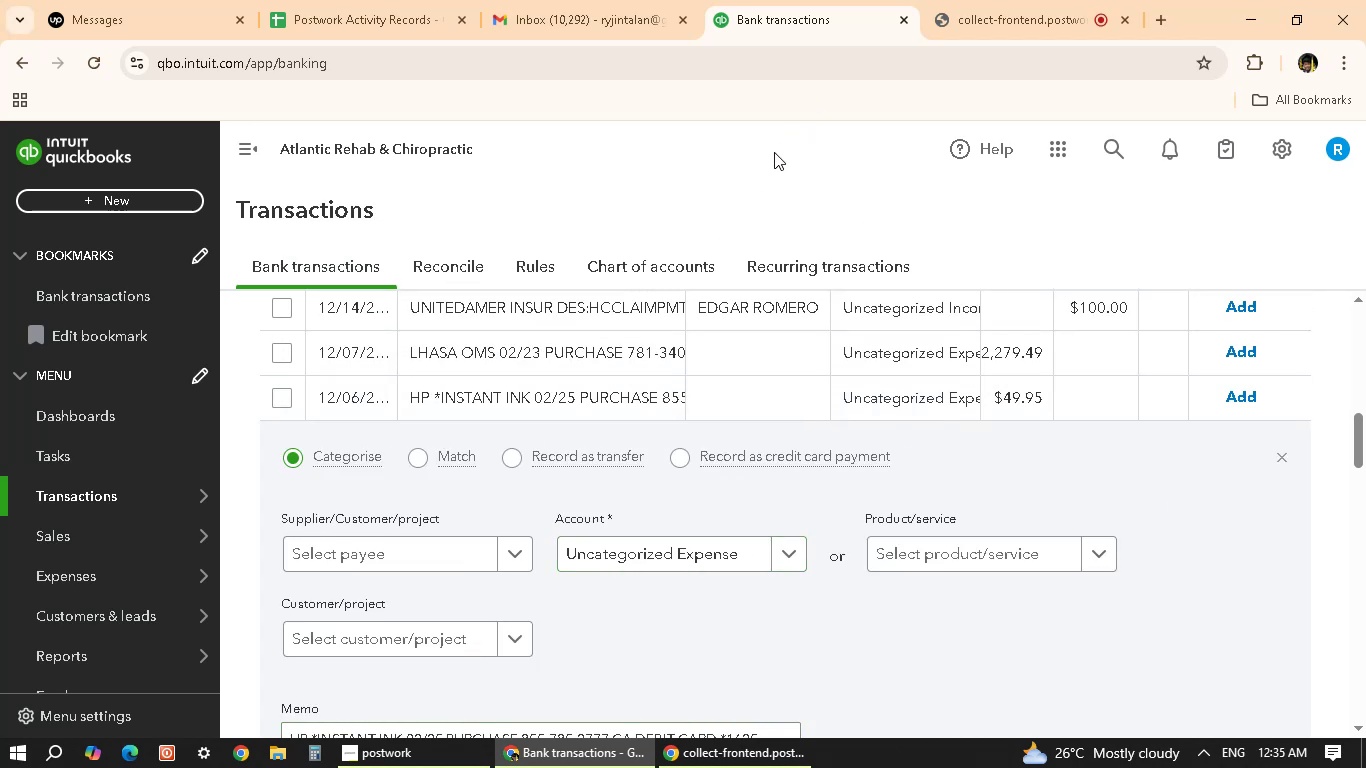 
left_click([412, 568])
 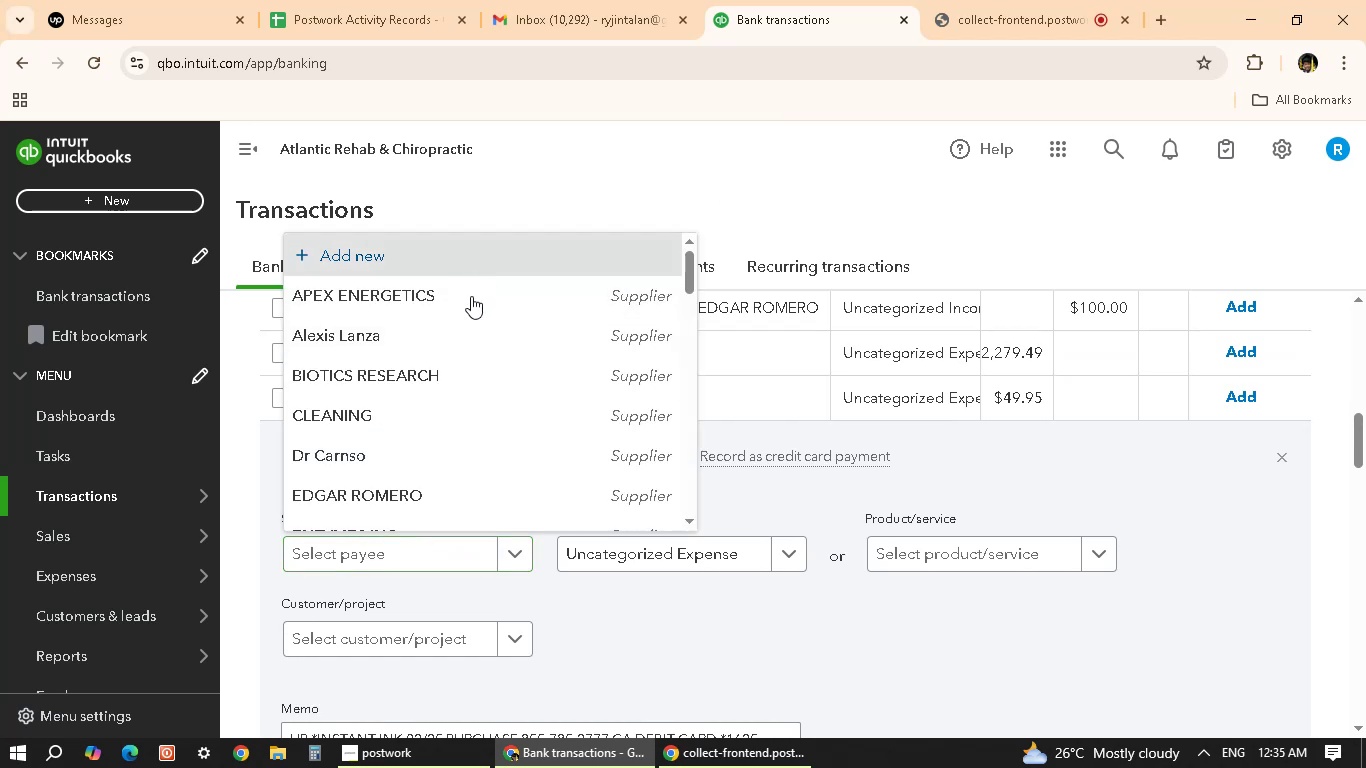 
mouse_move([834, 255])
 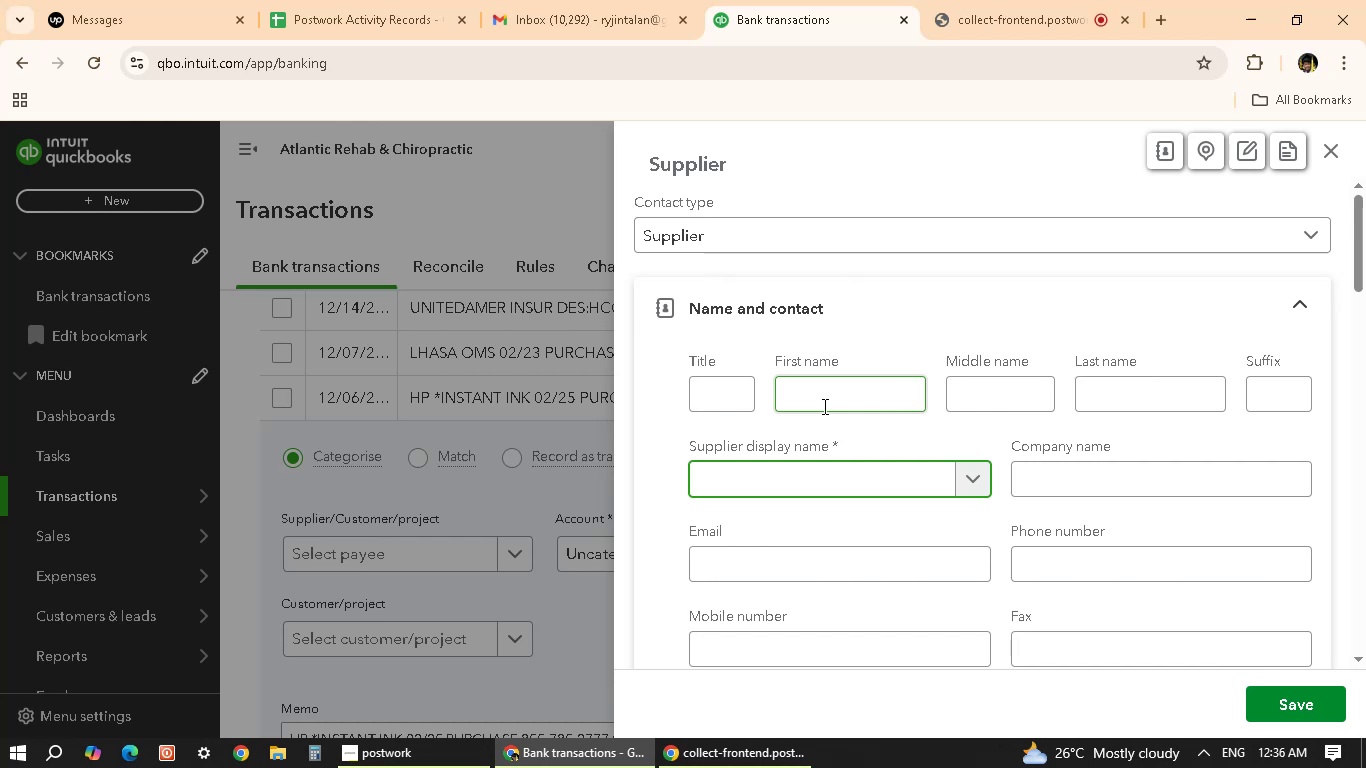 
type(HP)
 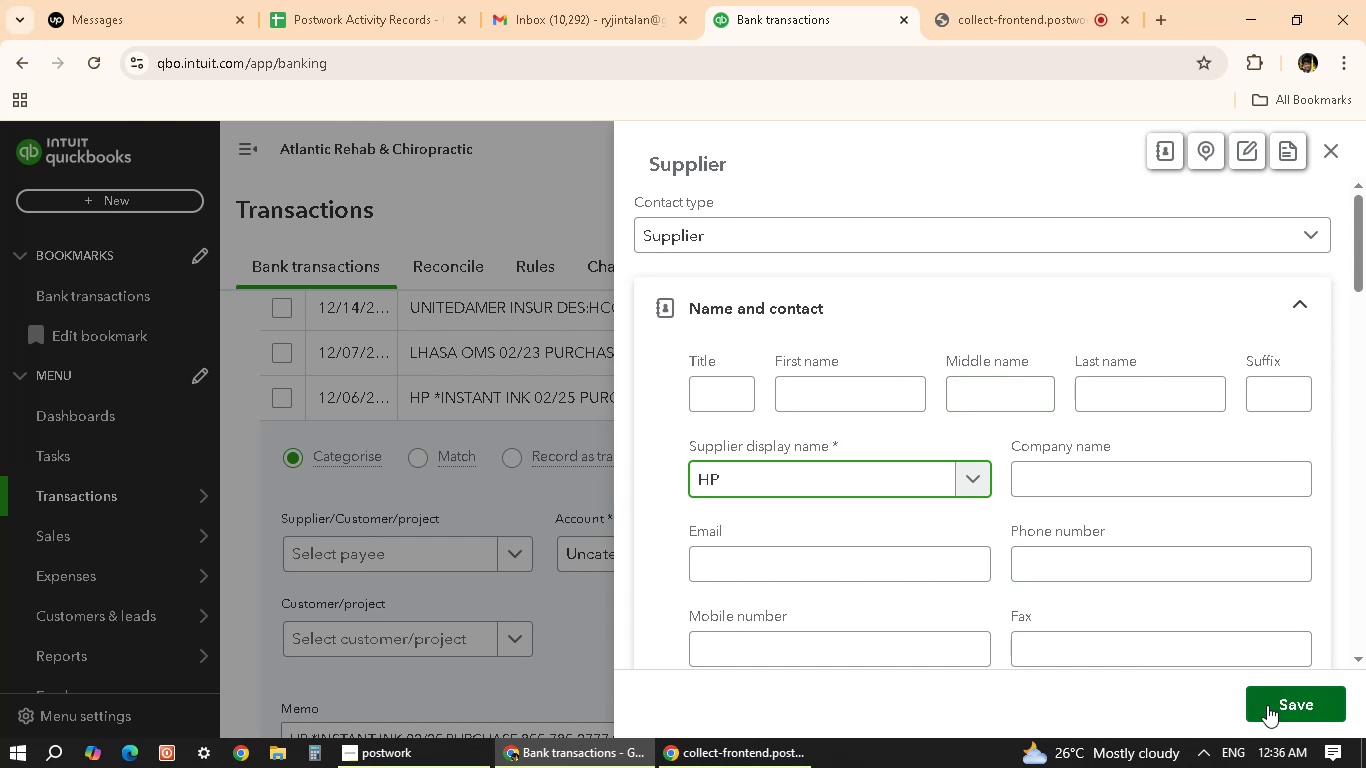 
wait(17.73)
 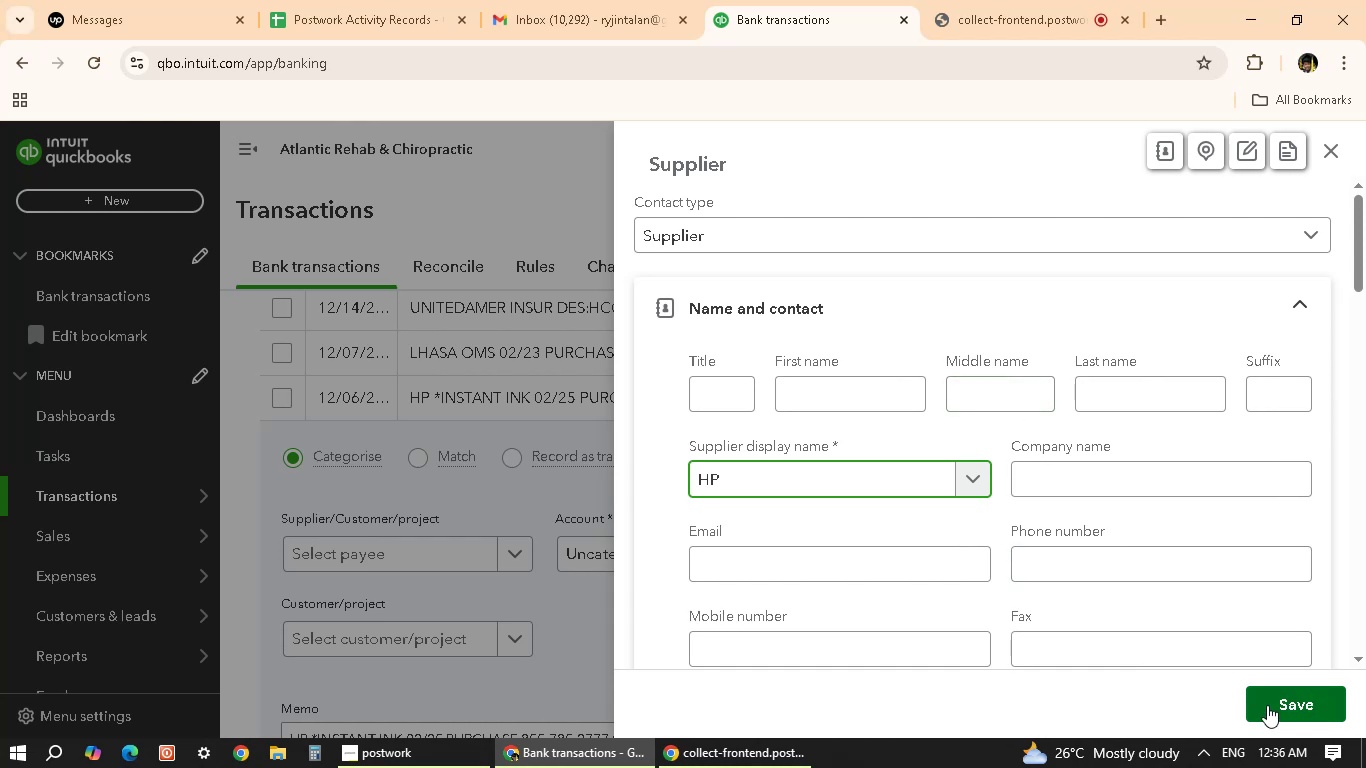 
left_click([737, 558])
 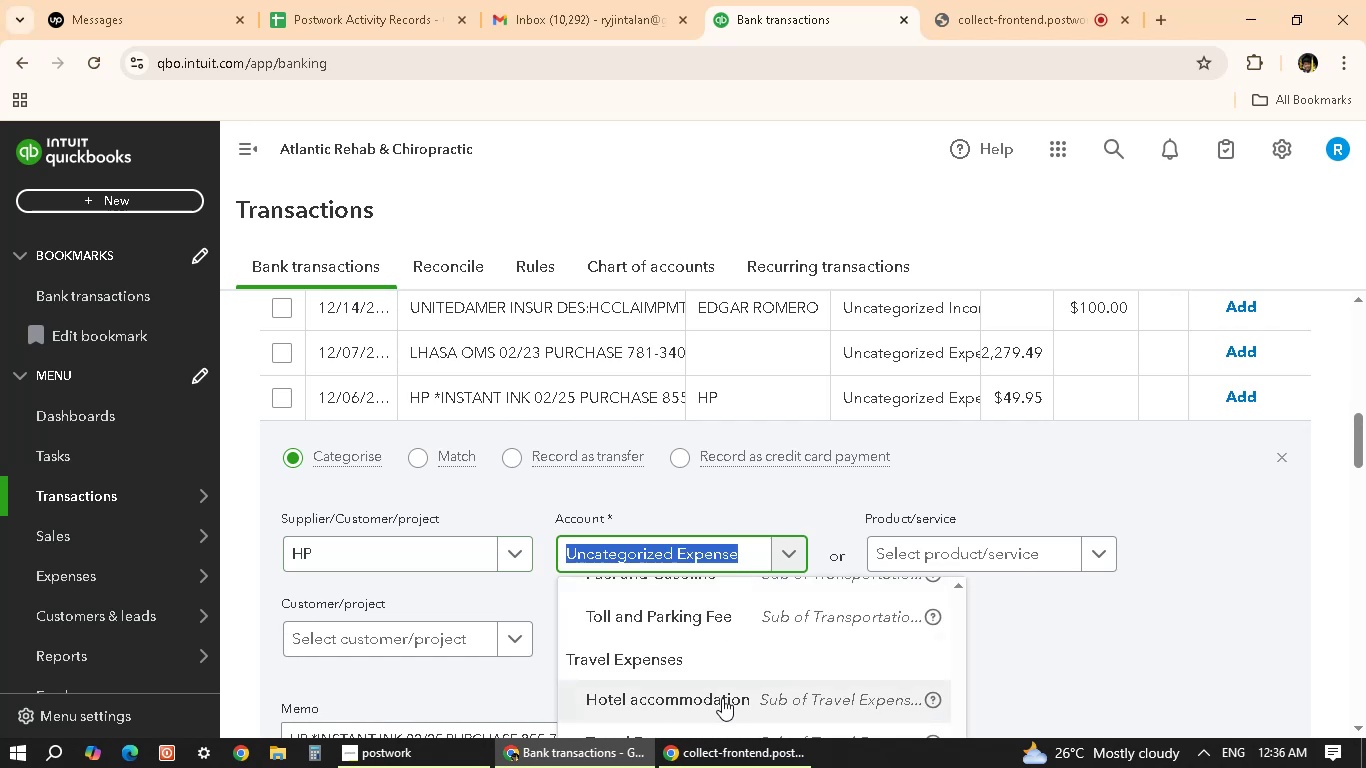 
scroll: coordinate [754, 685], scroll_direction: up, amount: 3.0
 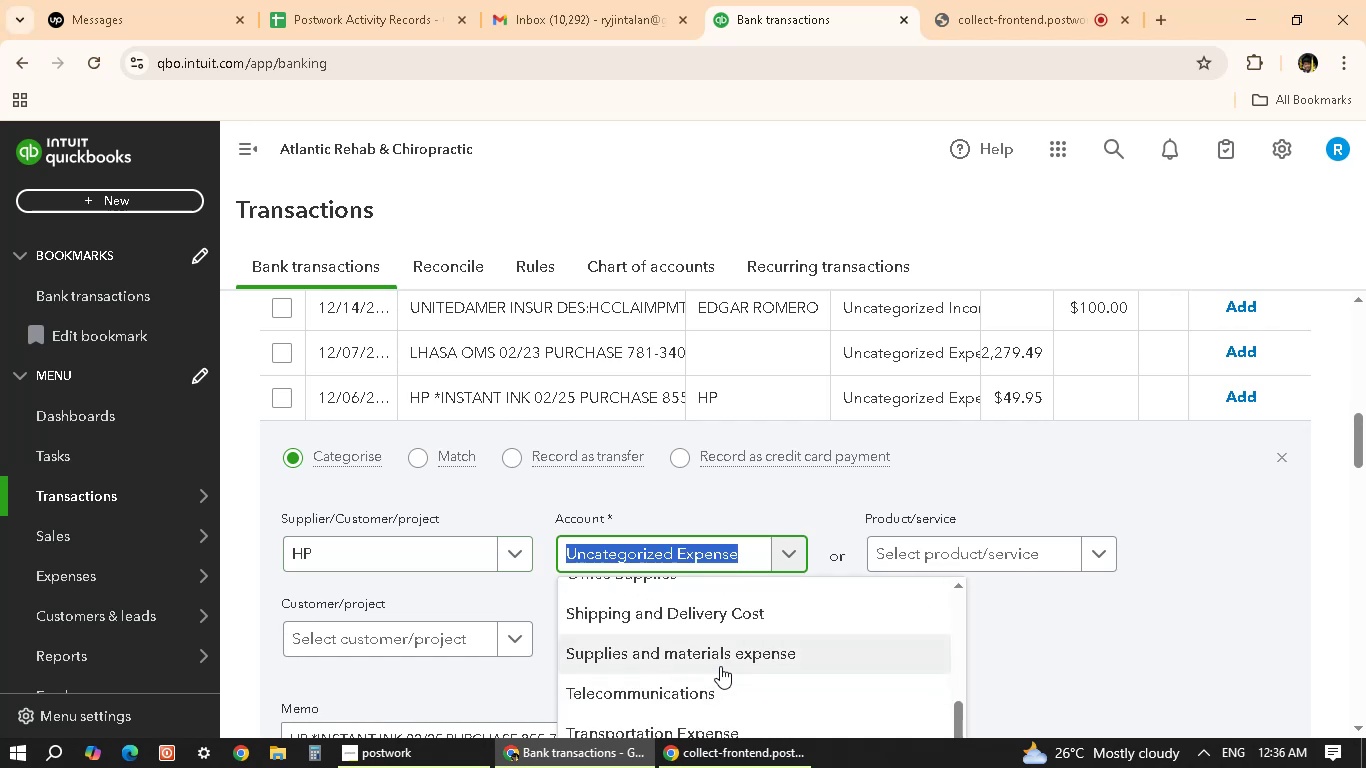 
left_click([732, 650])
 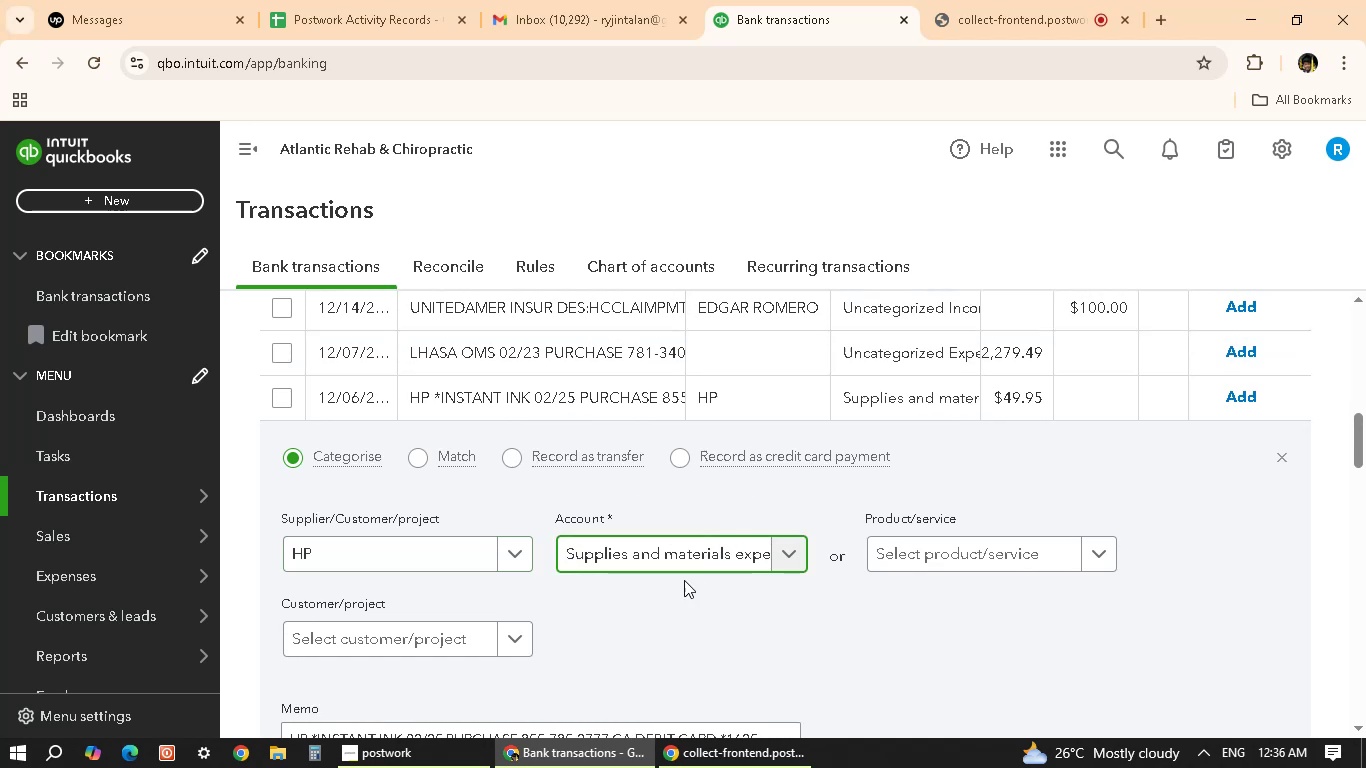 
scroll: coordinate [674, 655], scroll_direction: down, amount: 8.0
 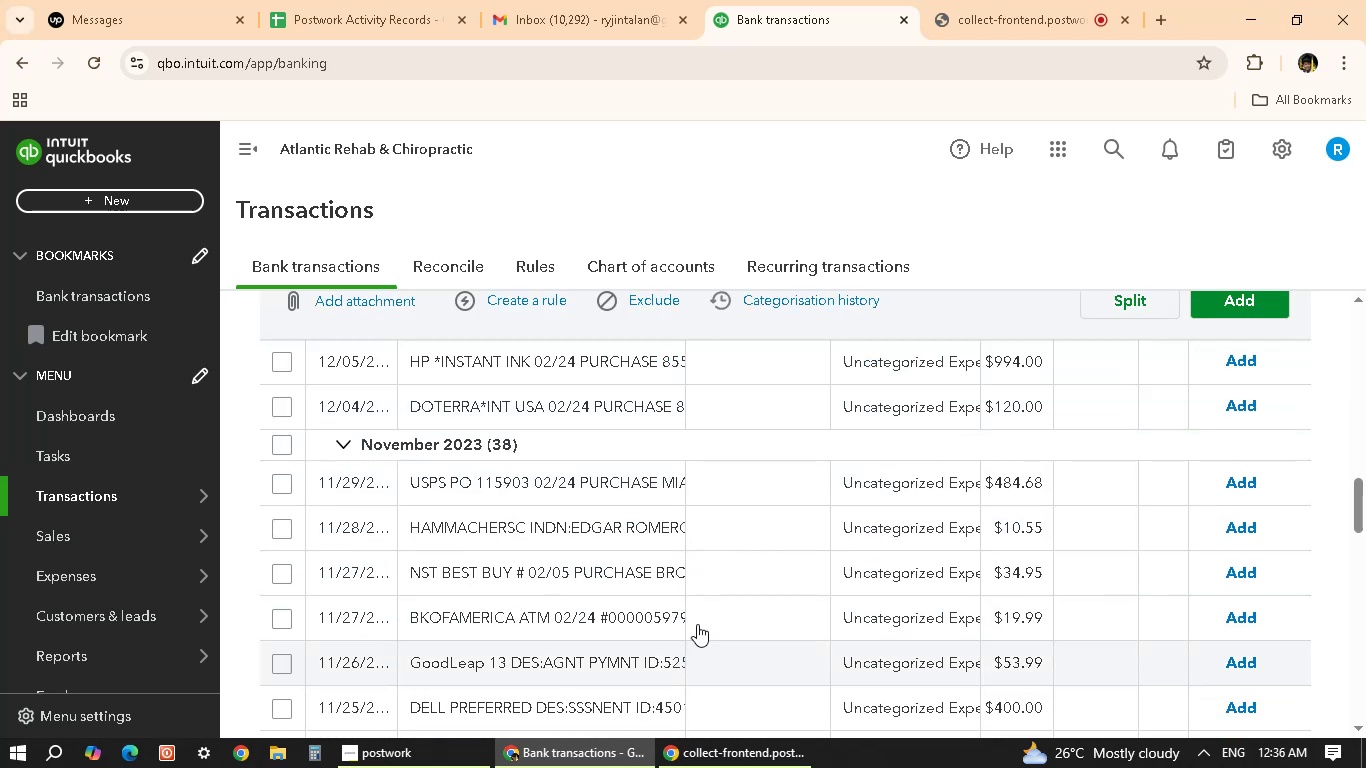 
scroll: coordinate [695, 533], scroll_direction: up, amount: 7.0
 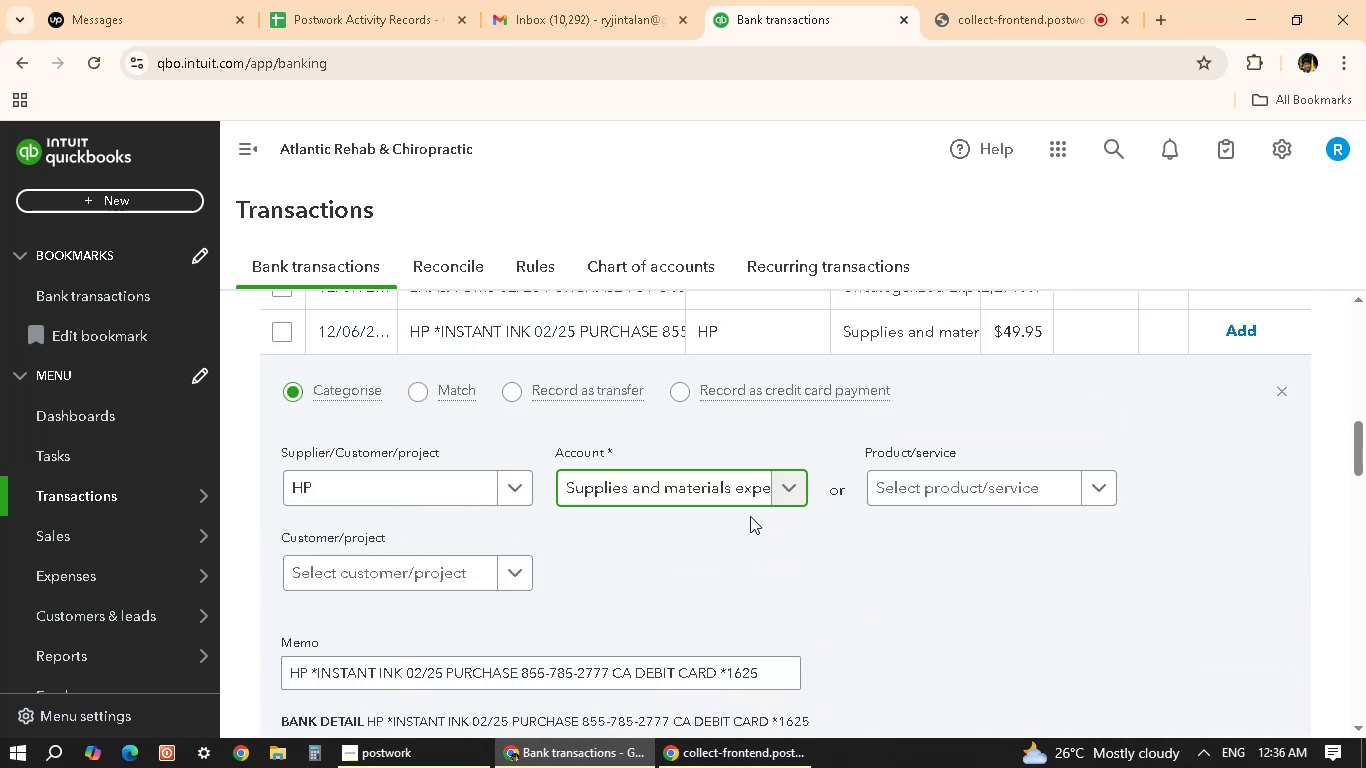 
mouse_move([888, 450])
 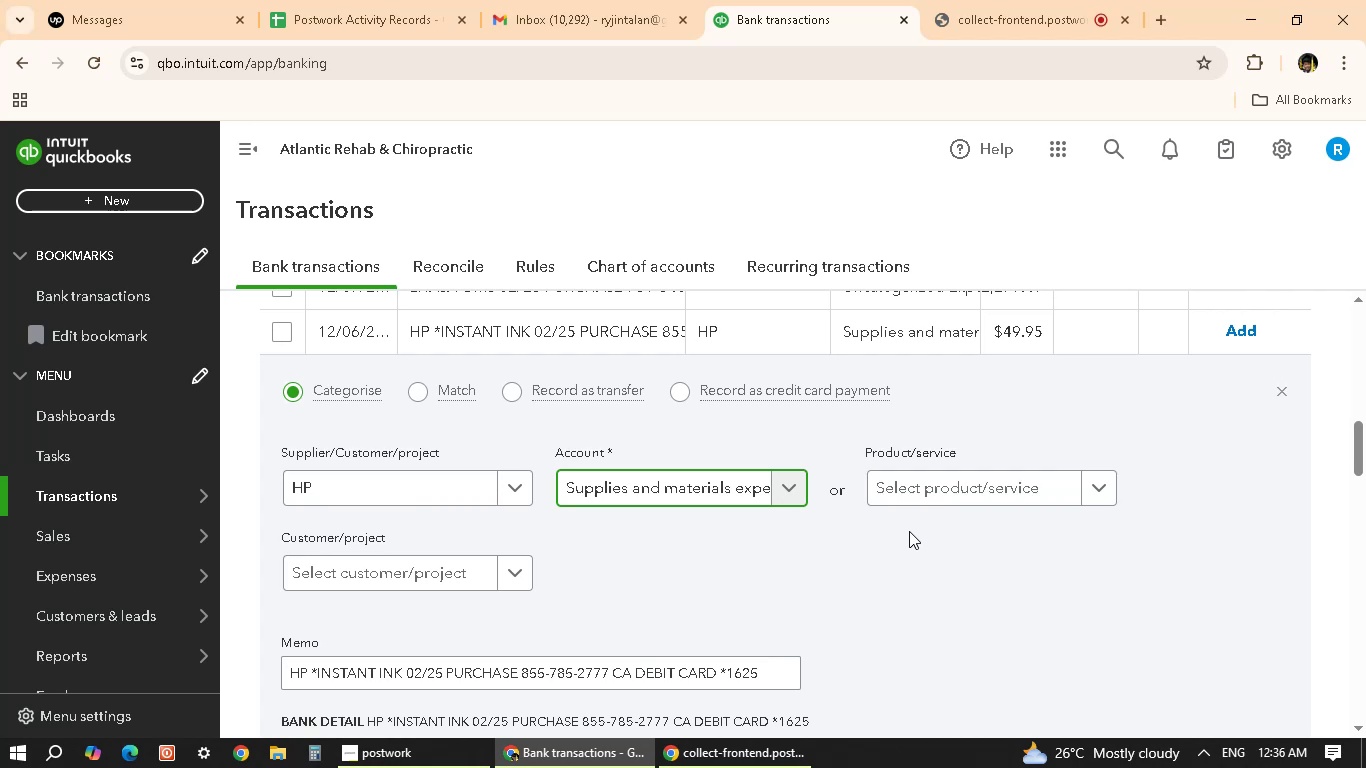 
wait(16.03)
 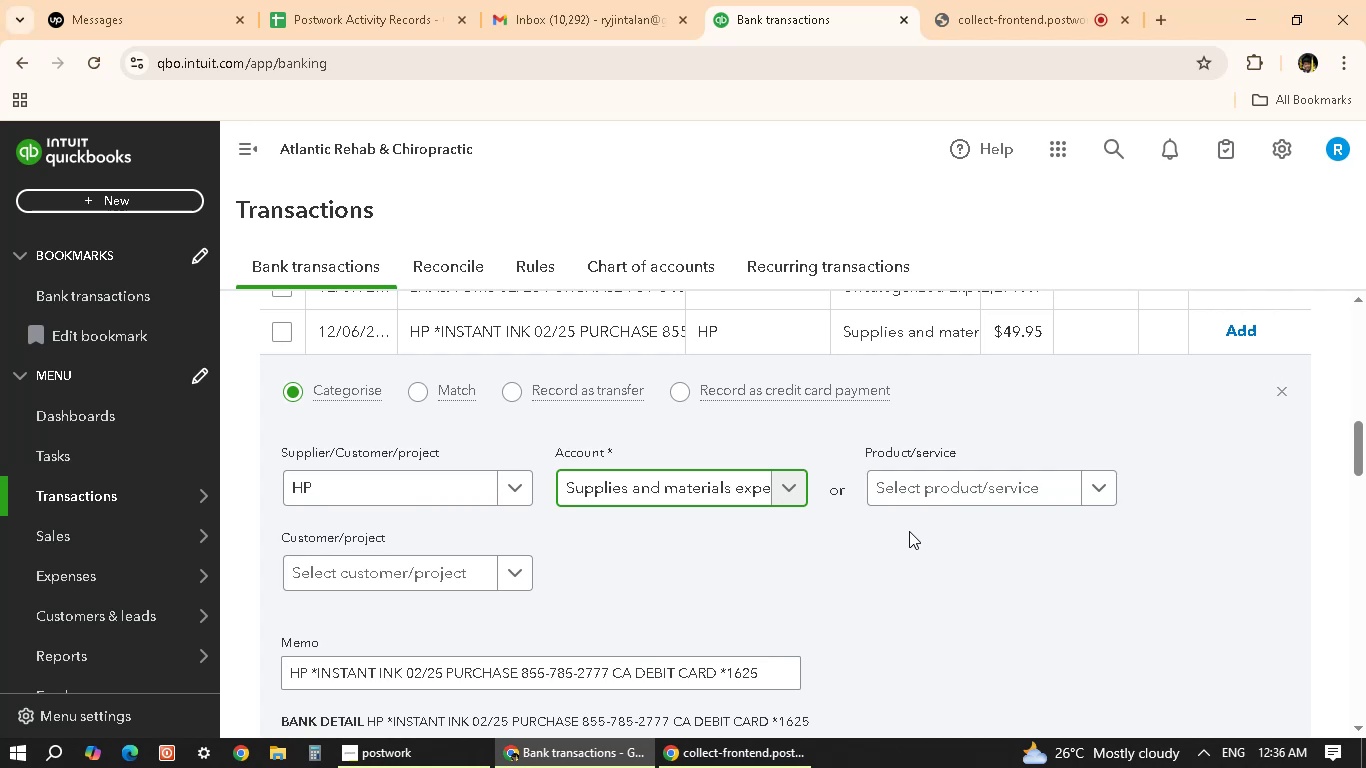 
scroll: coordinate [1191, 685], scroll_direction: down, amount: 2.0
 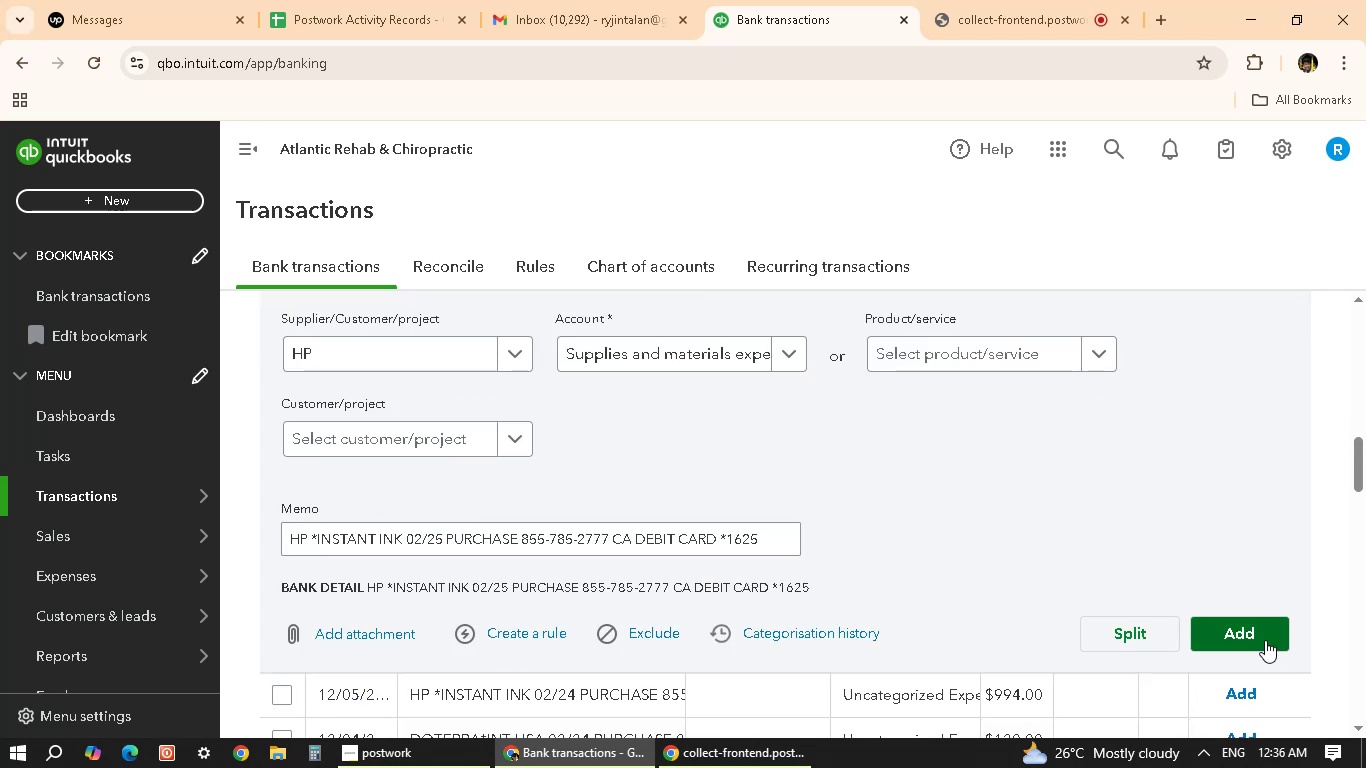 
left_click([1265, 640])
 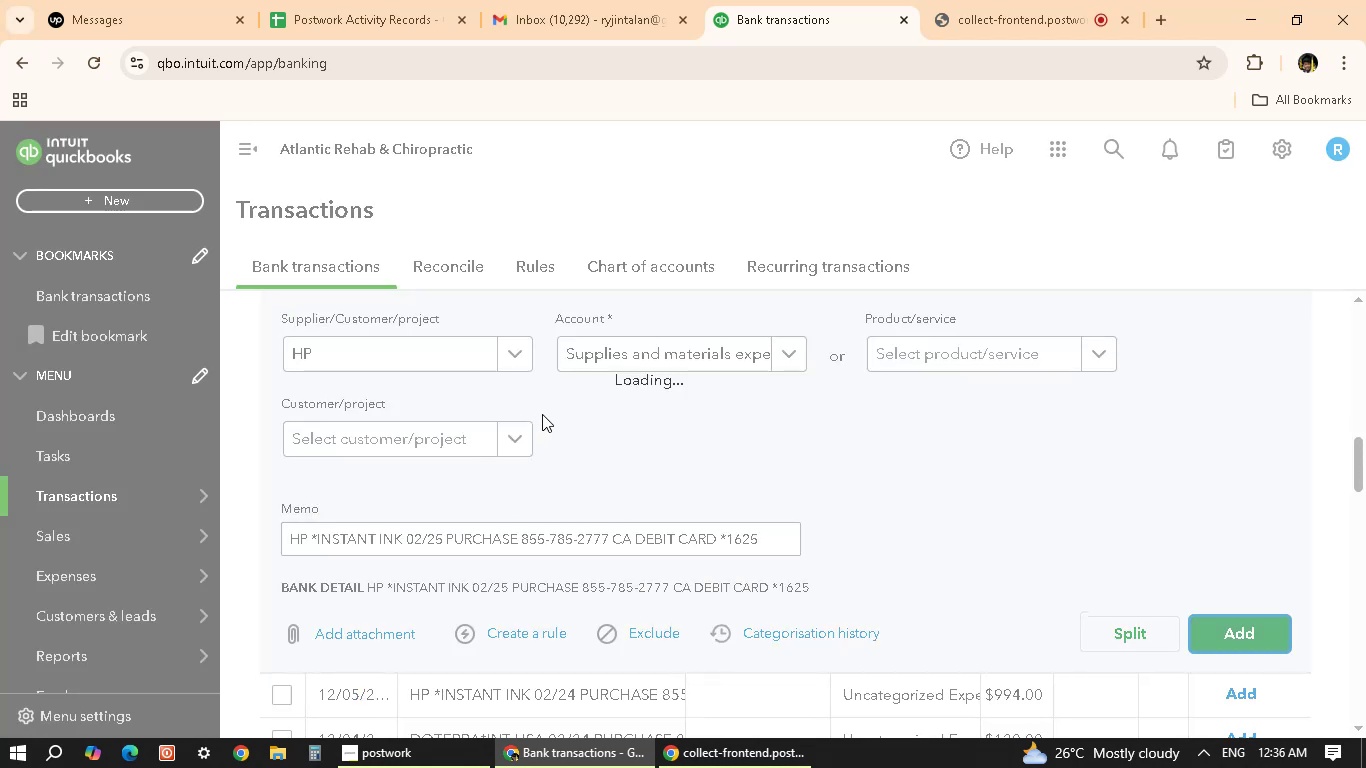 
mouse_move([600, 421])
 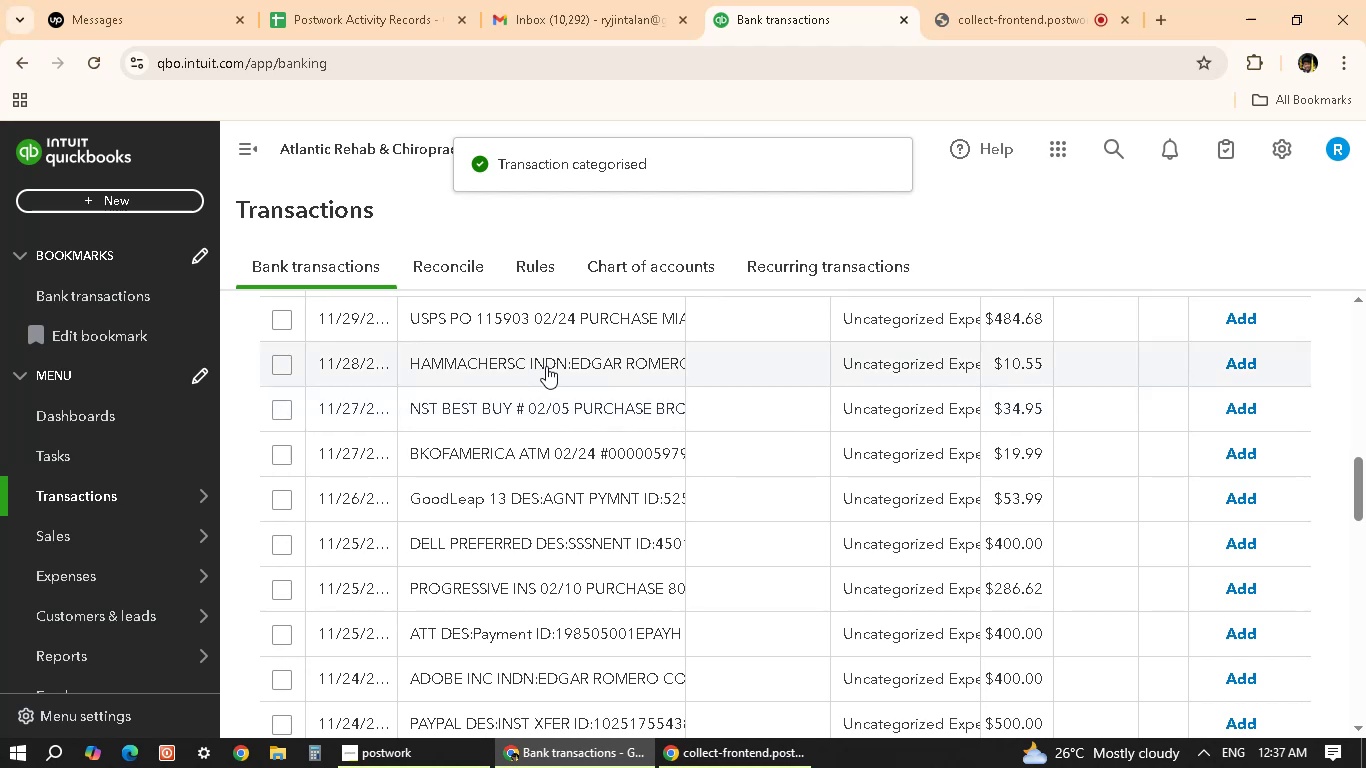 
scroll: coordinate [536, 505], scroll_direction: up, amount: 3.0
 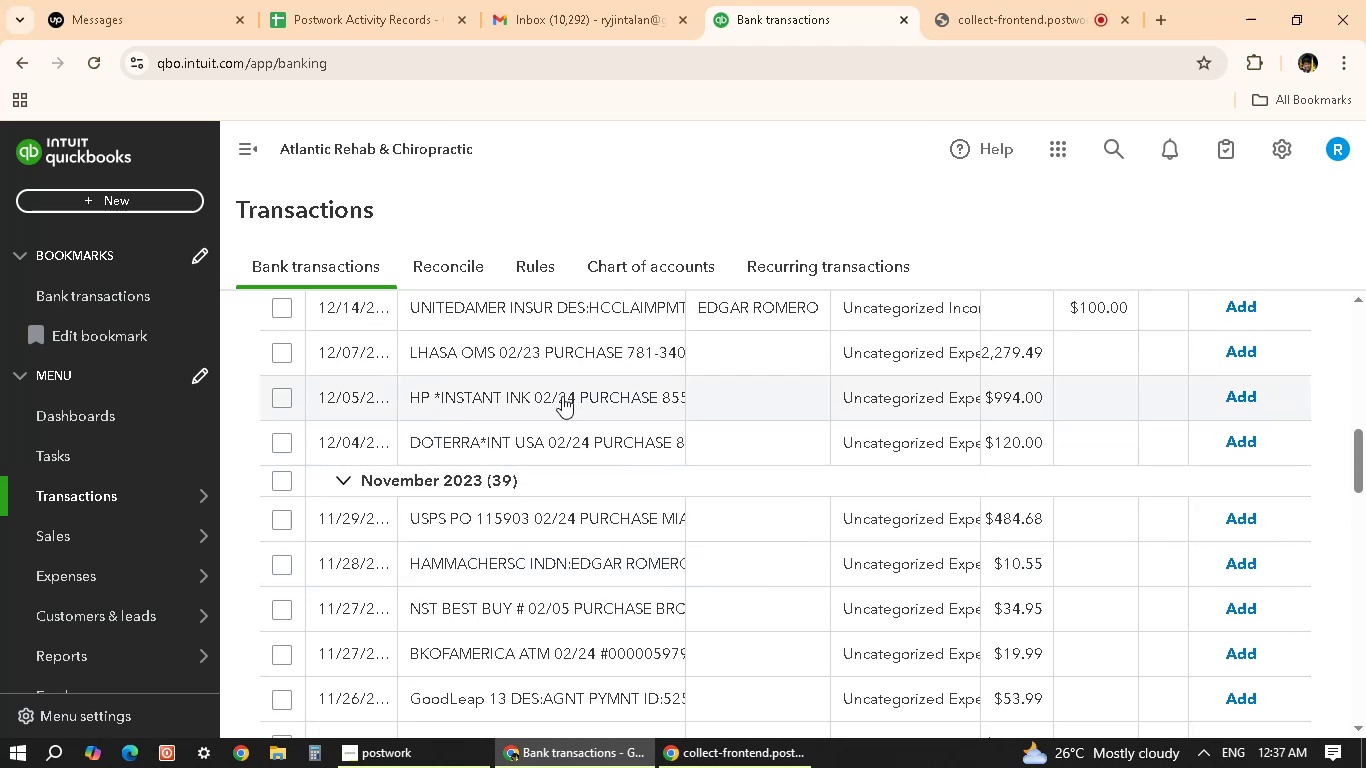 
left_click([562, 396])
 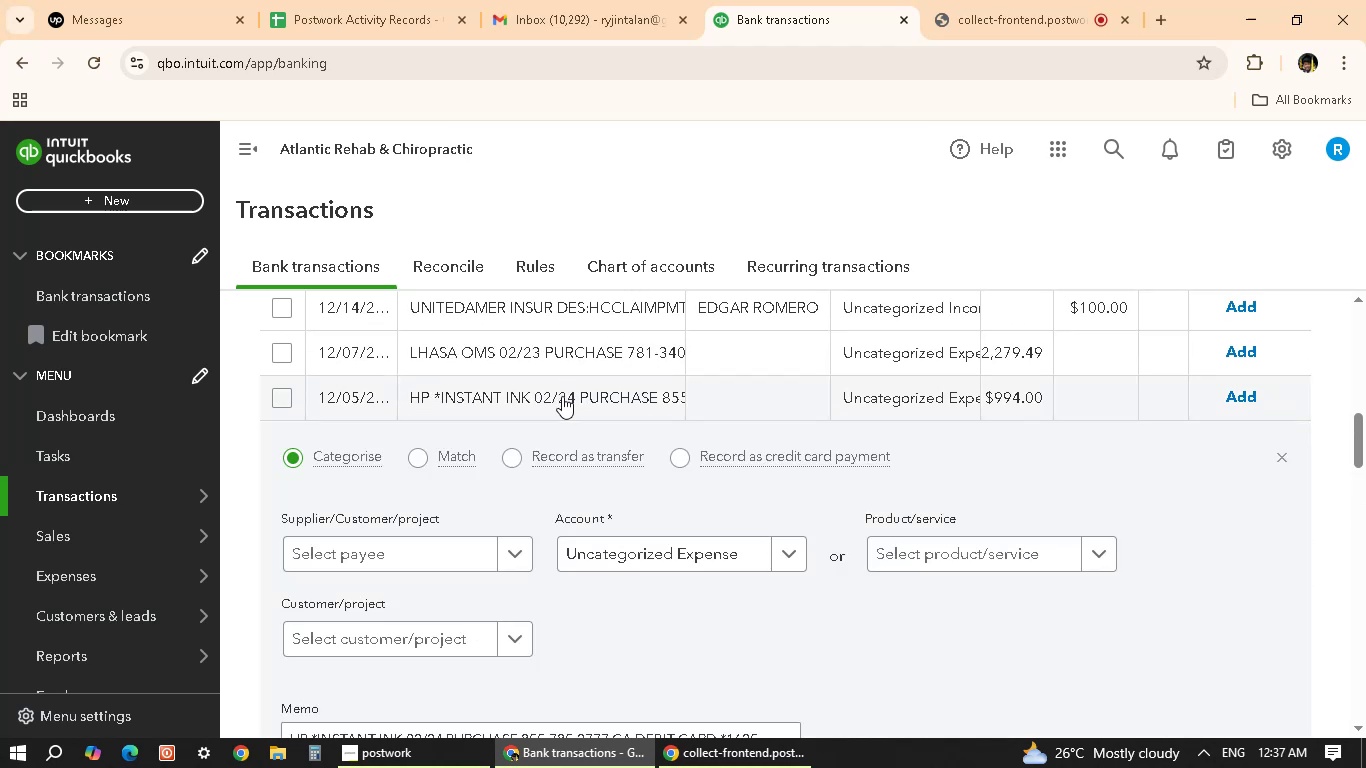 
left_click([527, 550])
 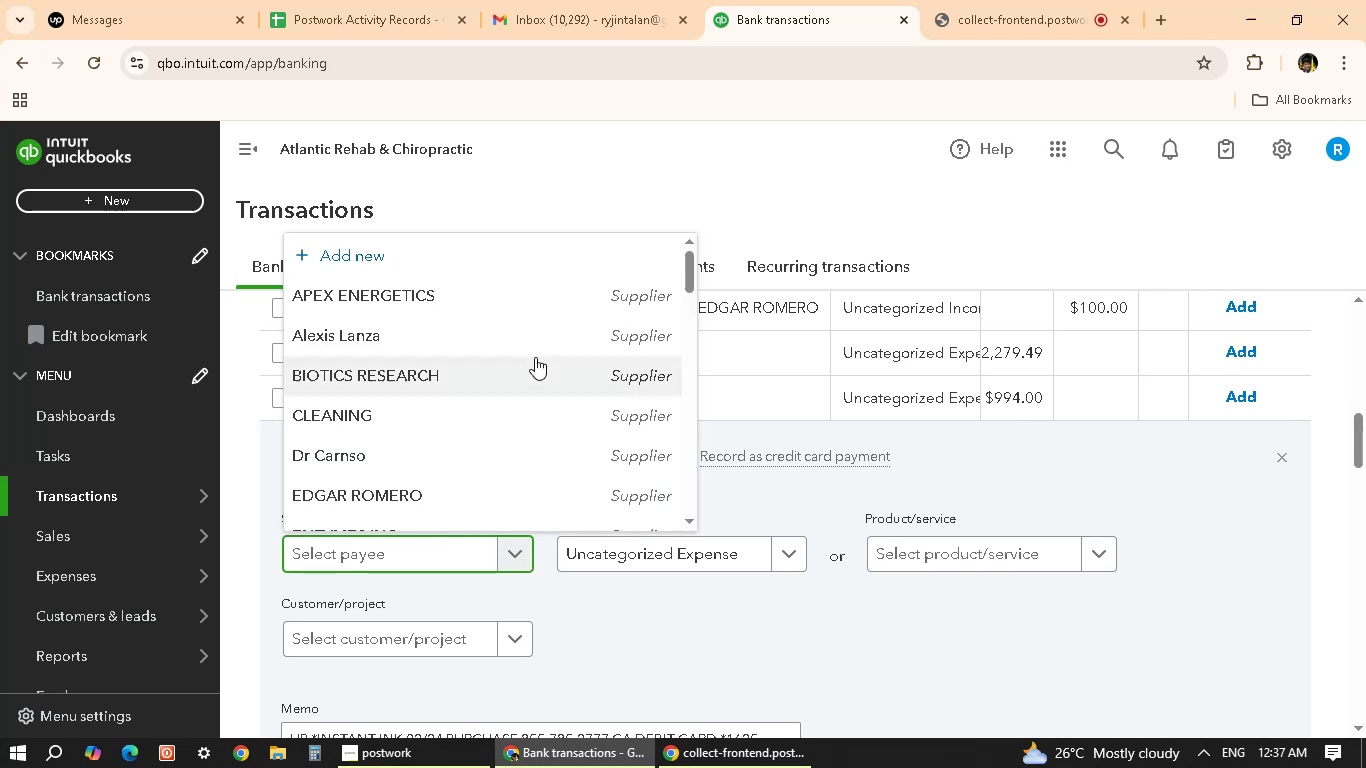 
scroll: coordinate [390, 423], scroll_direction: down, amount: 5.0
 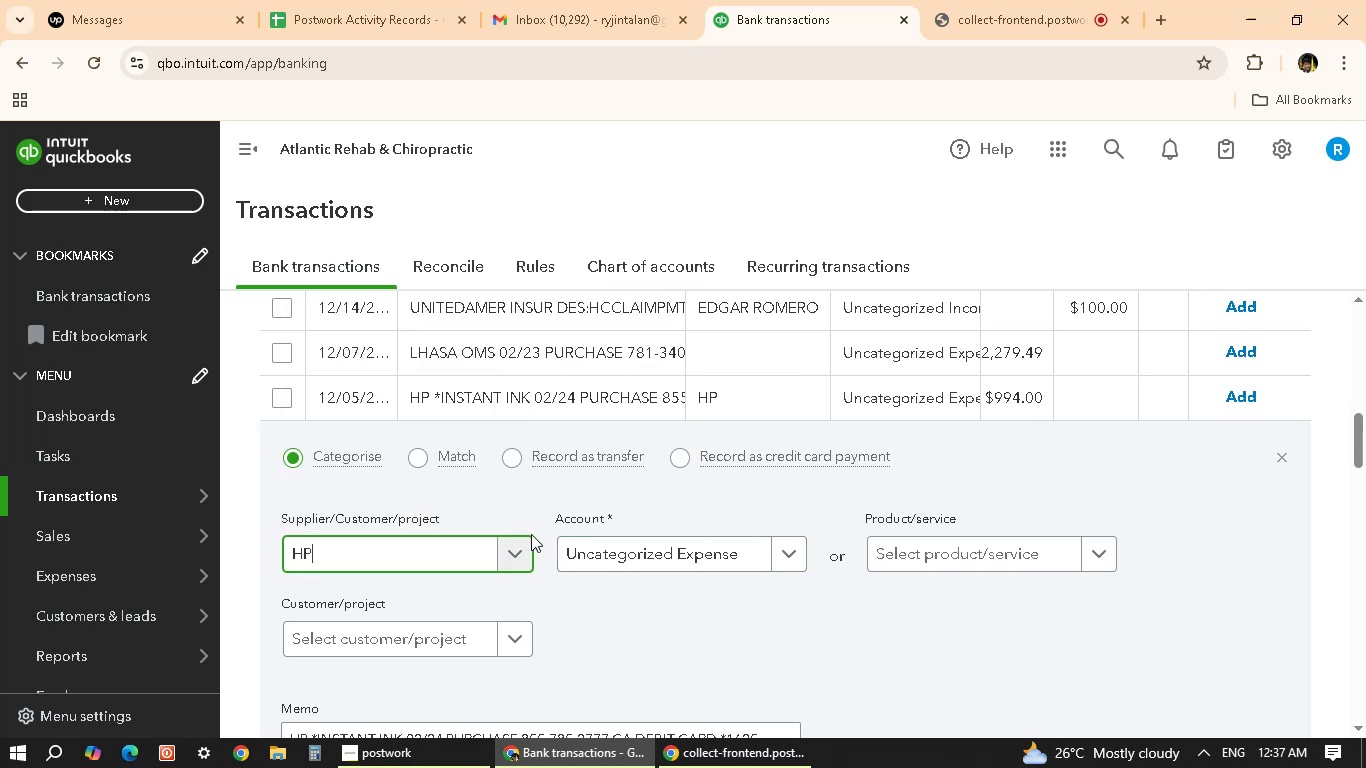 
wait(7.51)
 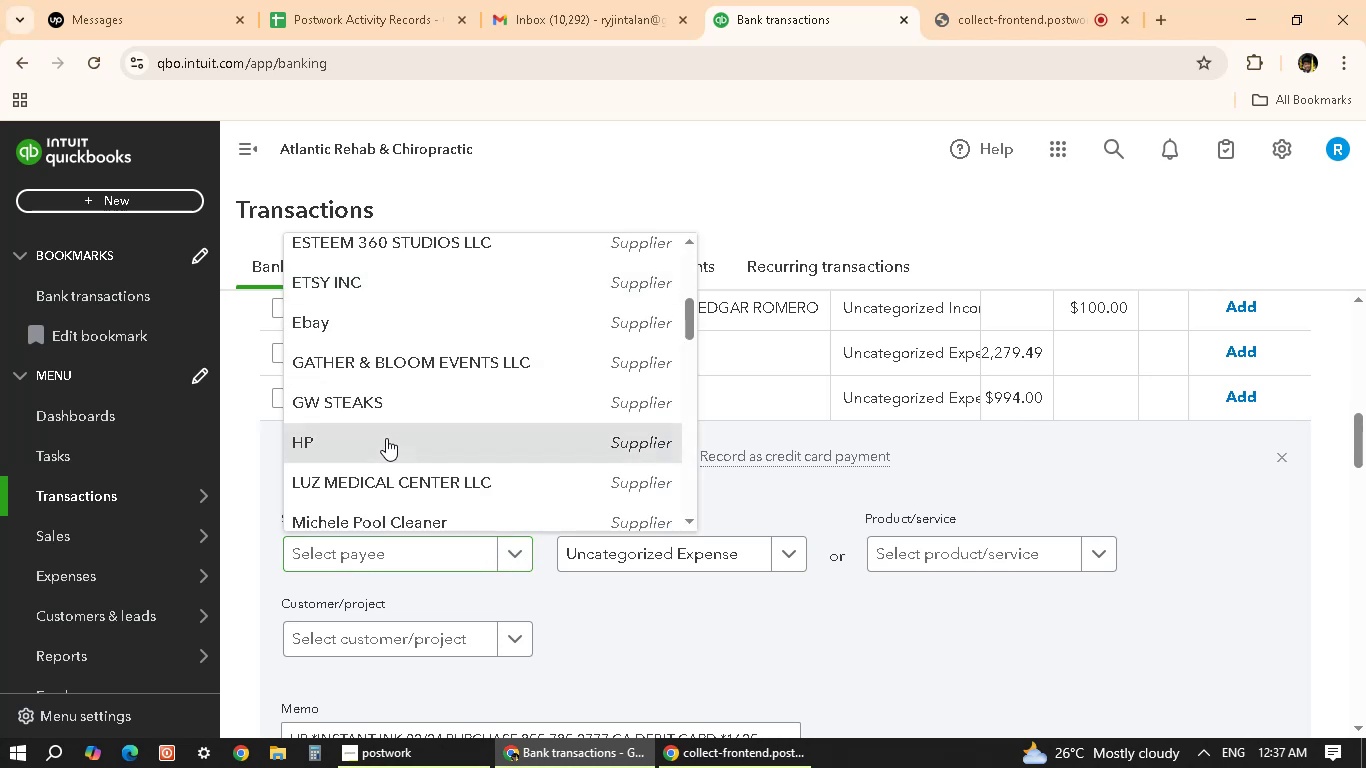 
scroll: coordinate [681, 511], scroll_direction: up, amount: 10.0
 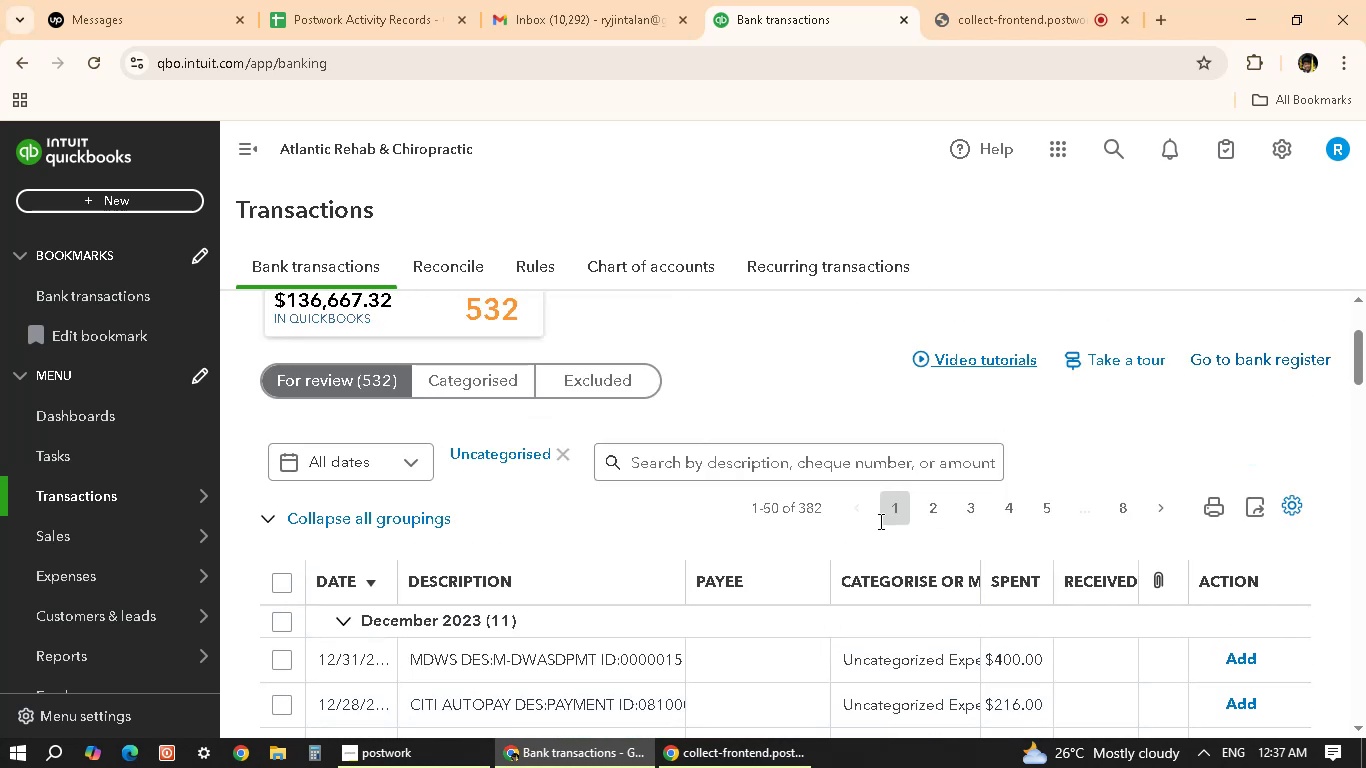 
left_click([760, 360])
 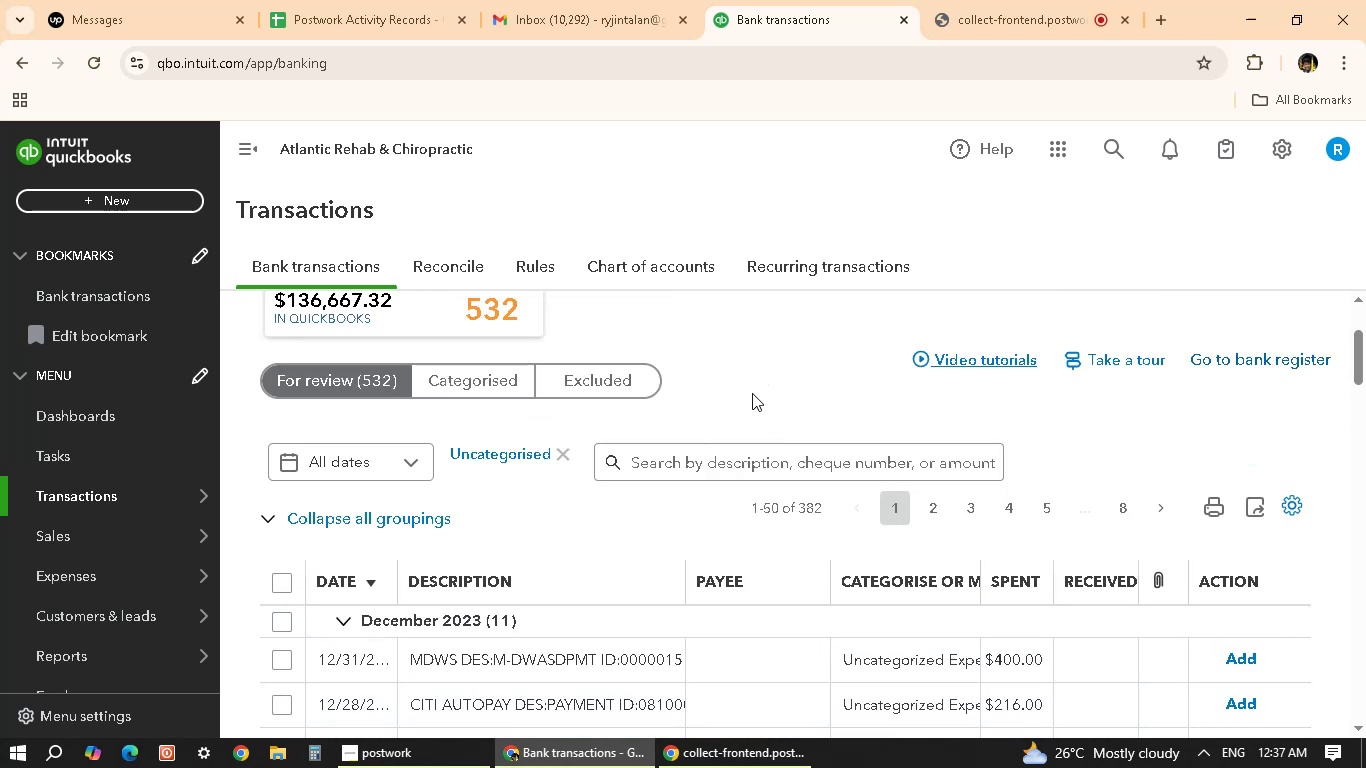 
scroll: coordinate [747, 523], scroll_direction: up, amount: 3.0
 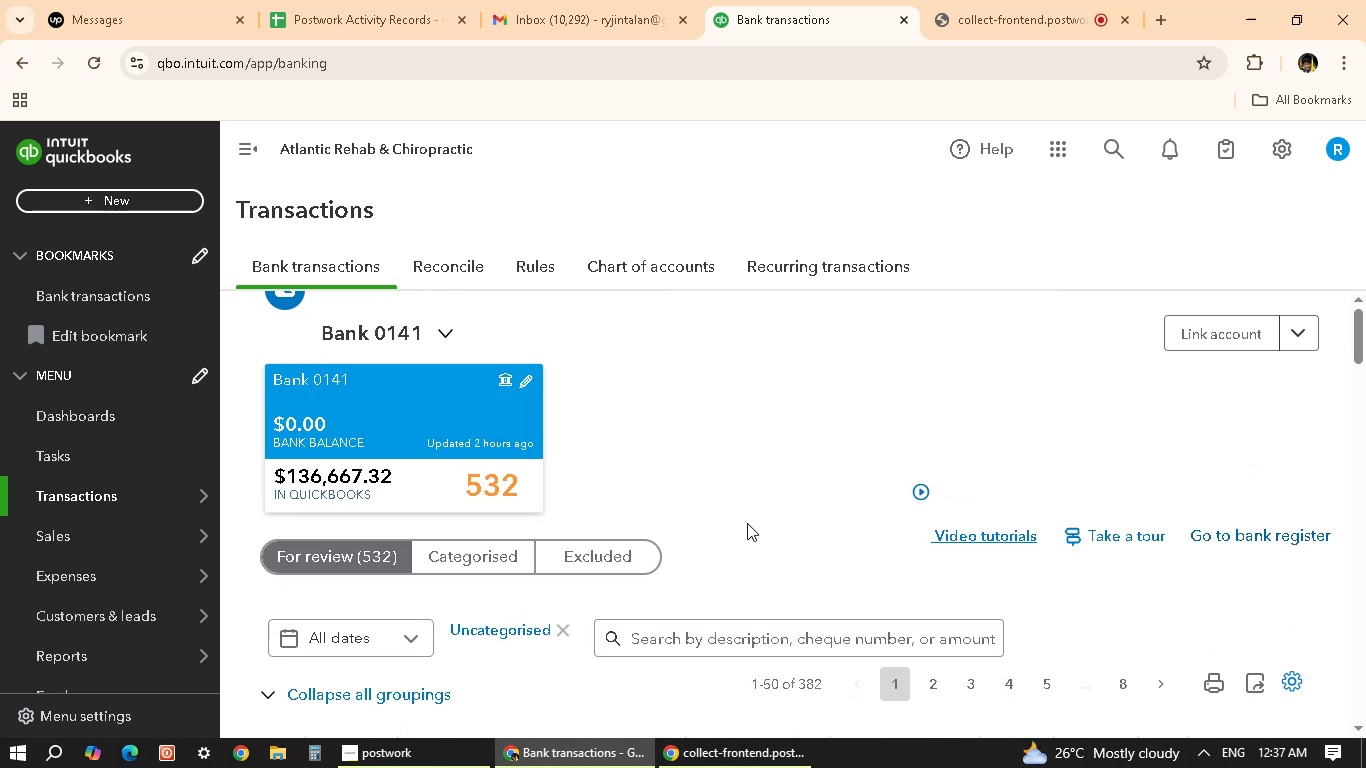 
scroll: coordinate [781, 549], scroll_direction: down, amount: 13.0
 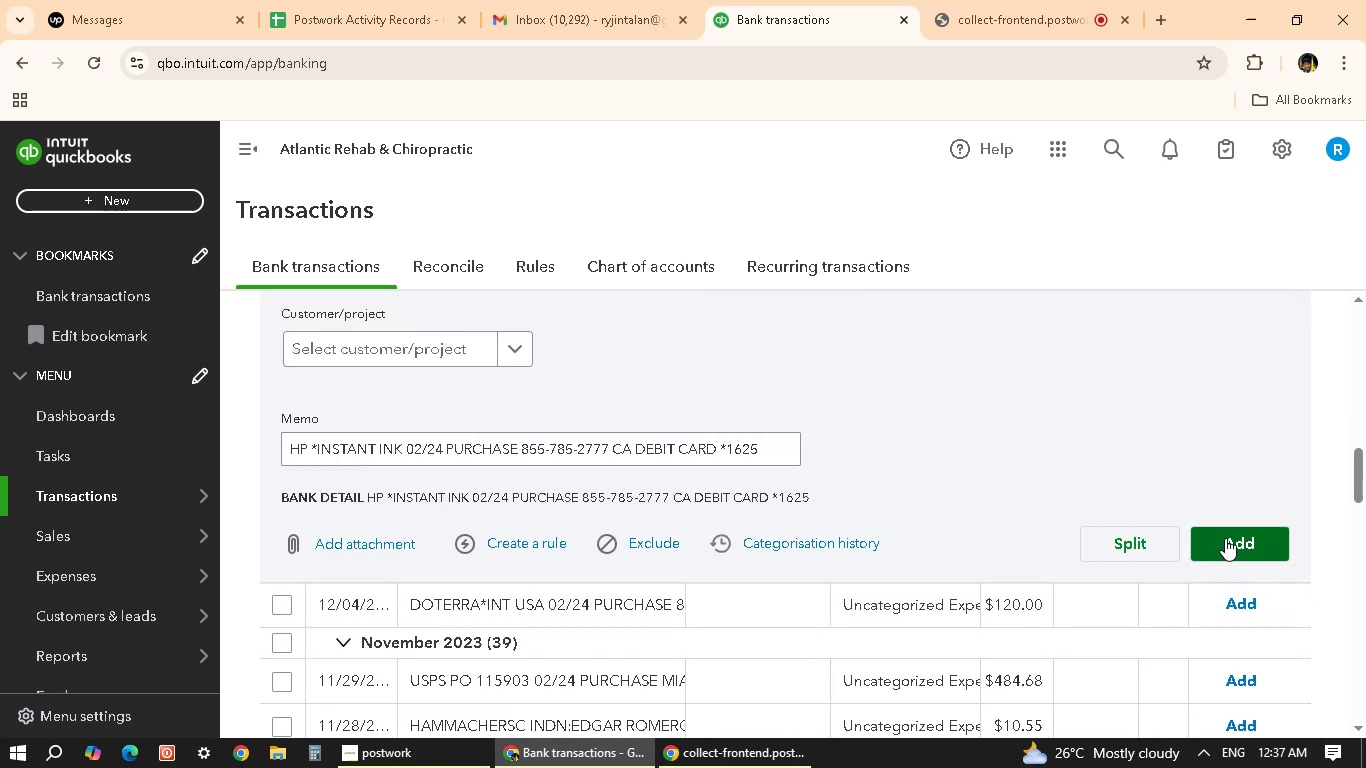 
left_click([1224, 535])
 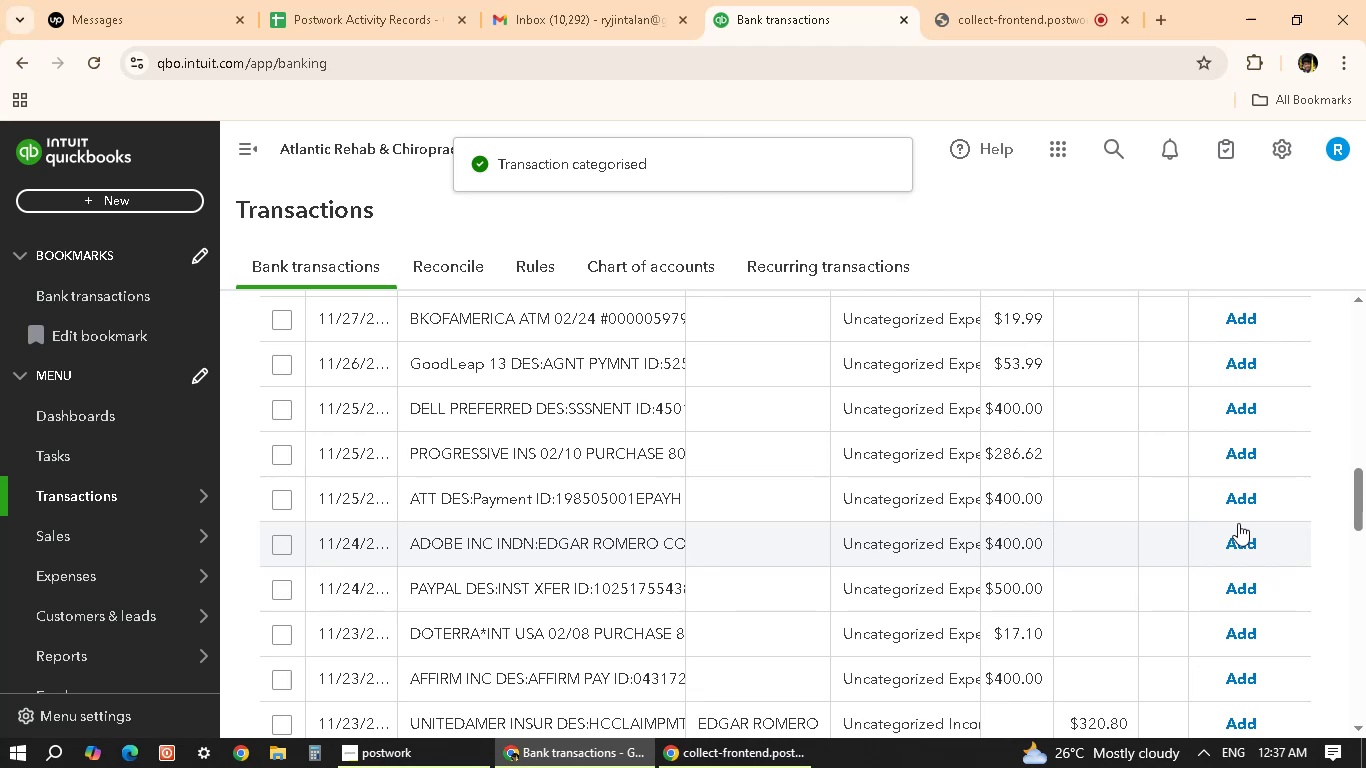 
wait(7.83)
 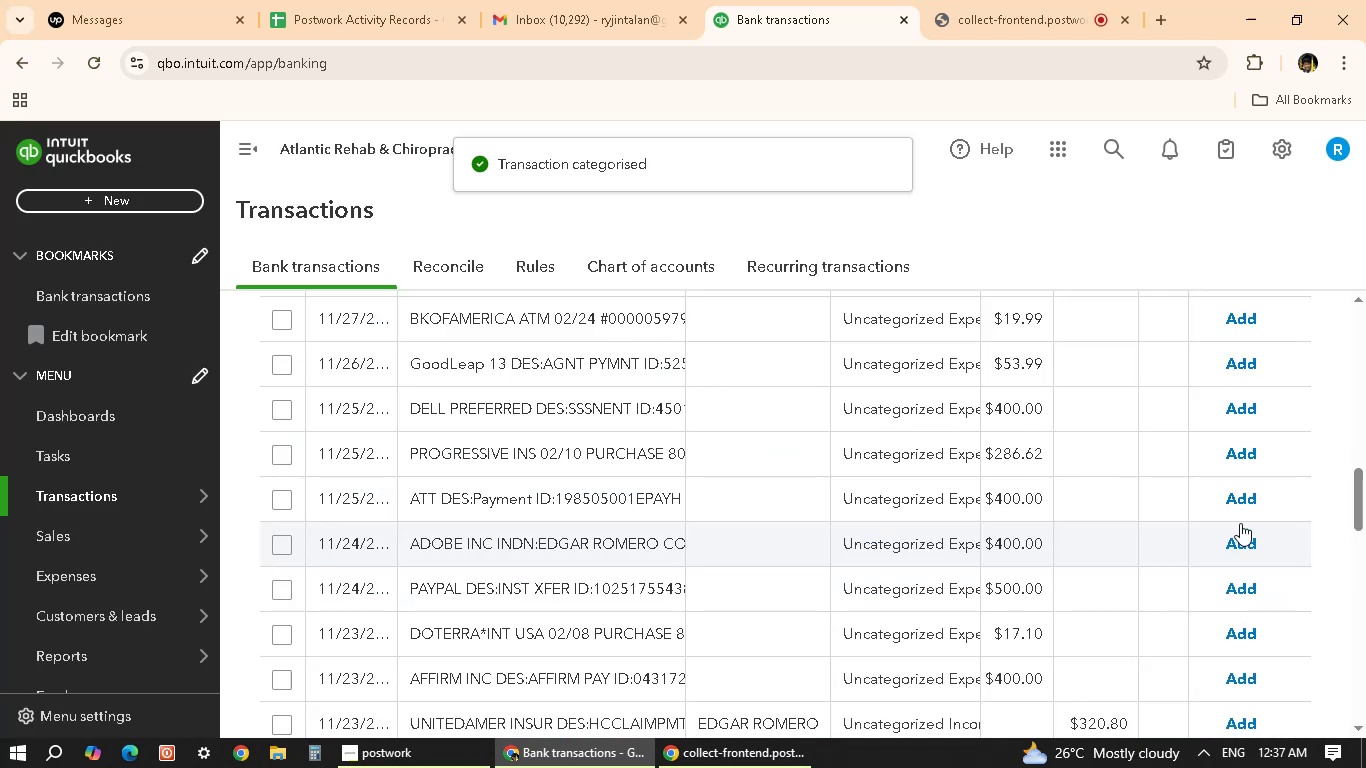 
scroll: coordinate [649, 548], scroll_direction: down, amount: 20.0
 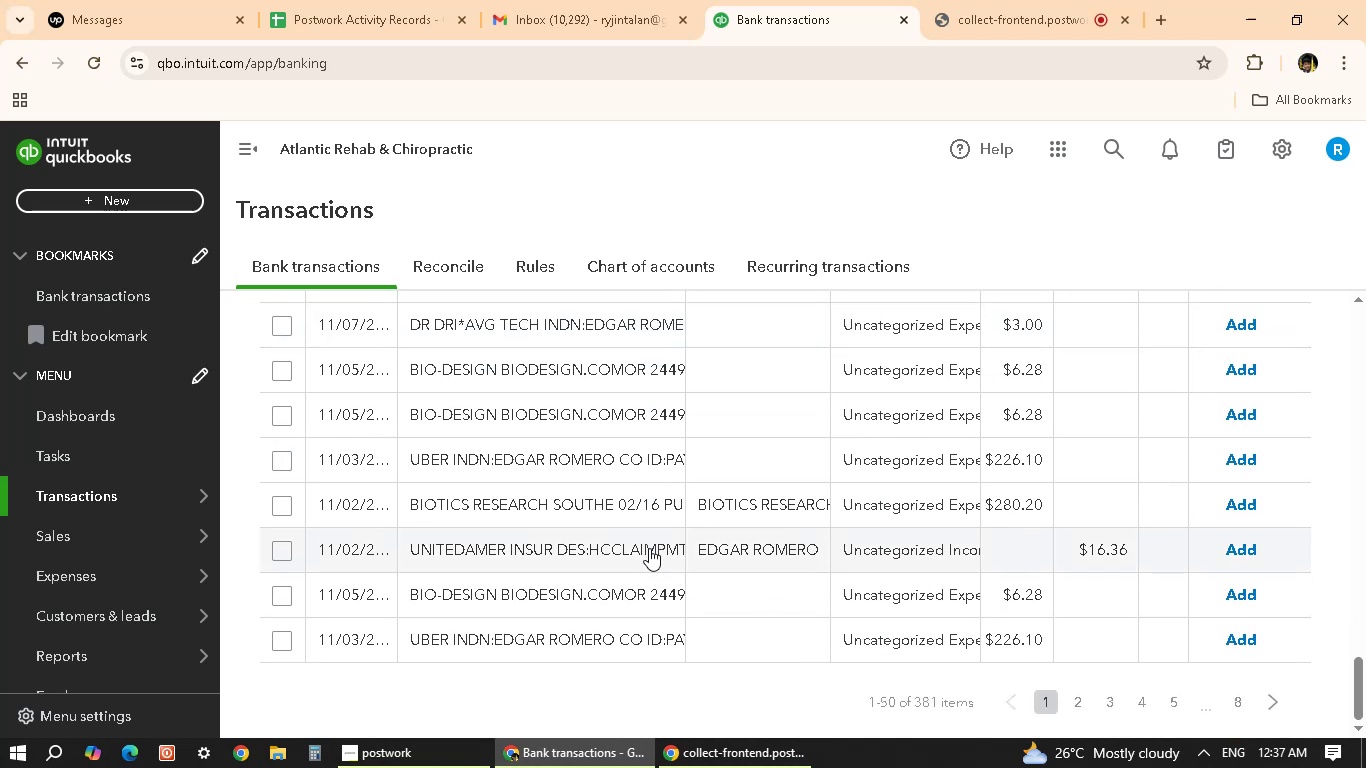 
scroll: coordinate [649, 548], scroll_direction: up, amount: 30.0
 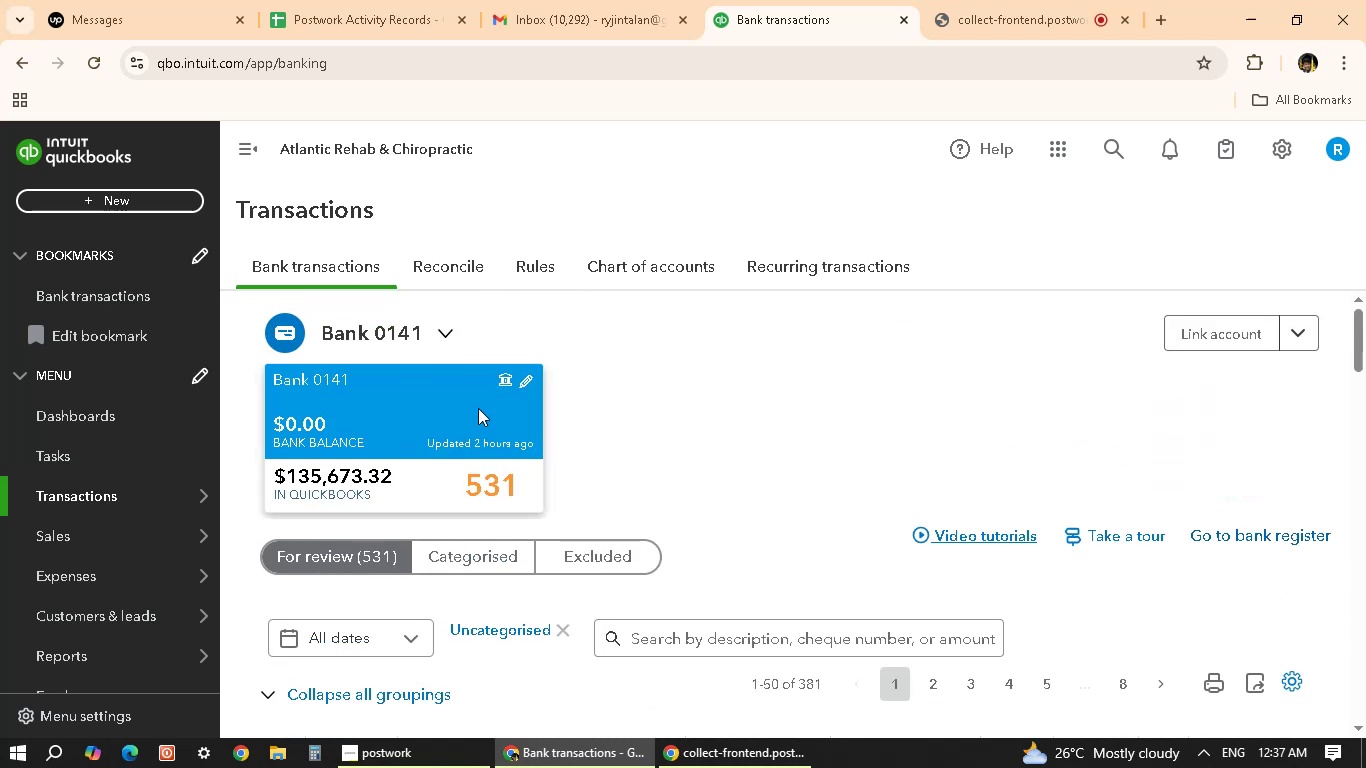 
scroll: coordinate [754, 511], scroll_direction: down, amount: 9.0
 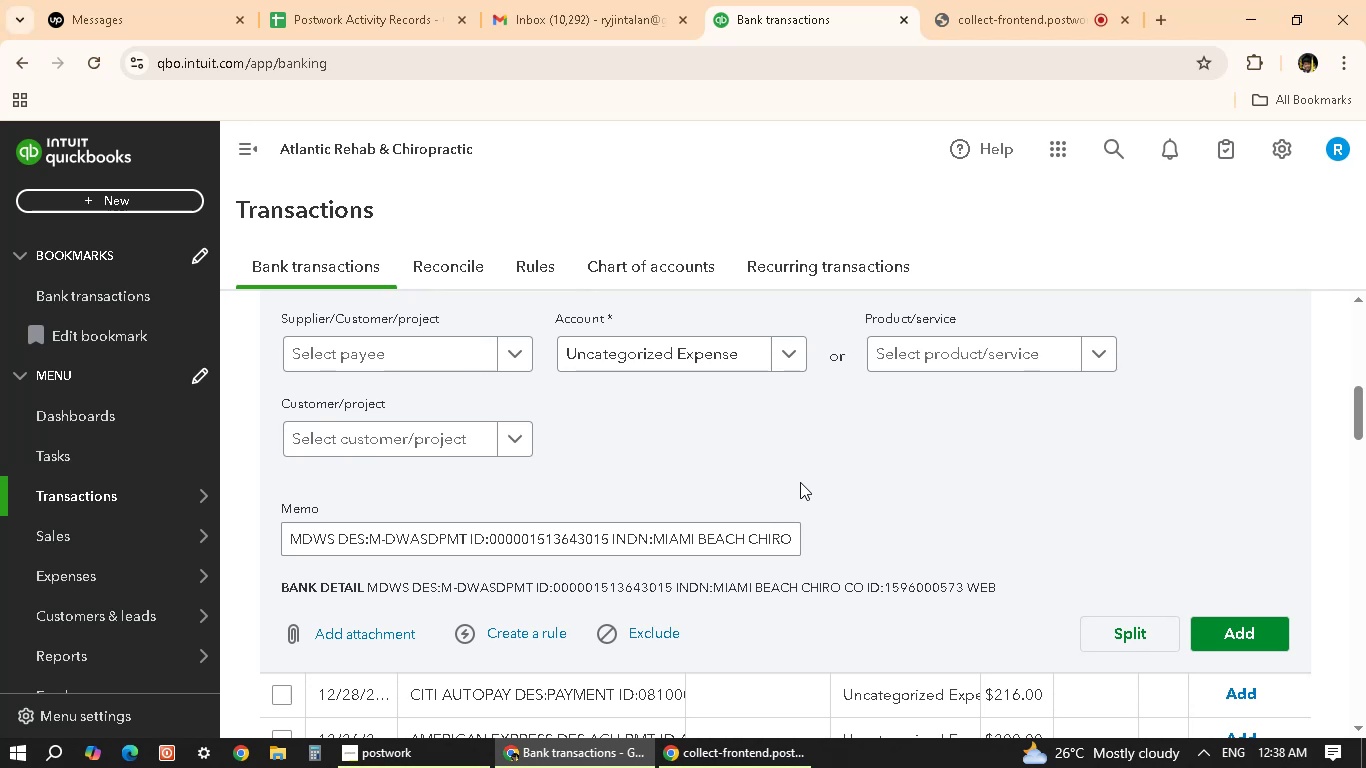 
wait(12.18)
 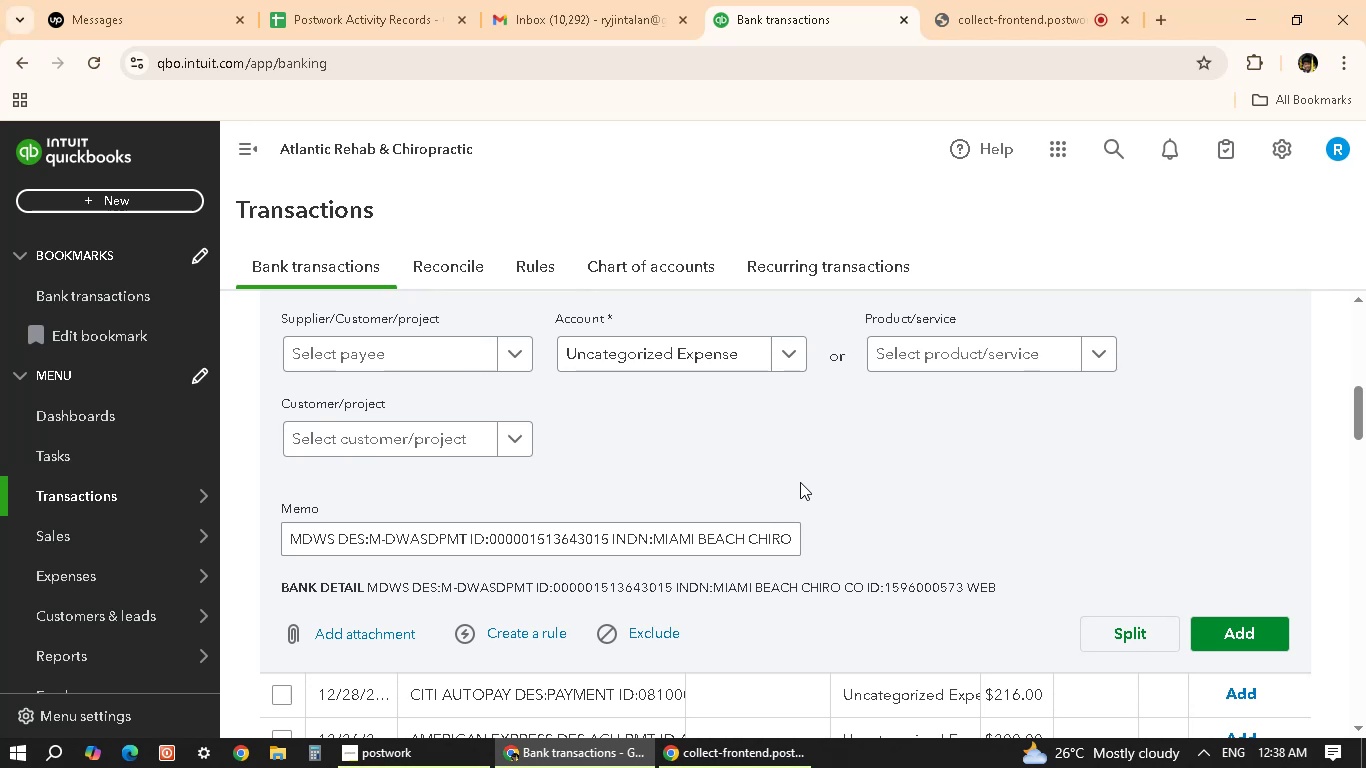 
scroll: coordinate [731, 444], scroll_direction: up, amount: 1.0
 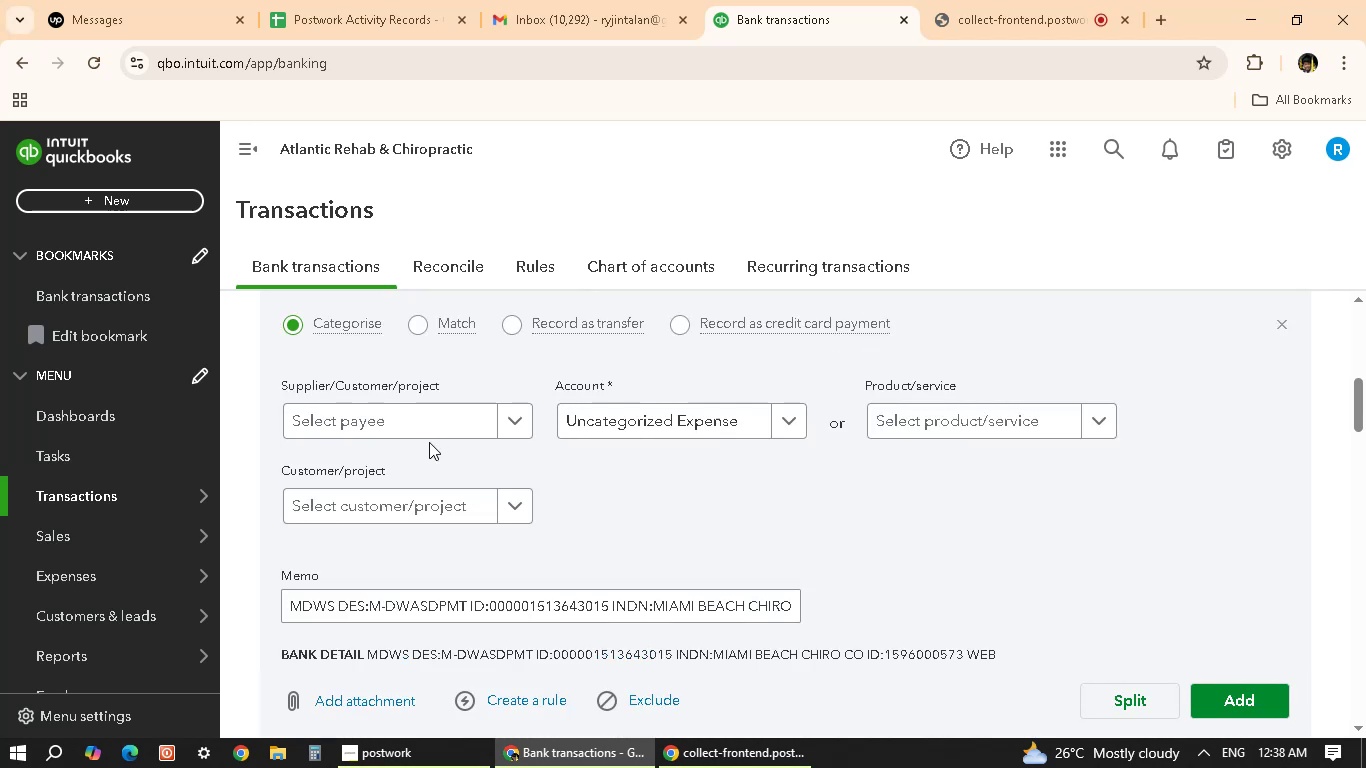 
scroll: coordinate [503, 431], scroll_direction: down, amount: 1.0
 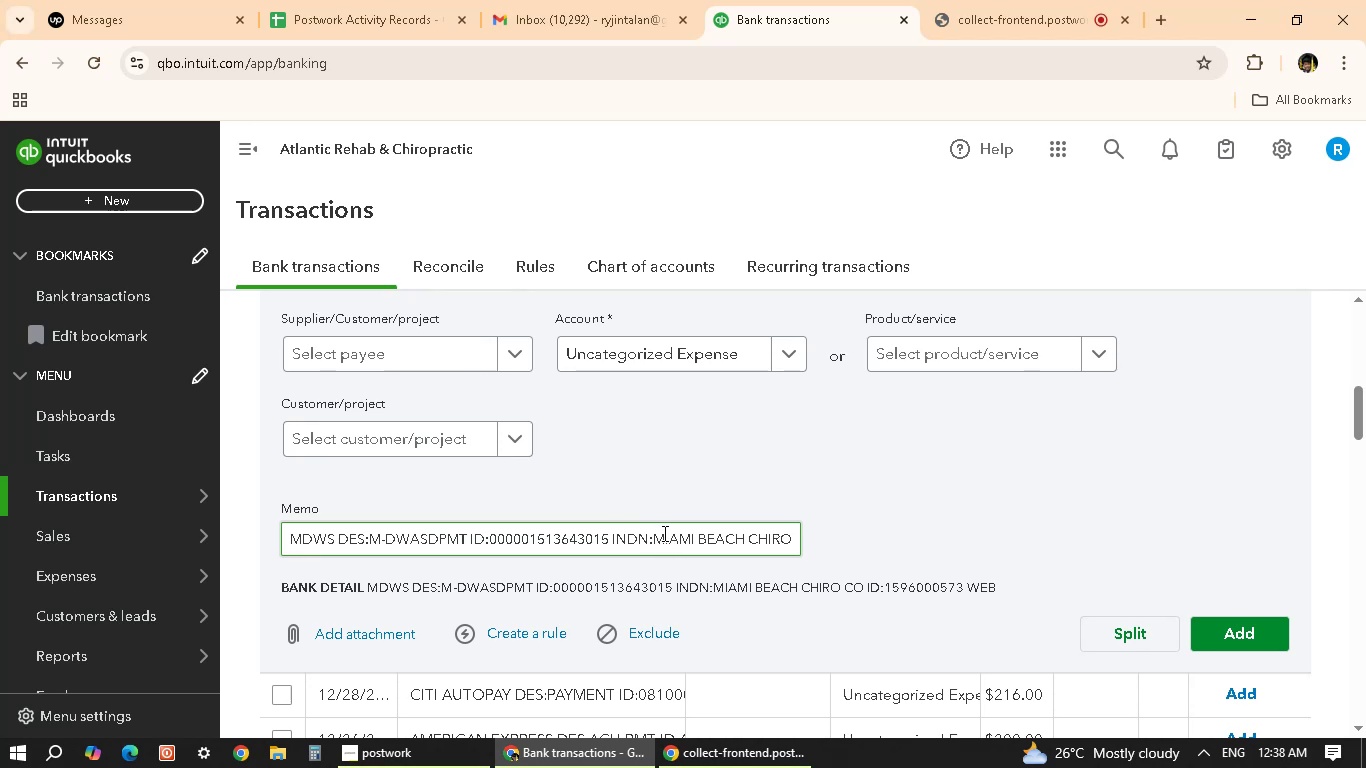 
wait(7.0)
 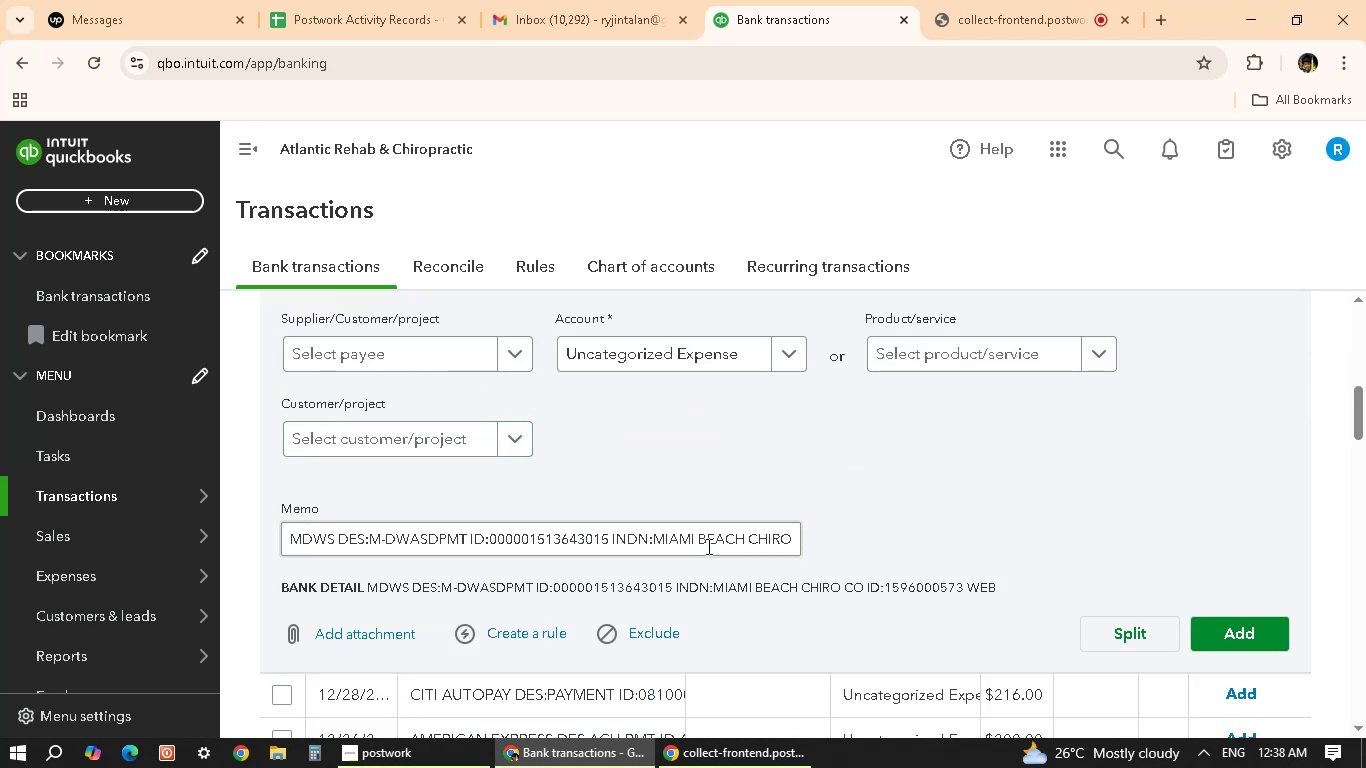 
left_click([653, 536])
 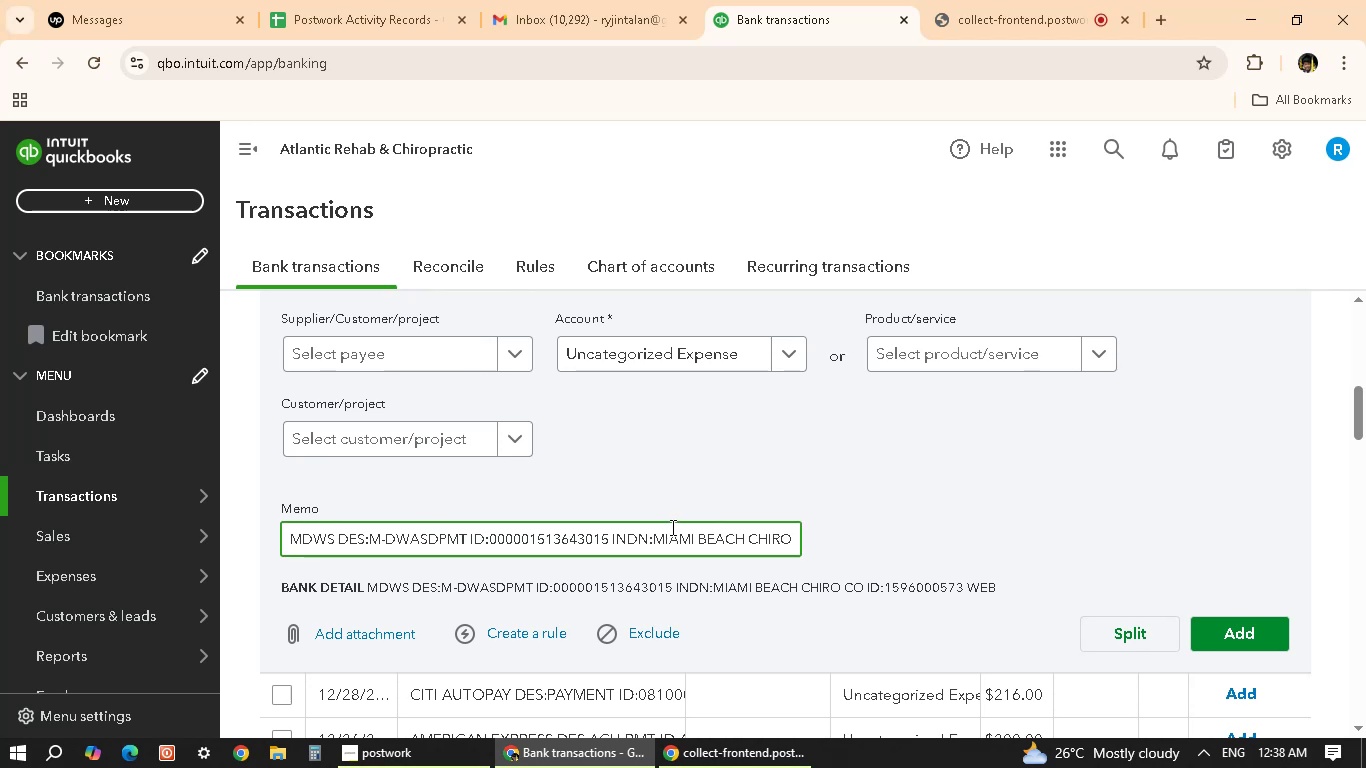 
wait(8.72)
 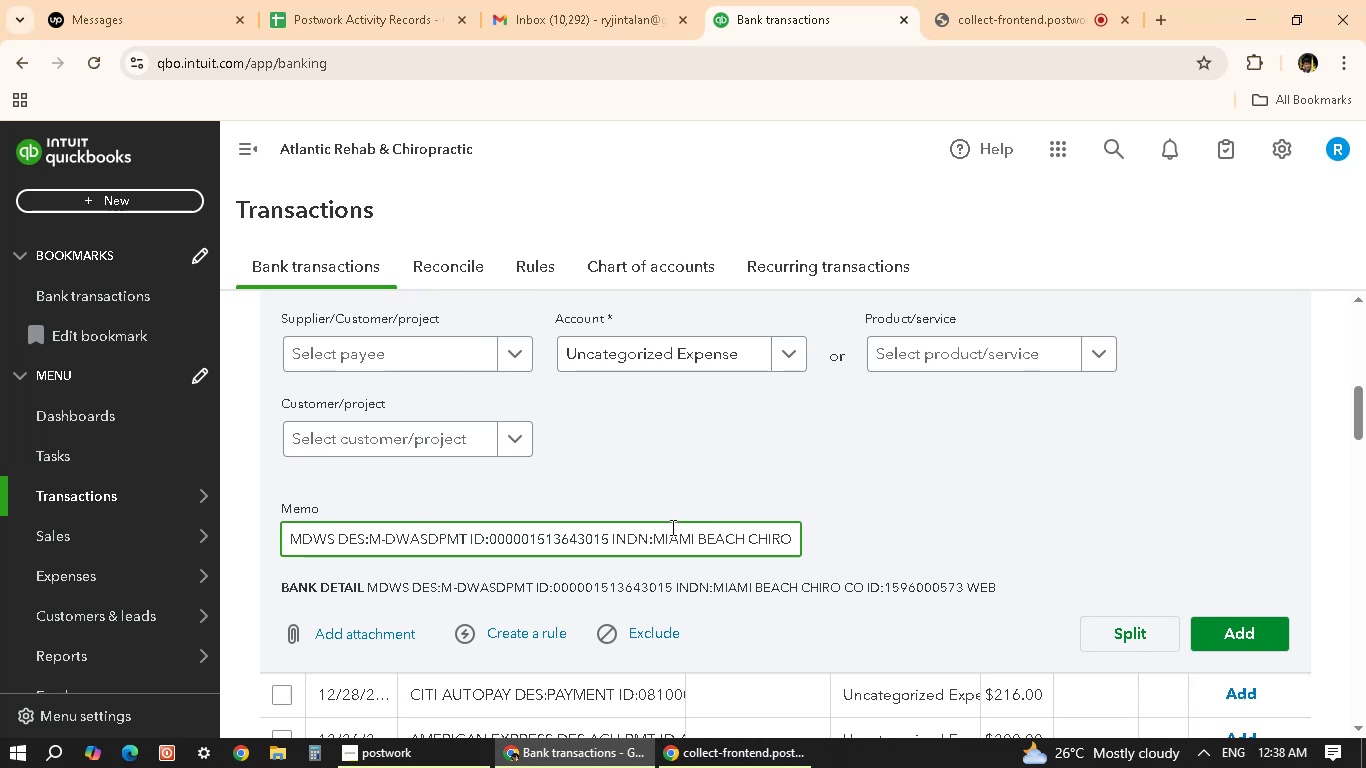 
scroll: coordinate [595, 462], scroll_direction: up, amount: 2.0
 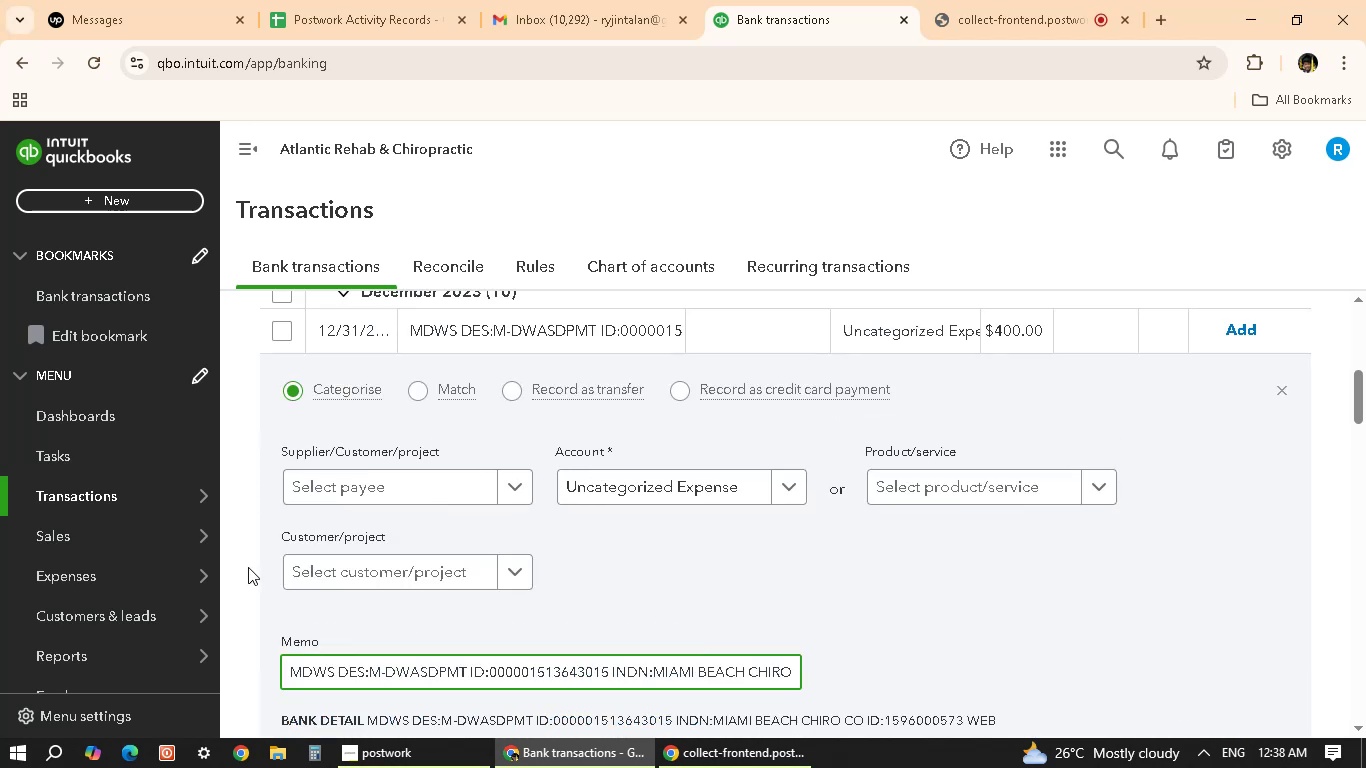 
scroll: coordinate [375, 528], scroll_direction: down, amount: 1.0
 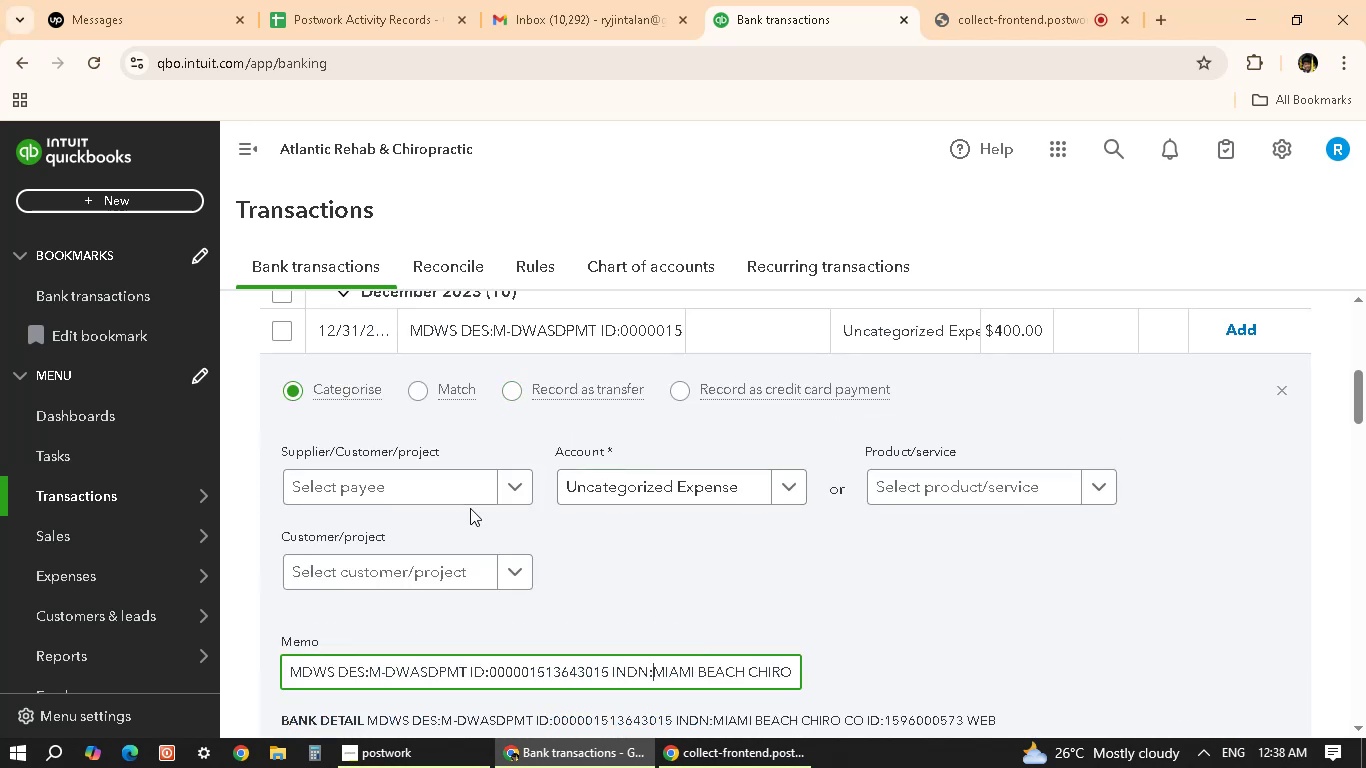 
left_click([444, 487])
 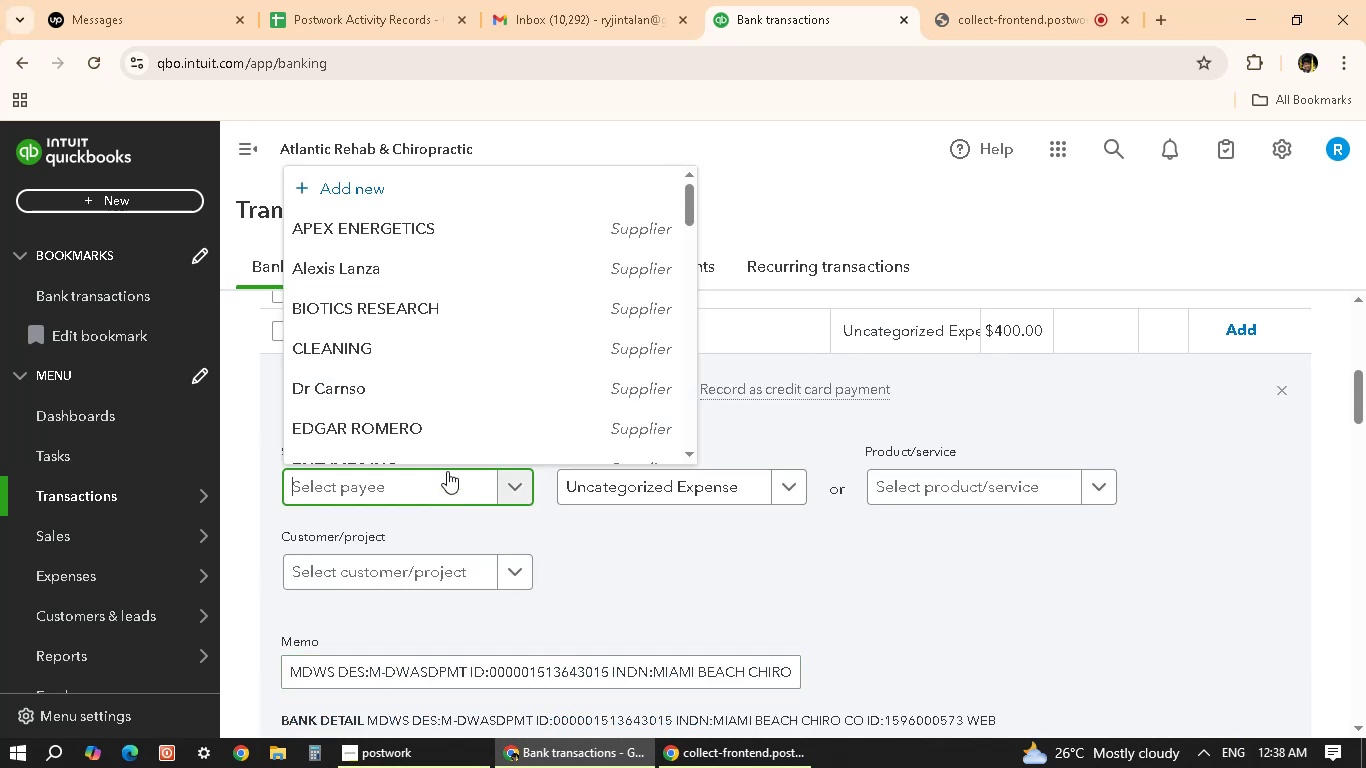 
scroll: coordinate [464, 402], scroll_direction: down, amount: 11.0
 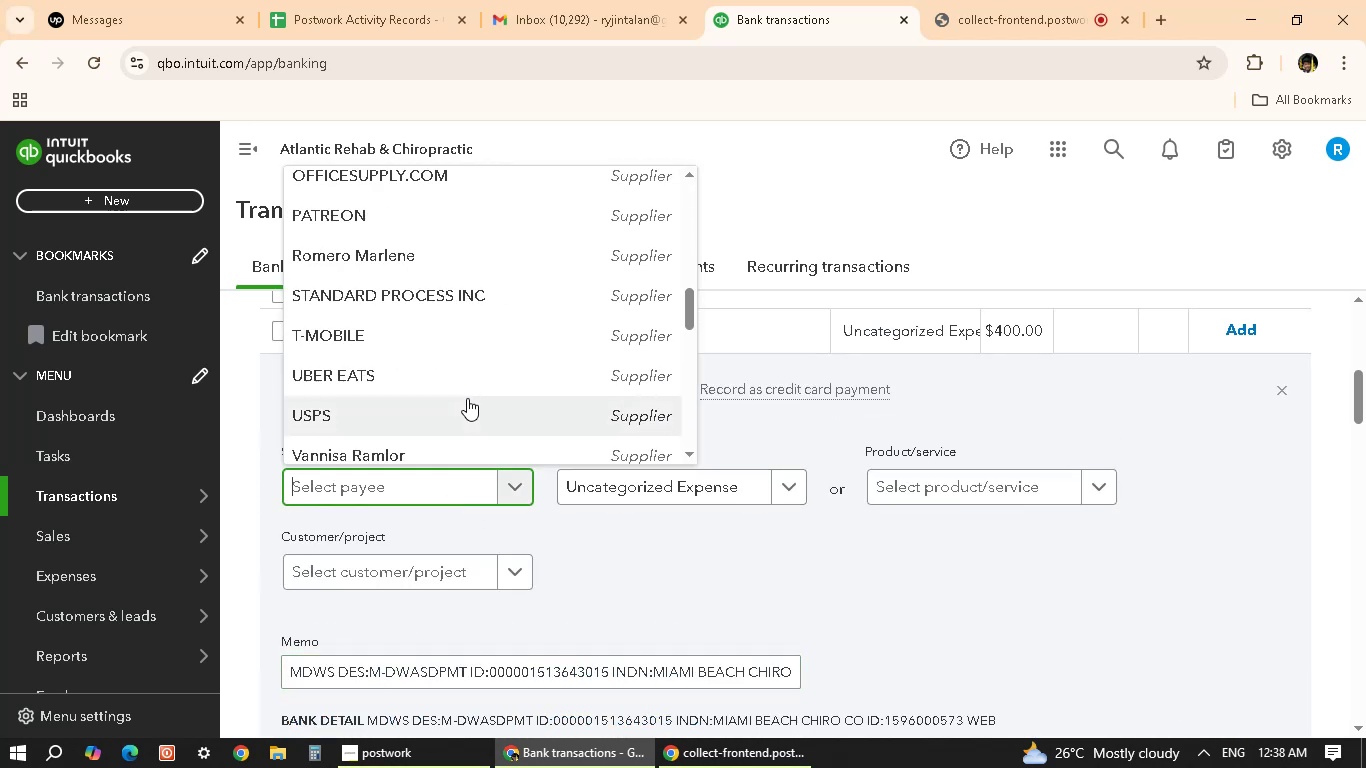 
scroll: coordinate [467, 398], scroll_direction: up, amount: 2.0
 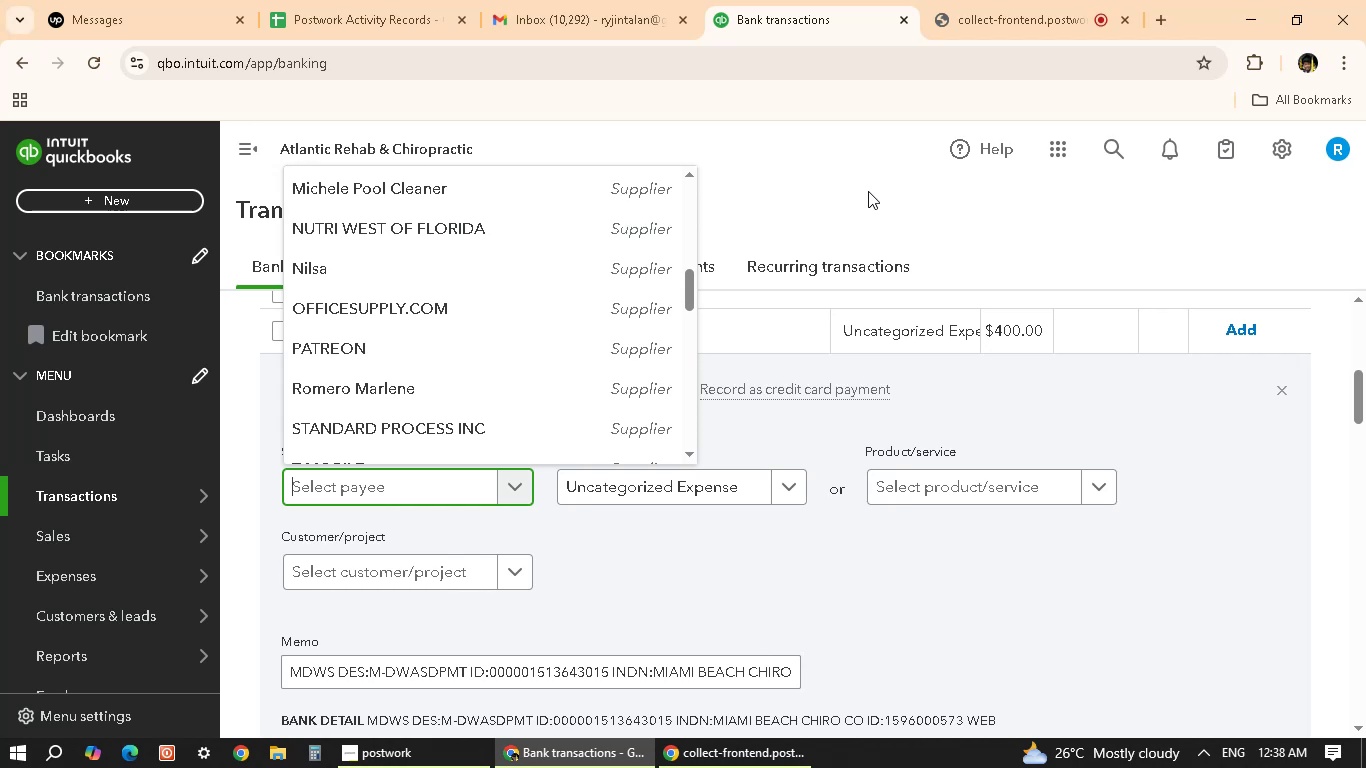 
wait(17.55)
 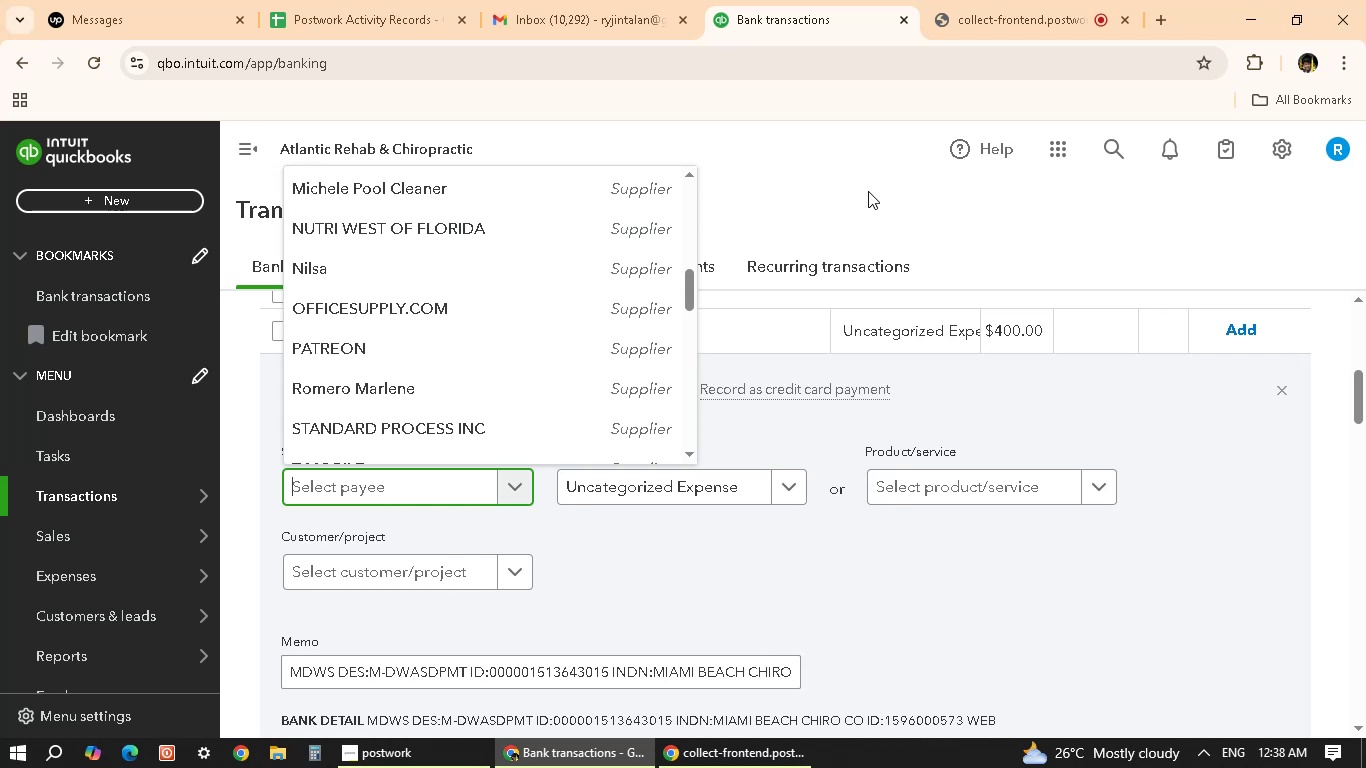 
left_click([721, 579])
 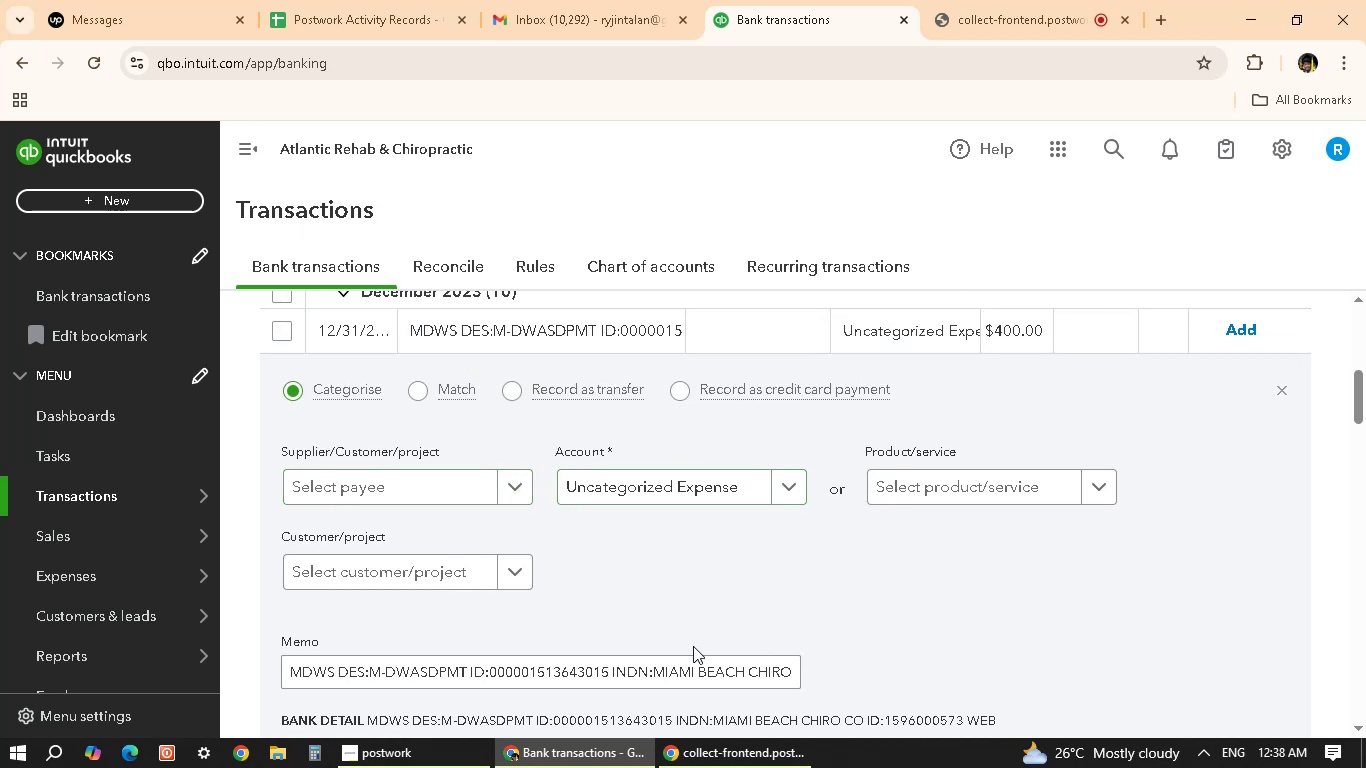 
scroll: coordinate [703, 608], scroll_direction: down, amount: 1.0
 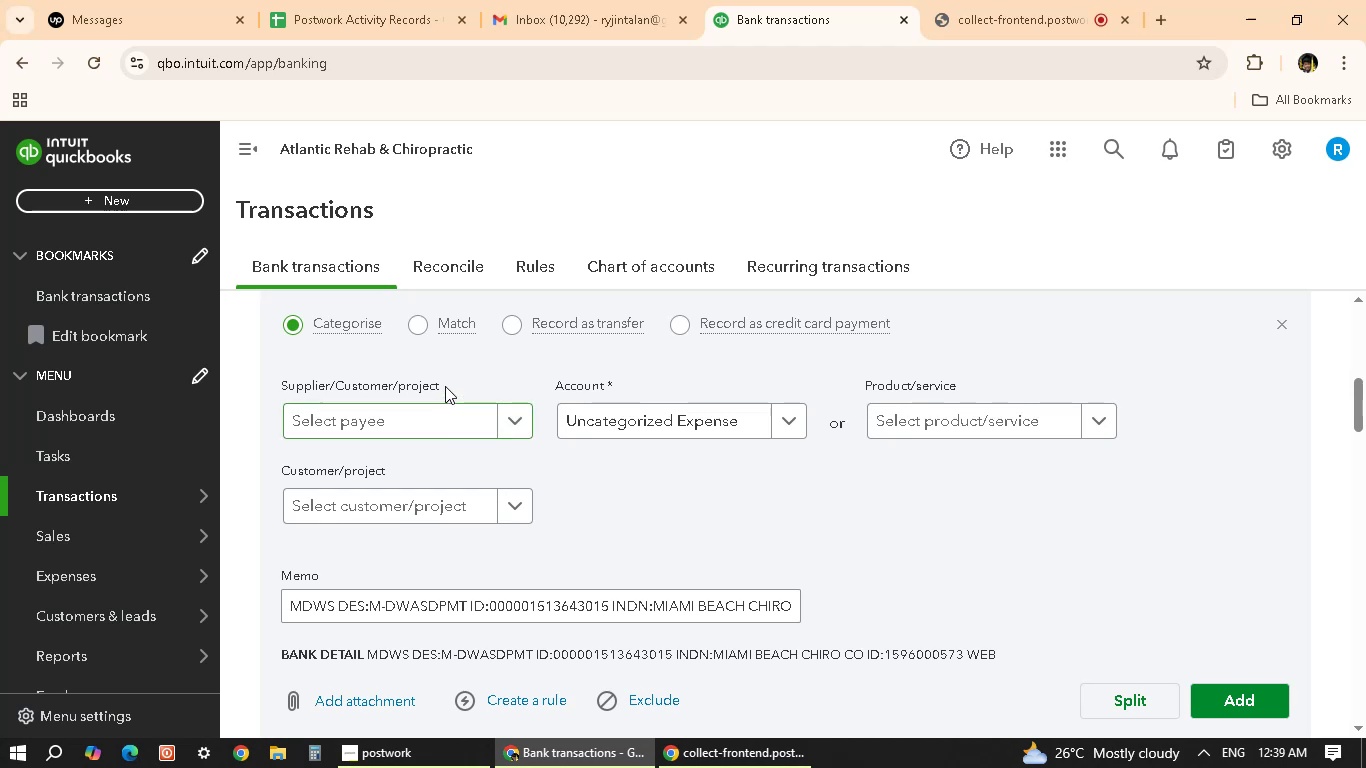 
left_click([492, 416])
 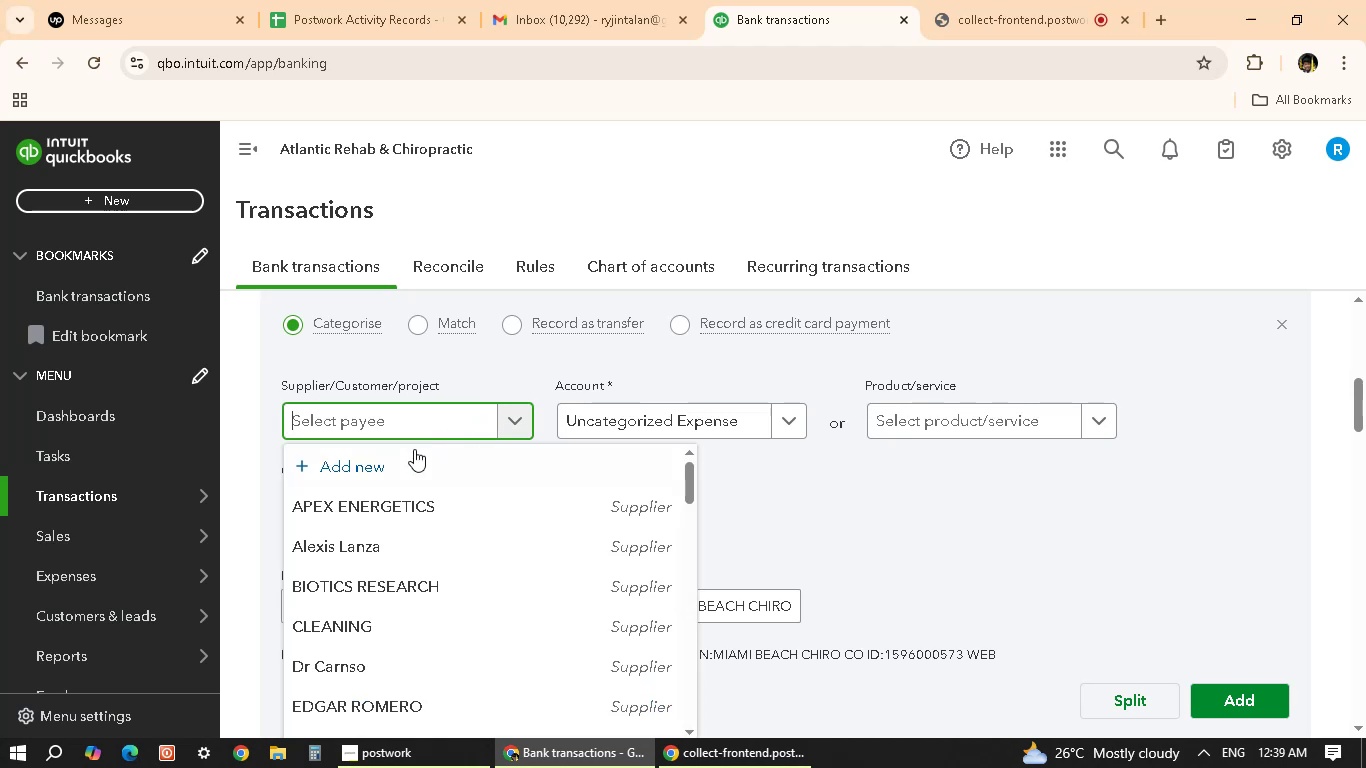 
scroll: coordinate [434, 600], scroll_direction: down, amount: 10.0
 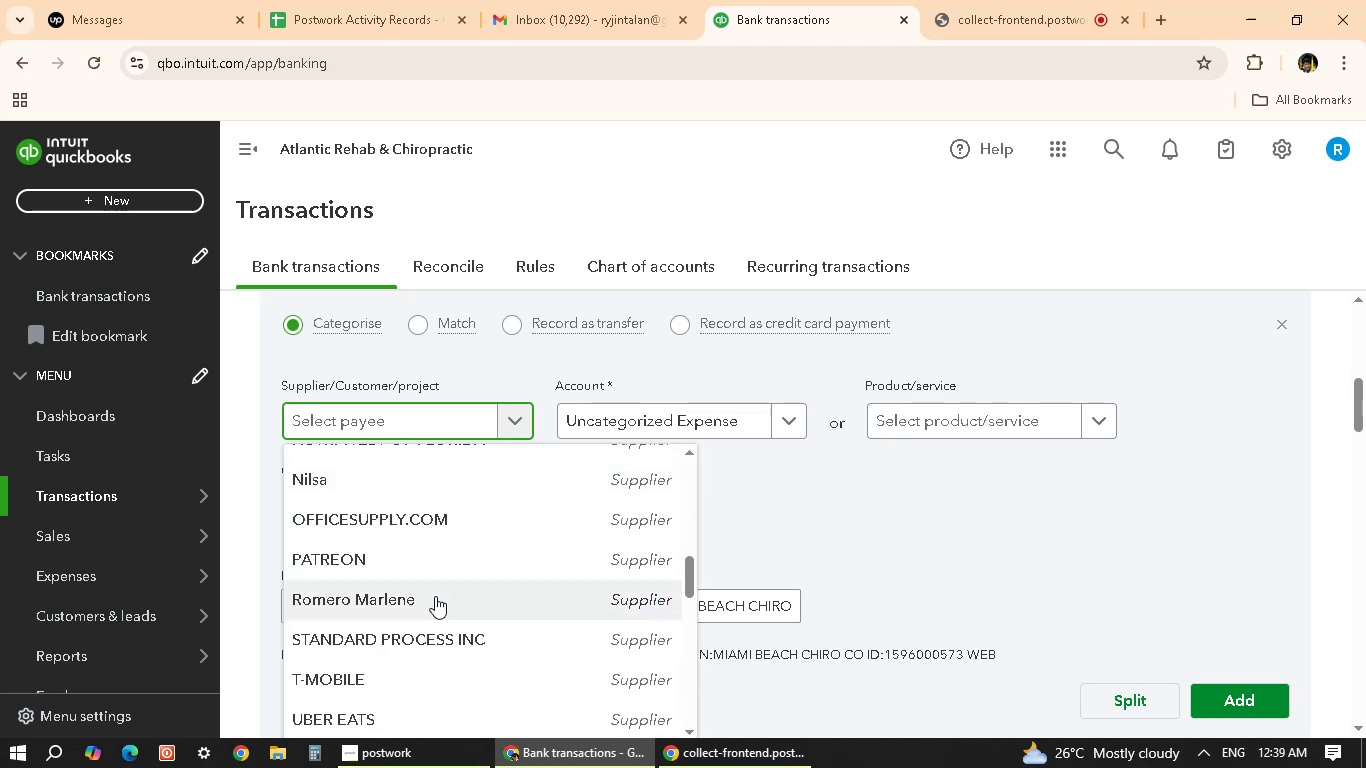 
scroll: coordinate [450, 578], scroll_direction: up, amount: 9.0
 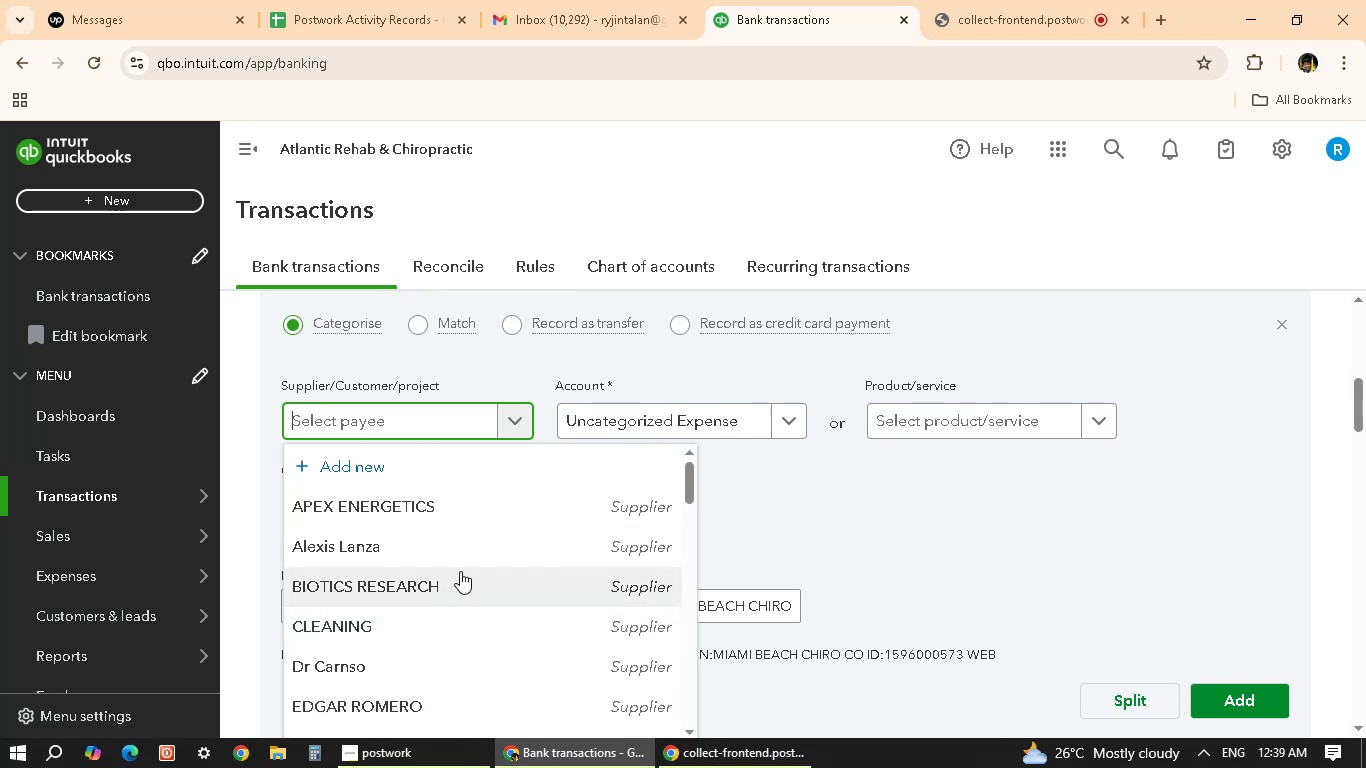 
scroll: coordinate [460, 571], scroll_direction: down, amount: 3.0
 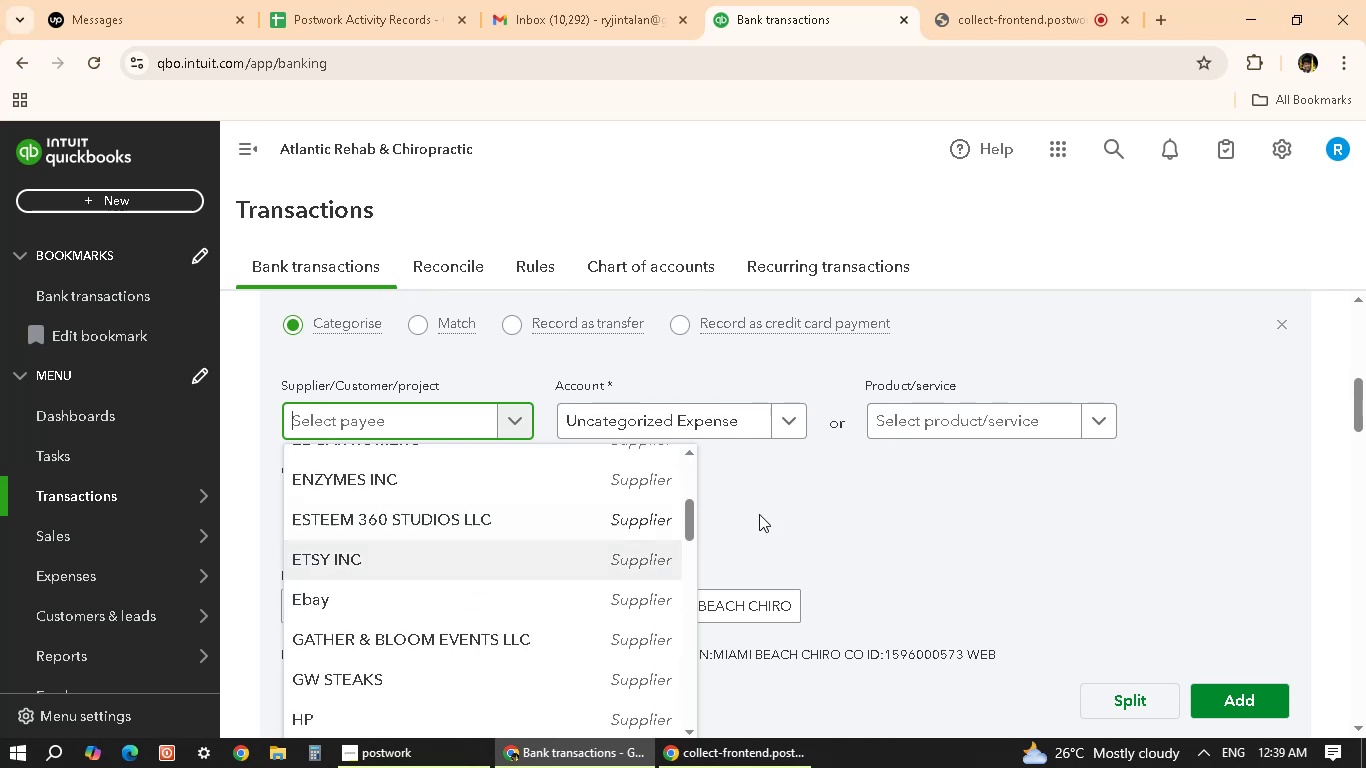 
left_click([918, 483])
 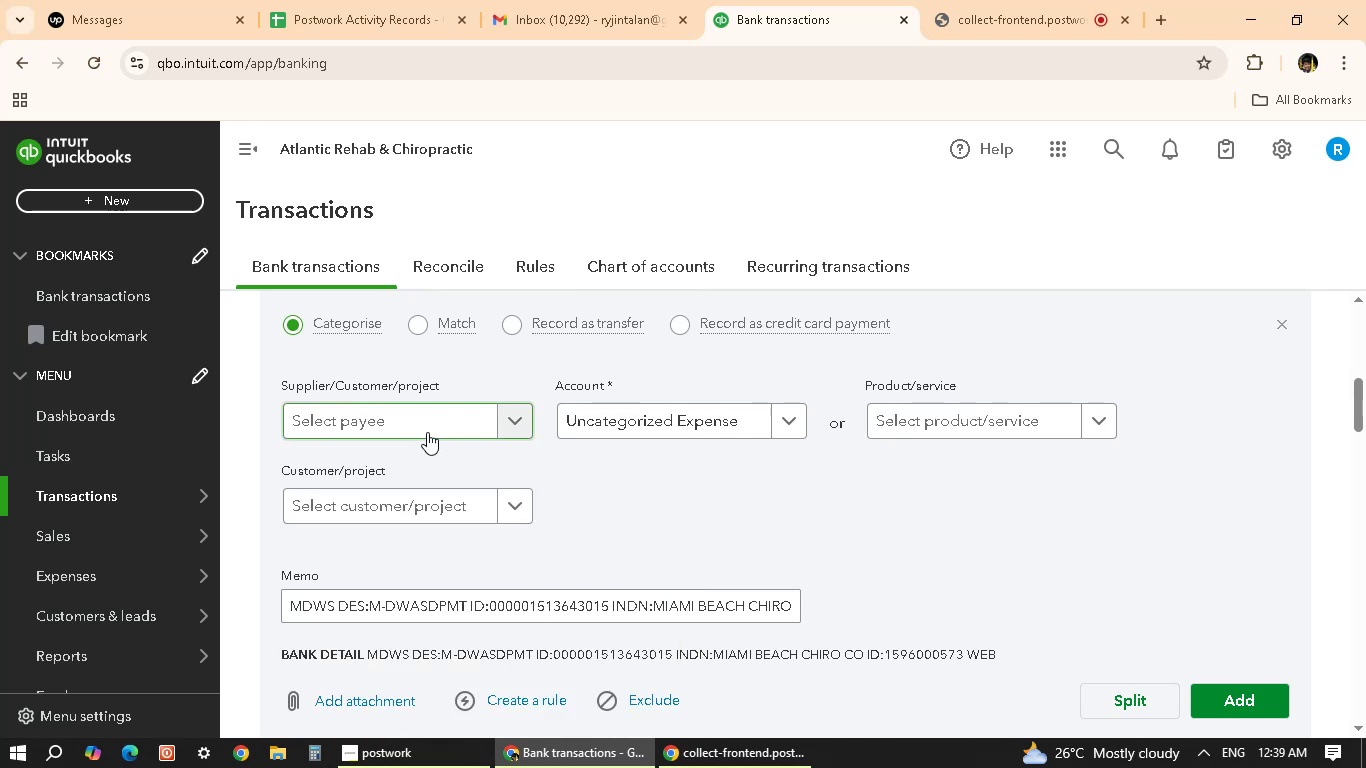 
left_click([427, 432])
 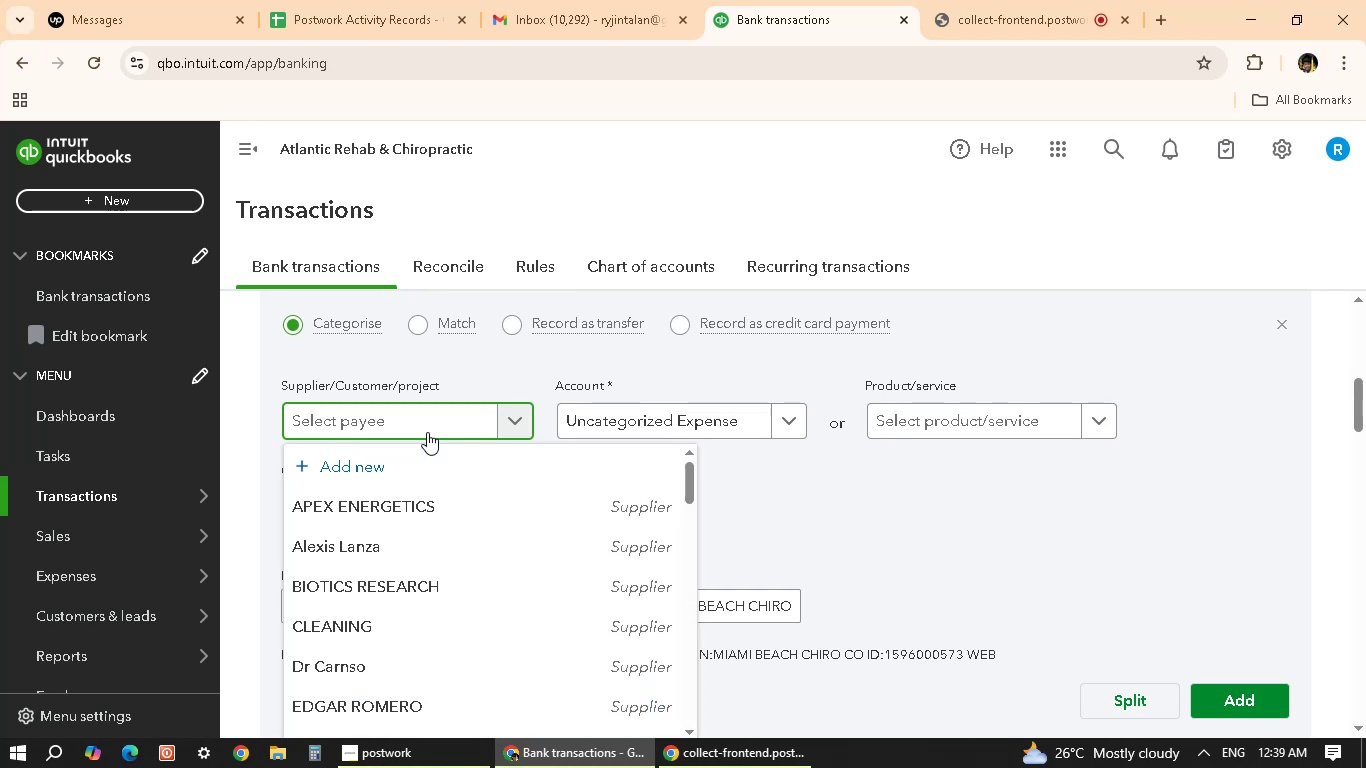 
type(MOWS)
 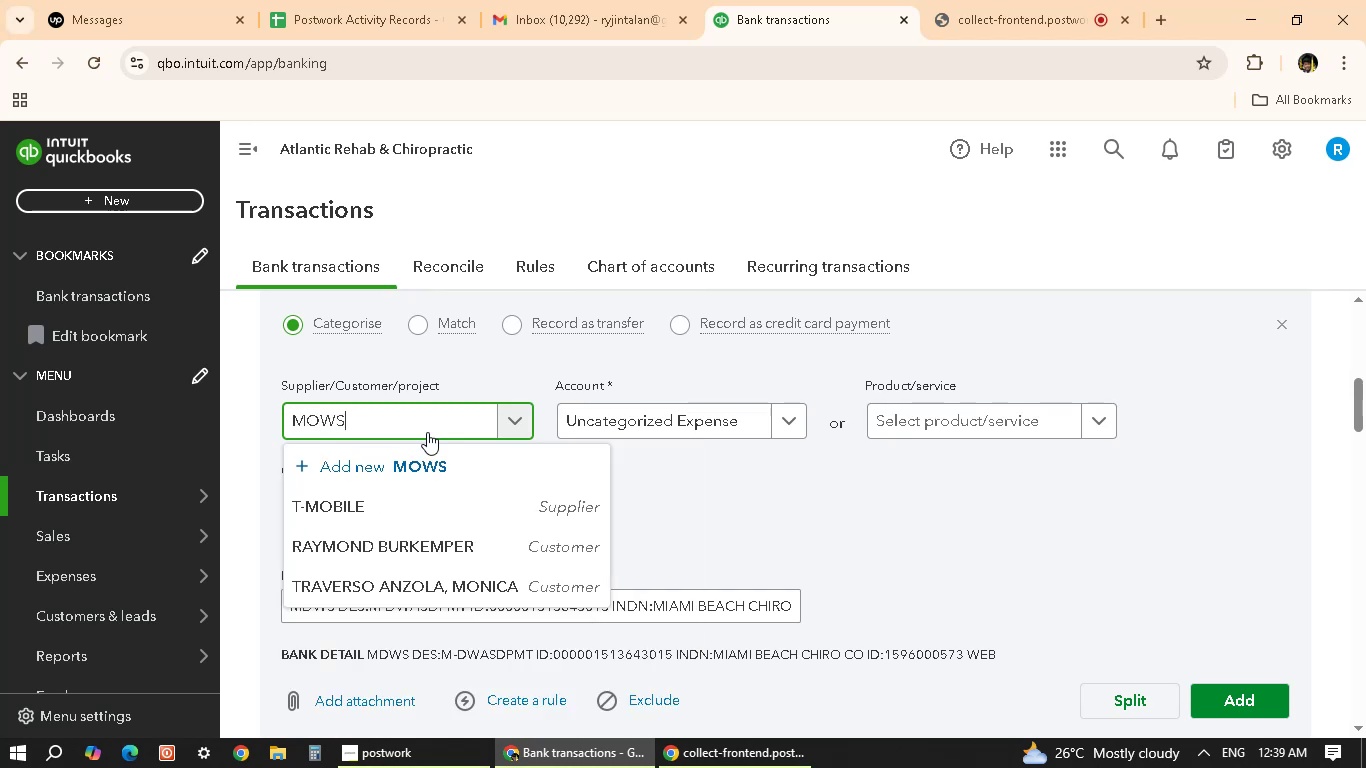 
key(Enter)
 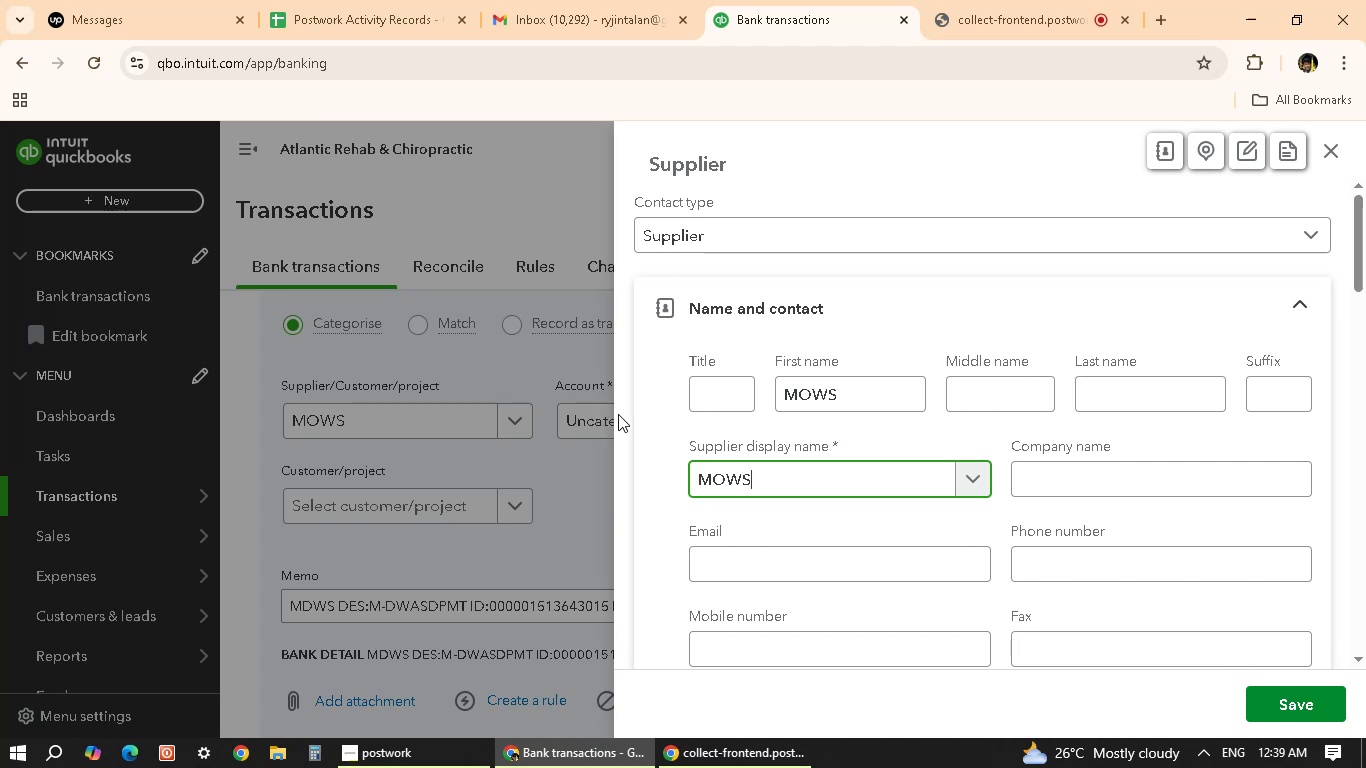 
wait(13.78)
 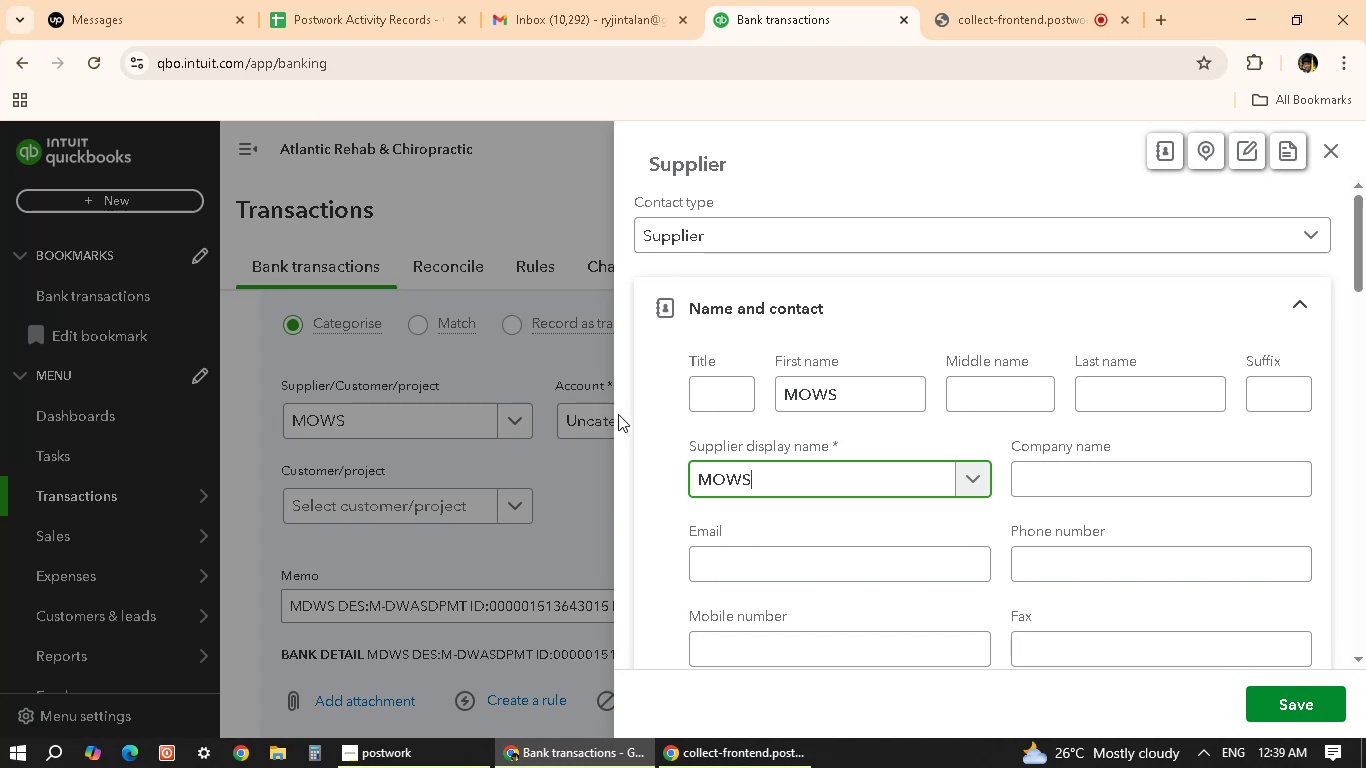 
left_click([959, 150])
 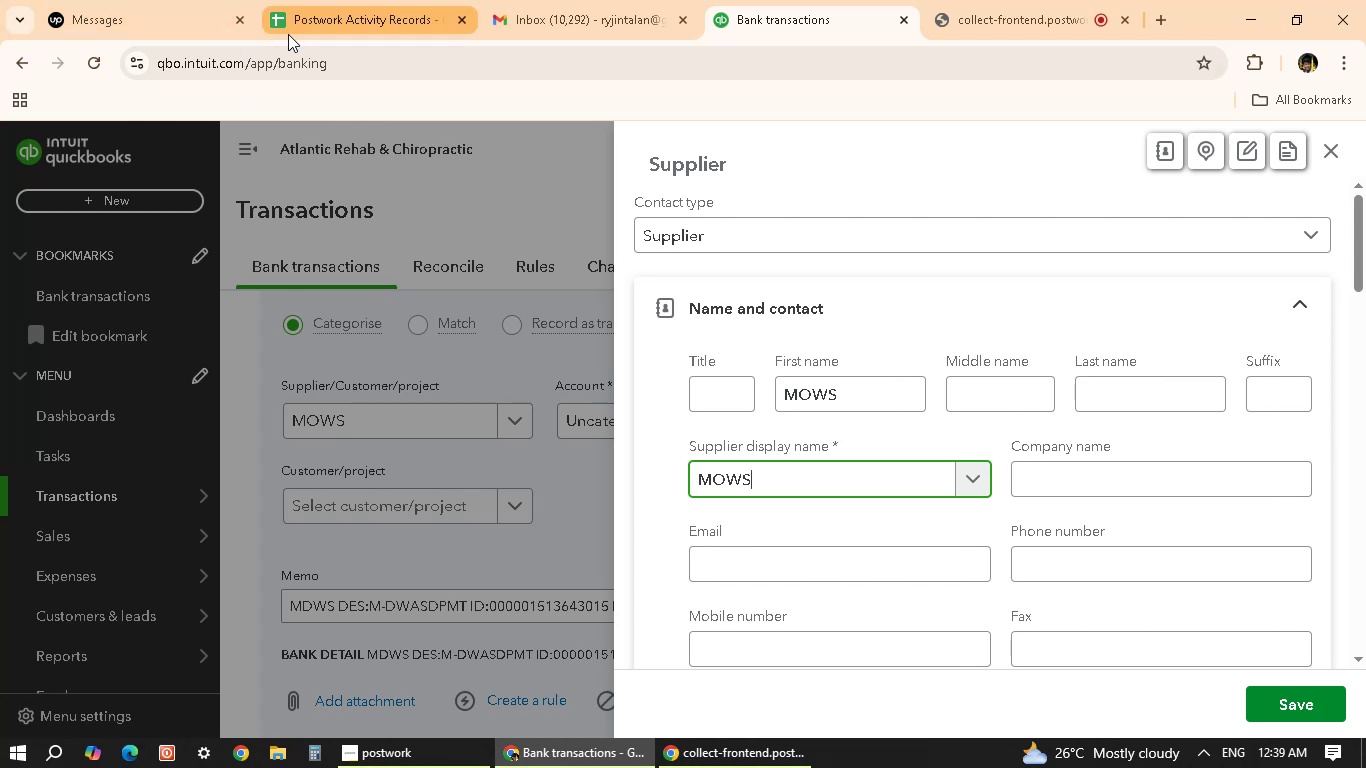 
left_click([815, 9])
 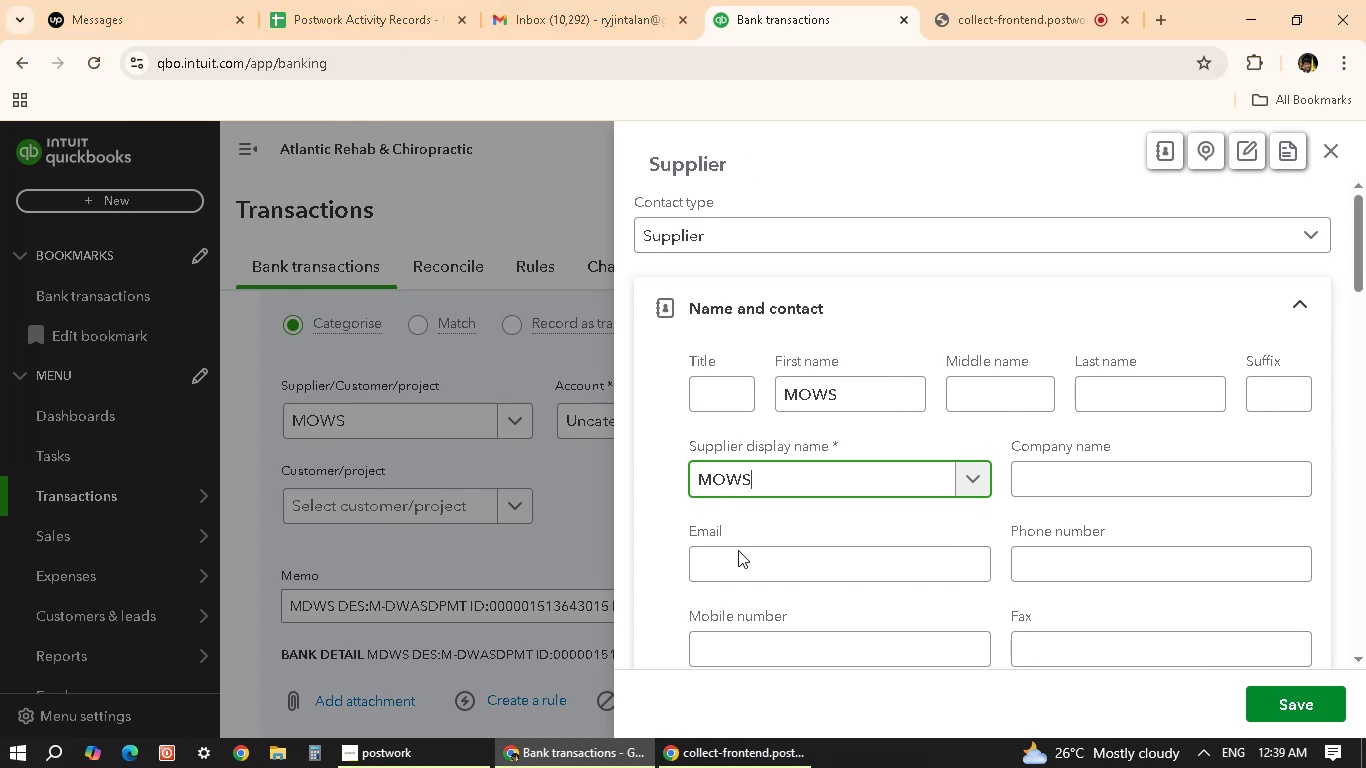 
scroll: coordinate [756, 566], scroll_direction: up, amount: 2.0
 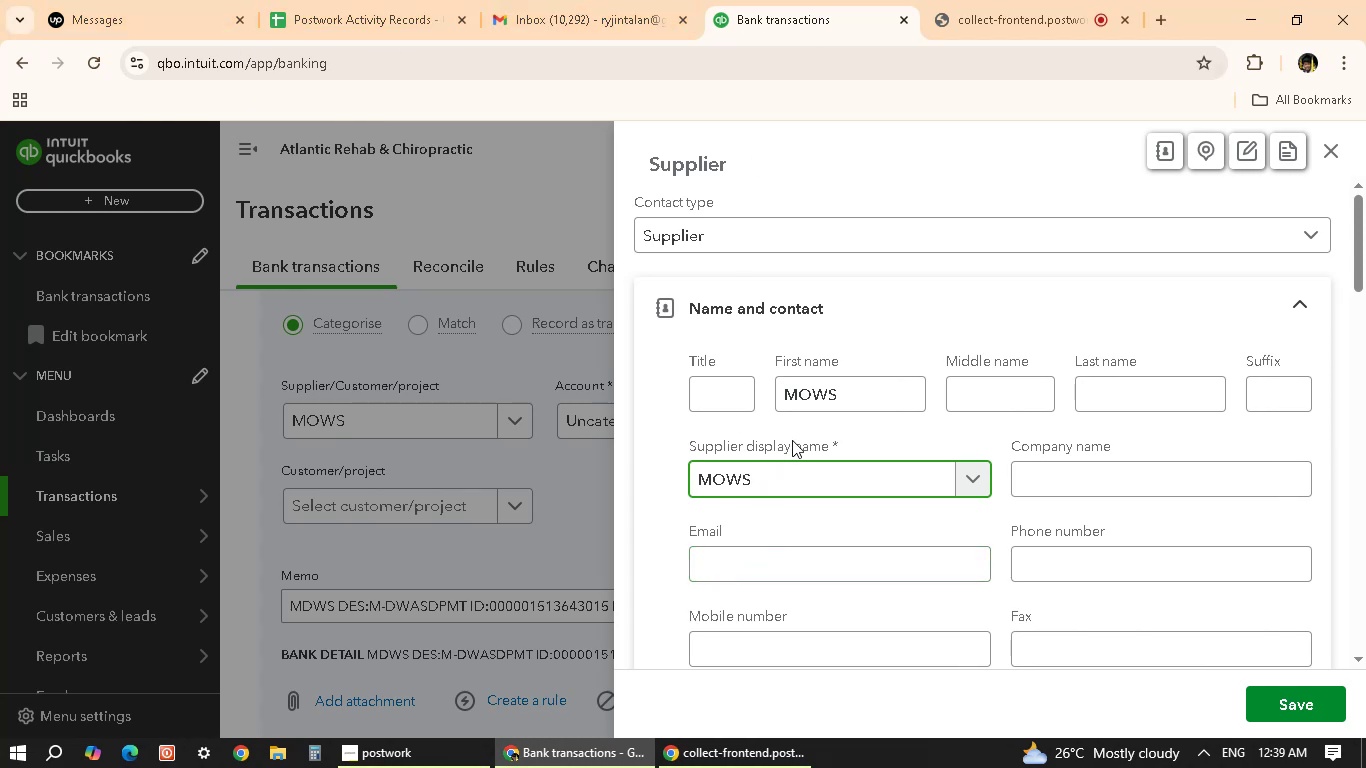 
wait(7.78)
 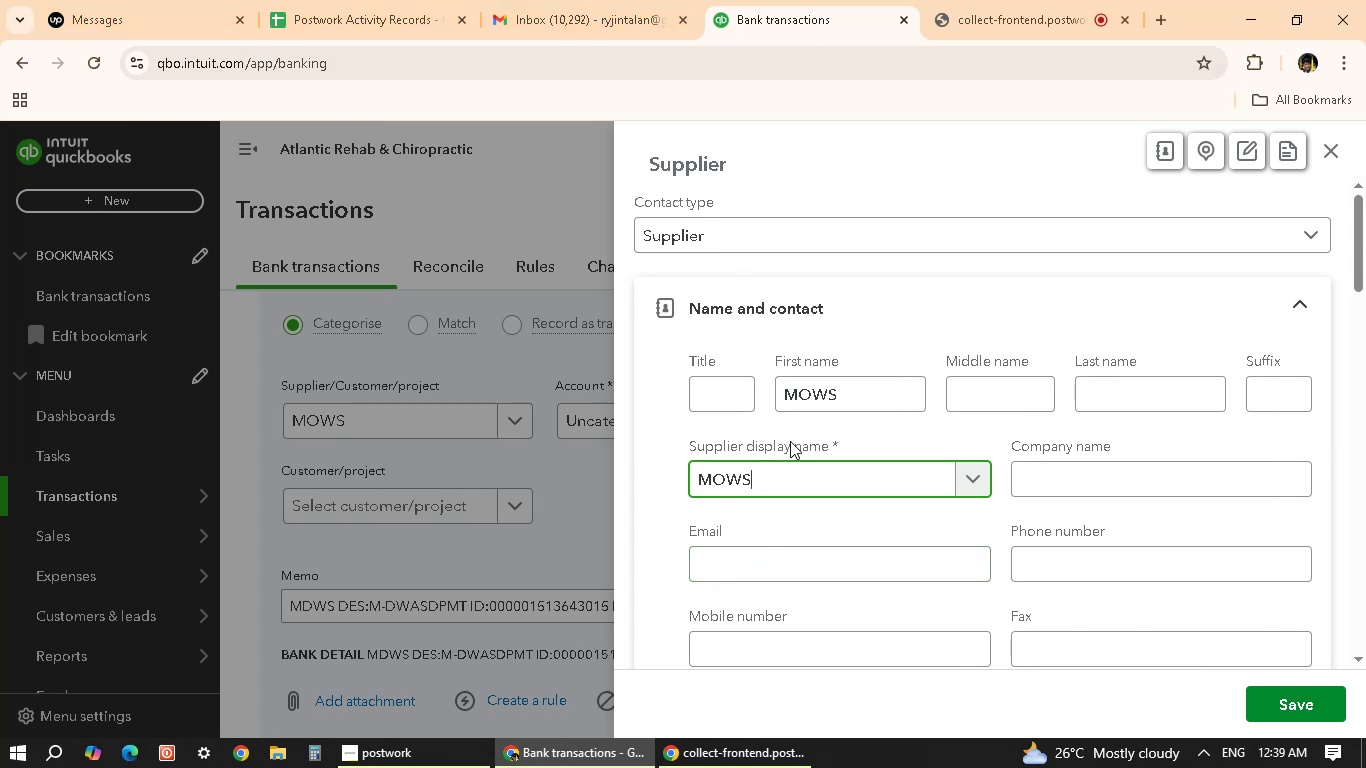 
left_click([1332, 153])
 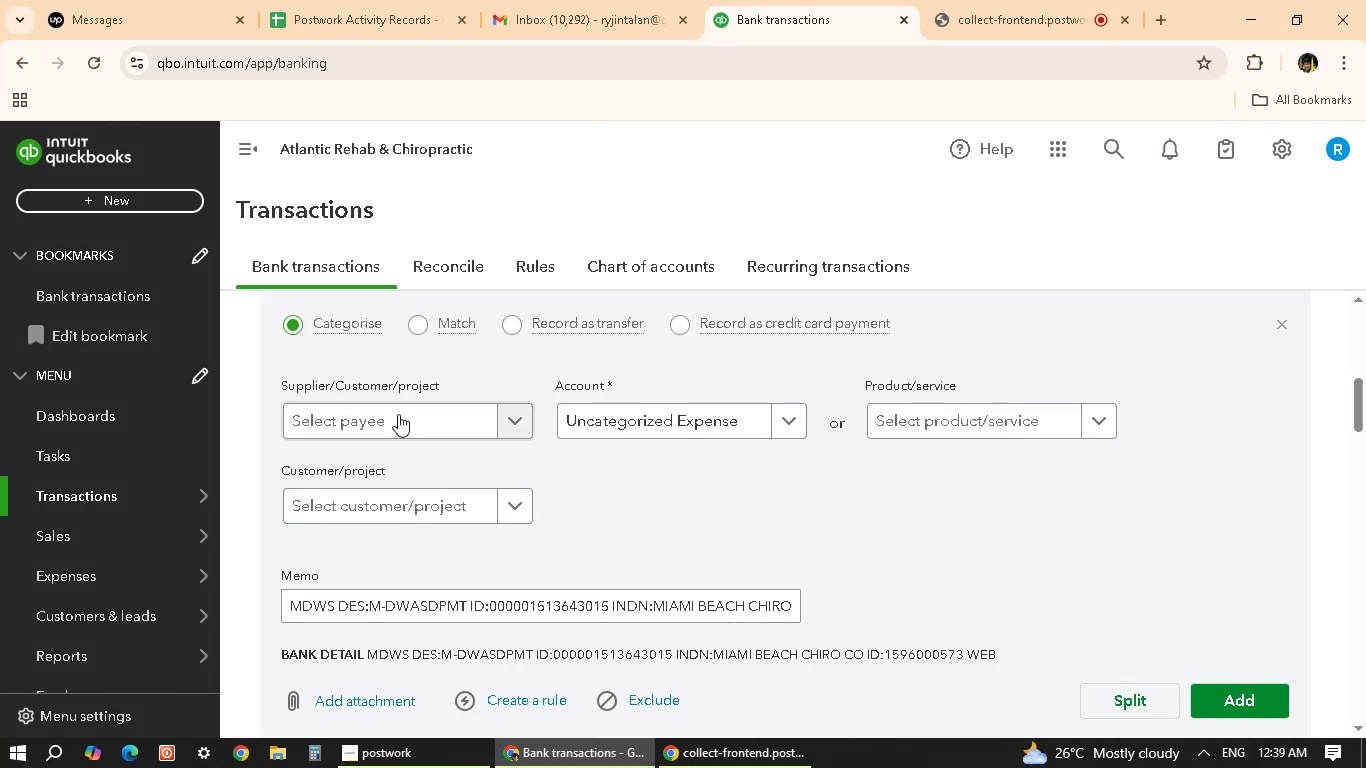 
left_click([399, 417])
 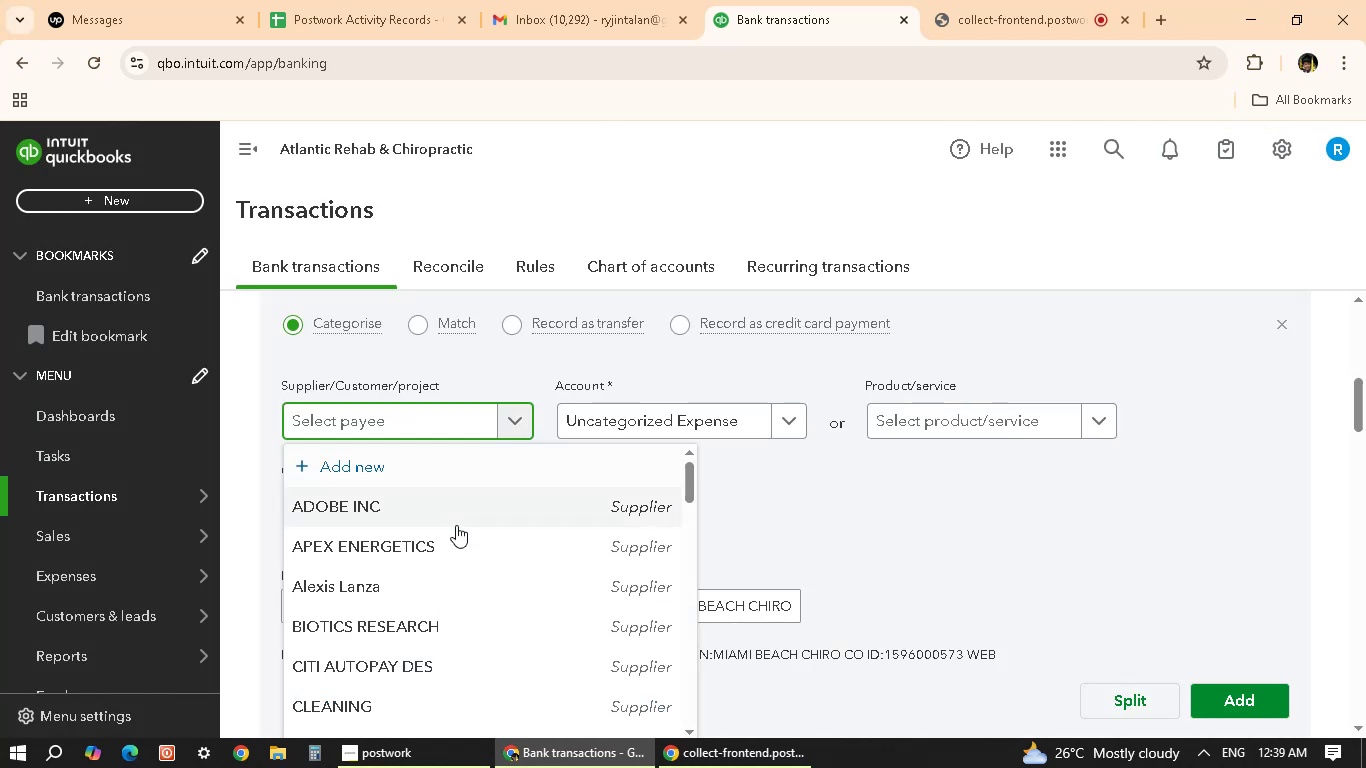 
scroll: coordinate [424, 600], scroll_direction: down, amount: 10.0
 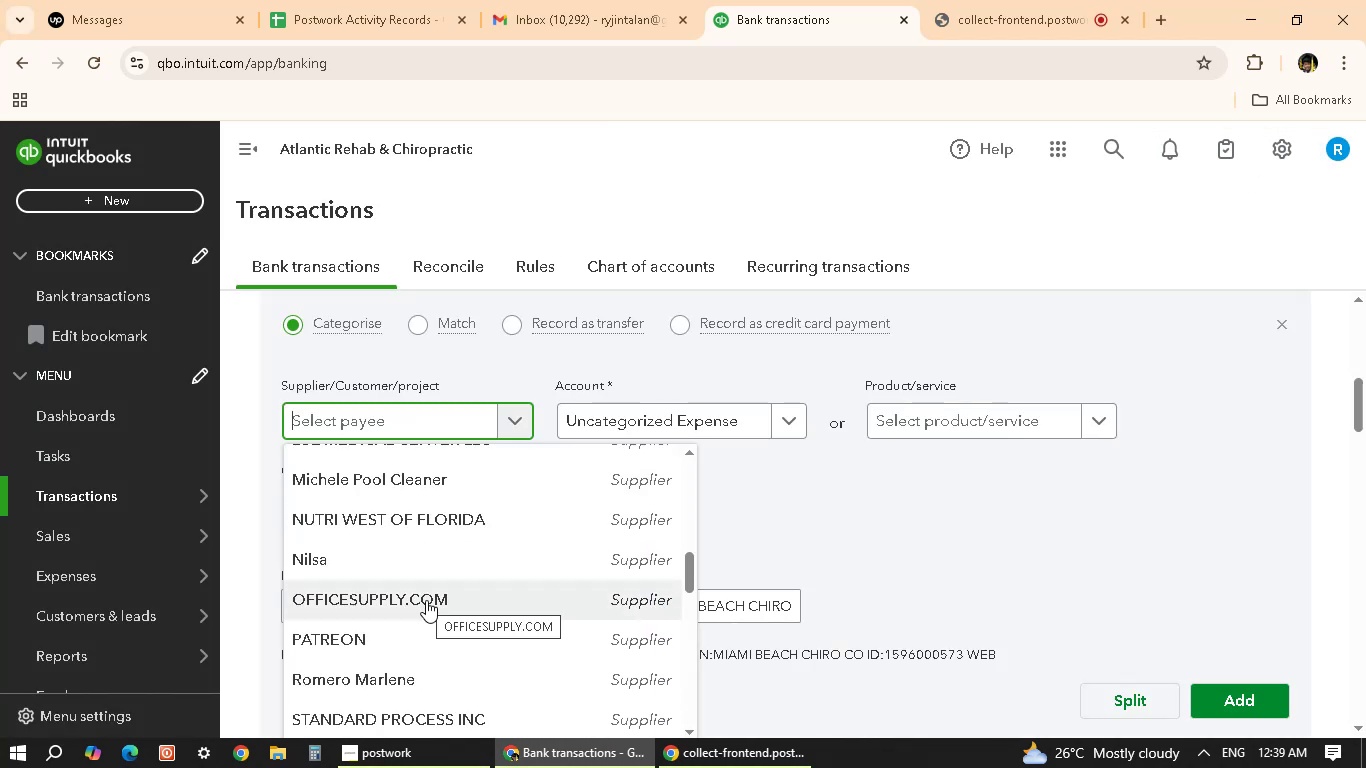 
scroll: coordinate [426, 600], scroll_direction: up, amount: 1.0
 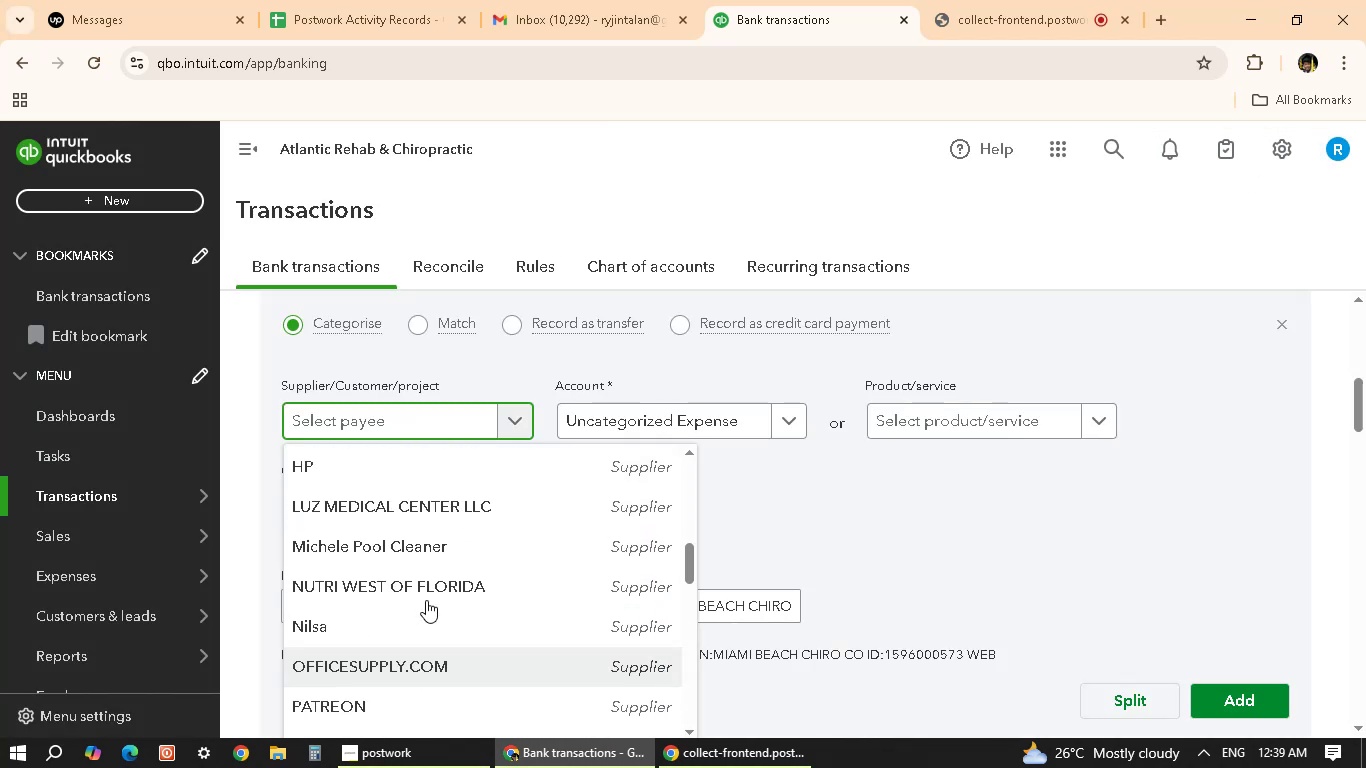 
scroll: coordinate [457, 589], scroll_direction: down, amount: 16.0
 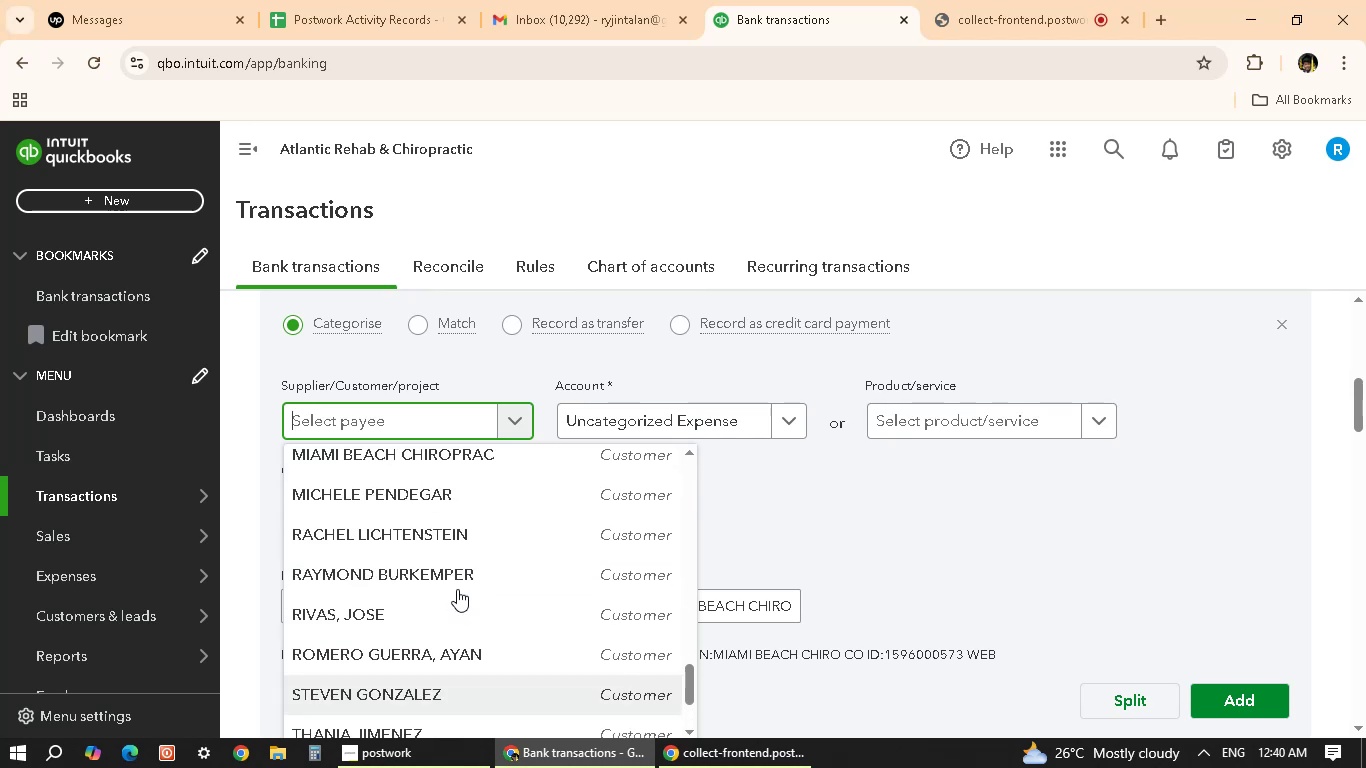 
scroll: coordinate [465, 584], scroll_direction: up, amount: 19.0
 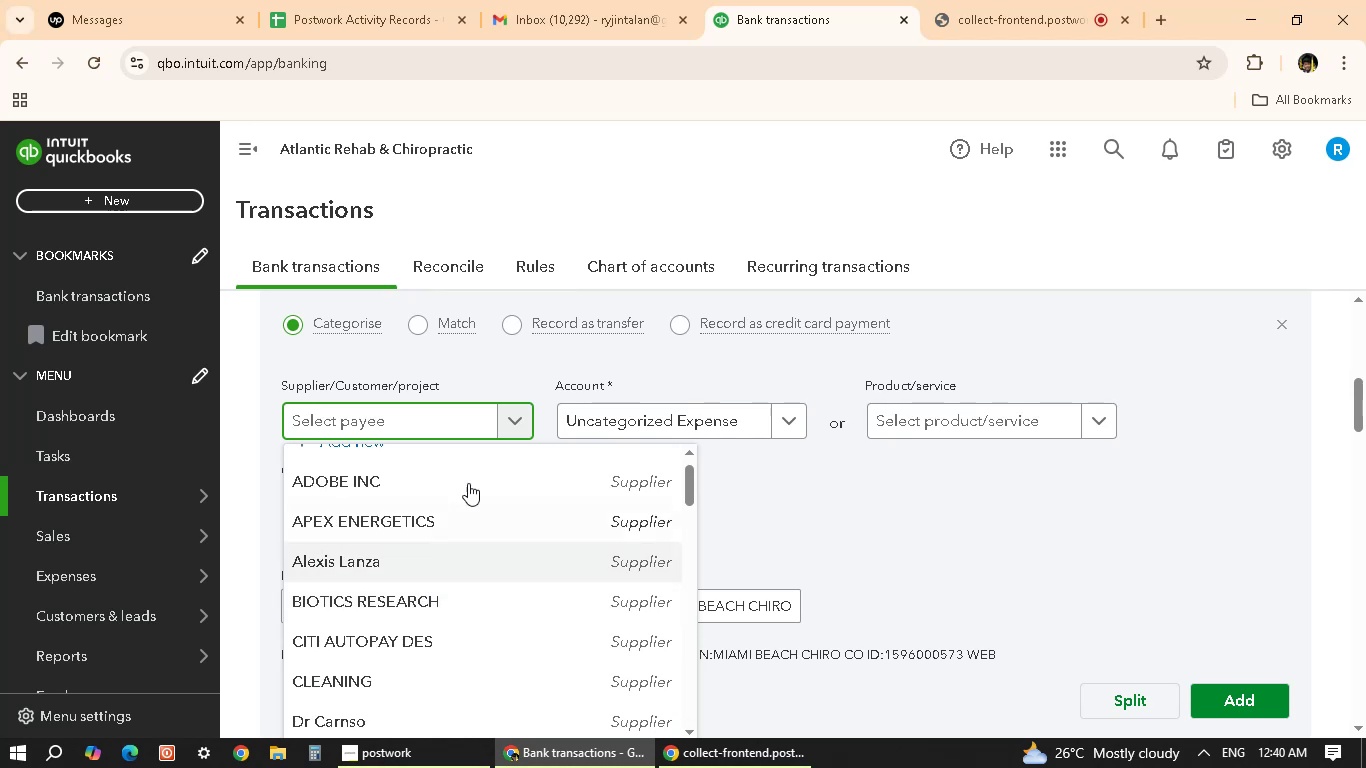 
left_click([915, 496])
 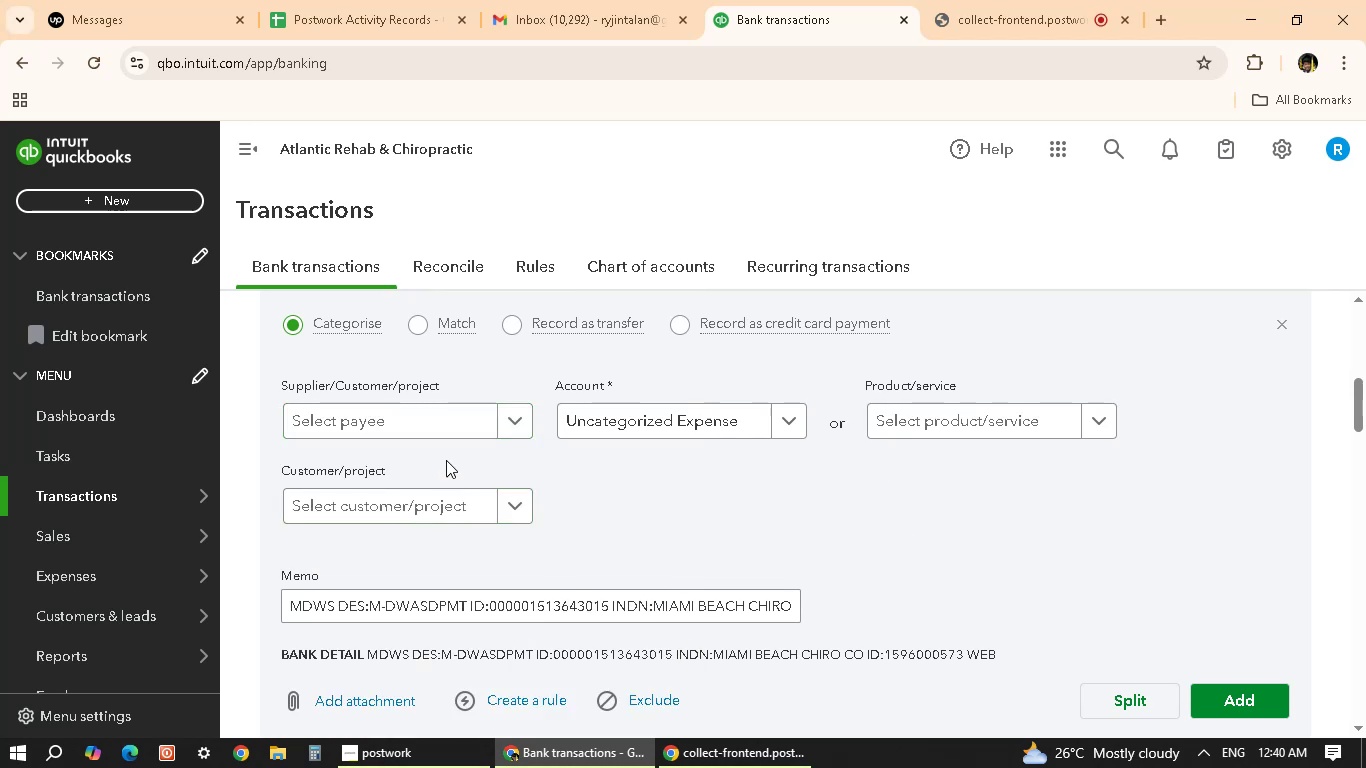 
left_click([440, 431])
 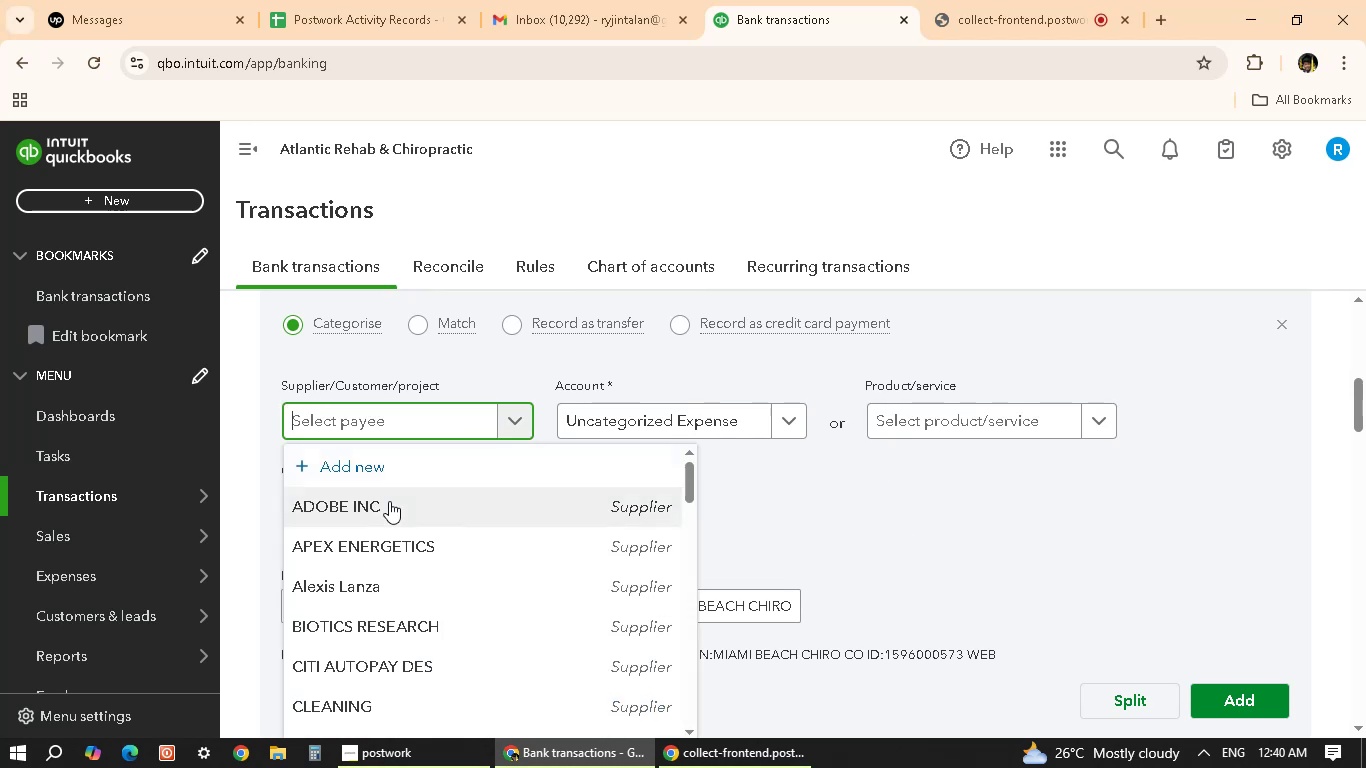 
scroll: coordinate [397, 615], scroll_direction: down, amount: 12.0
 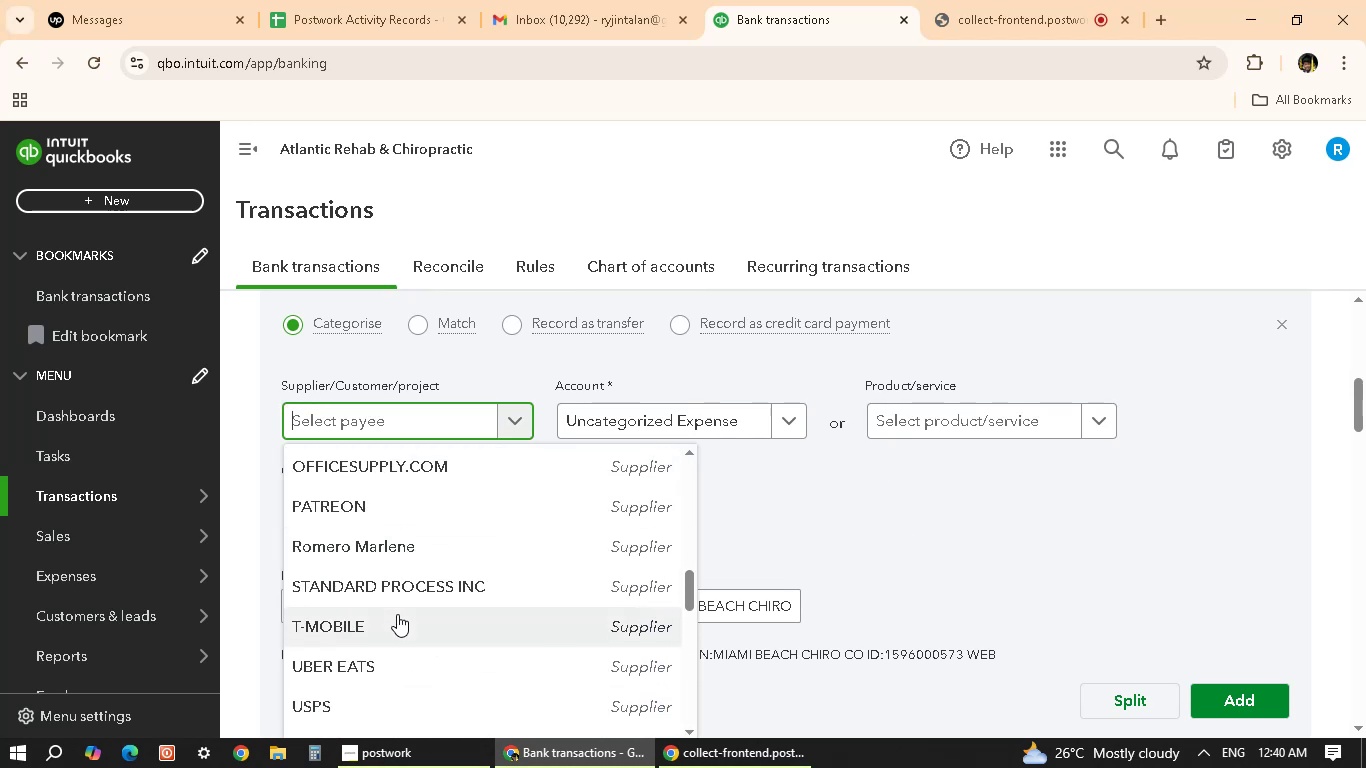 
scroll: coordinate [400, 612], scroll_direction: up, amount: 2.0
 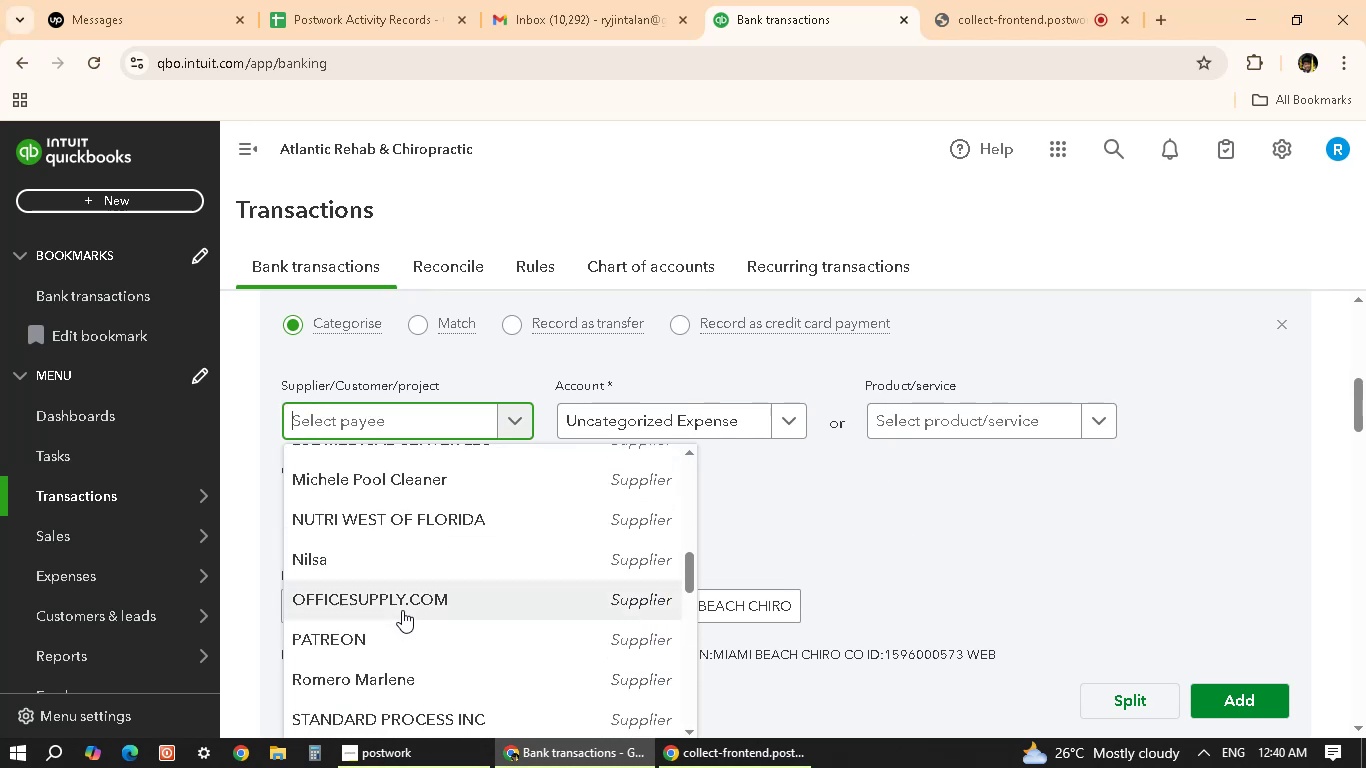 
scroll: coordinate [420, 598], scroll_direction: down, amount: 19.0
 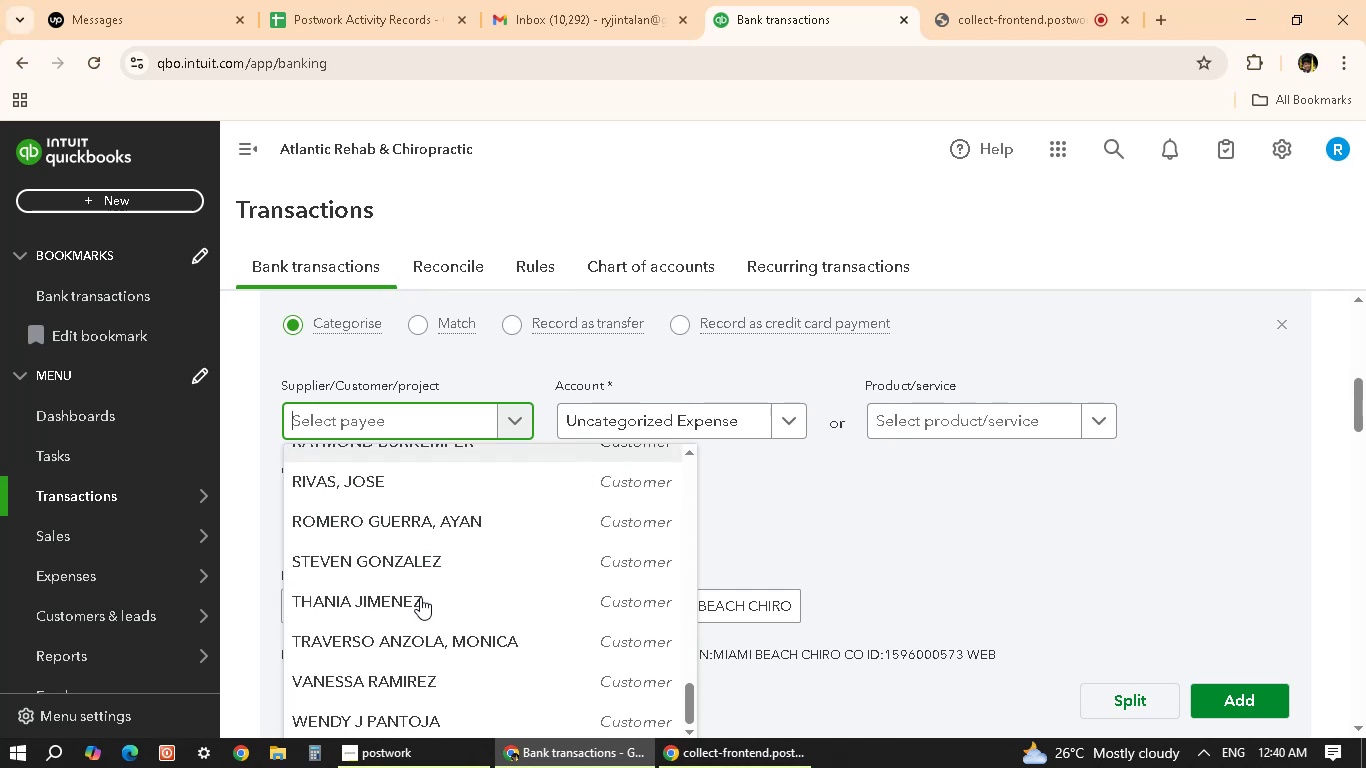 
scroll: coordinate [421, 597], scroll_direction: up, amount: 9.0
 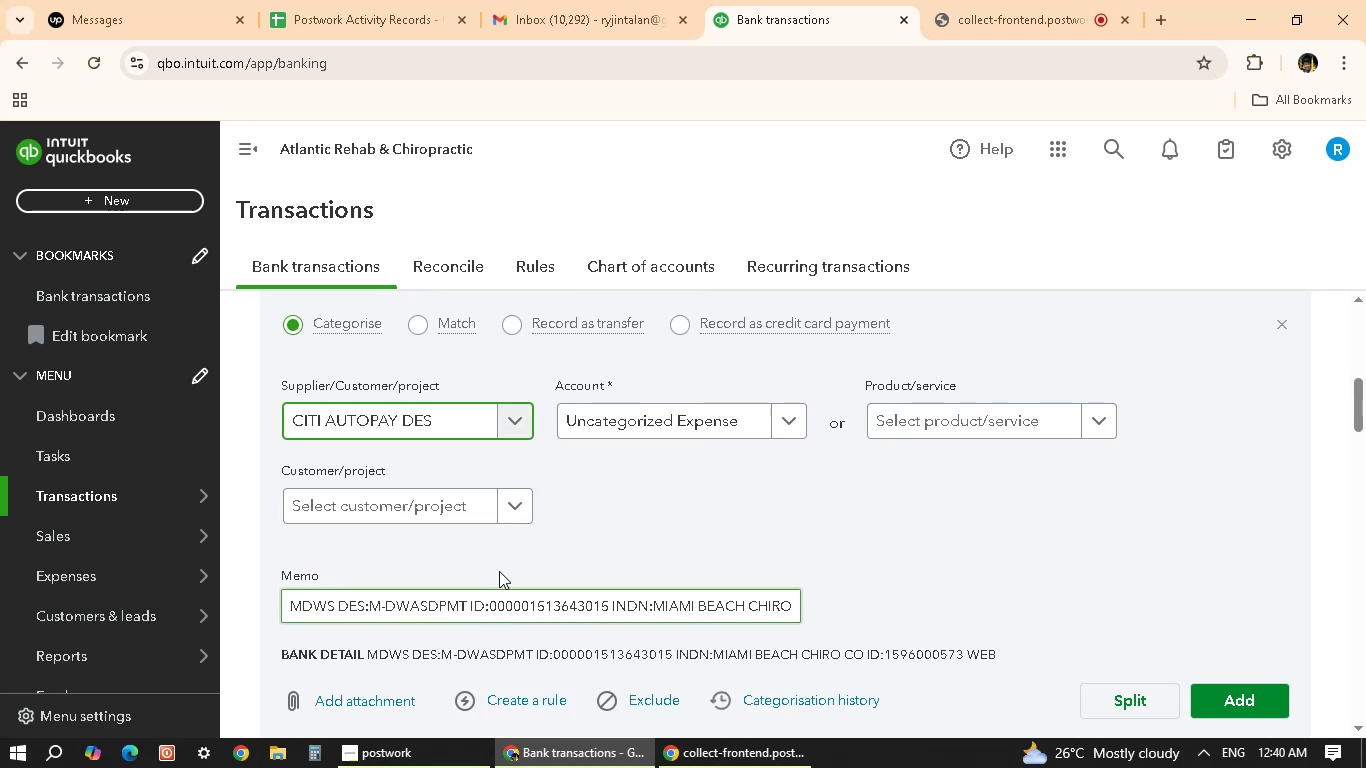 
wait(12.07)
 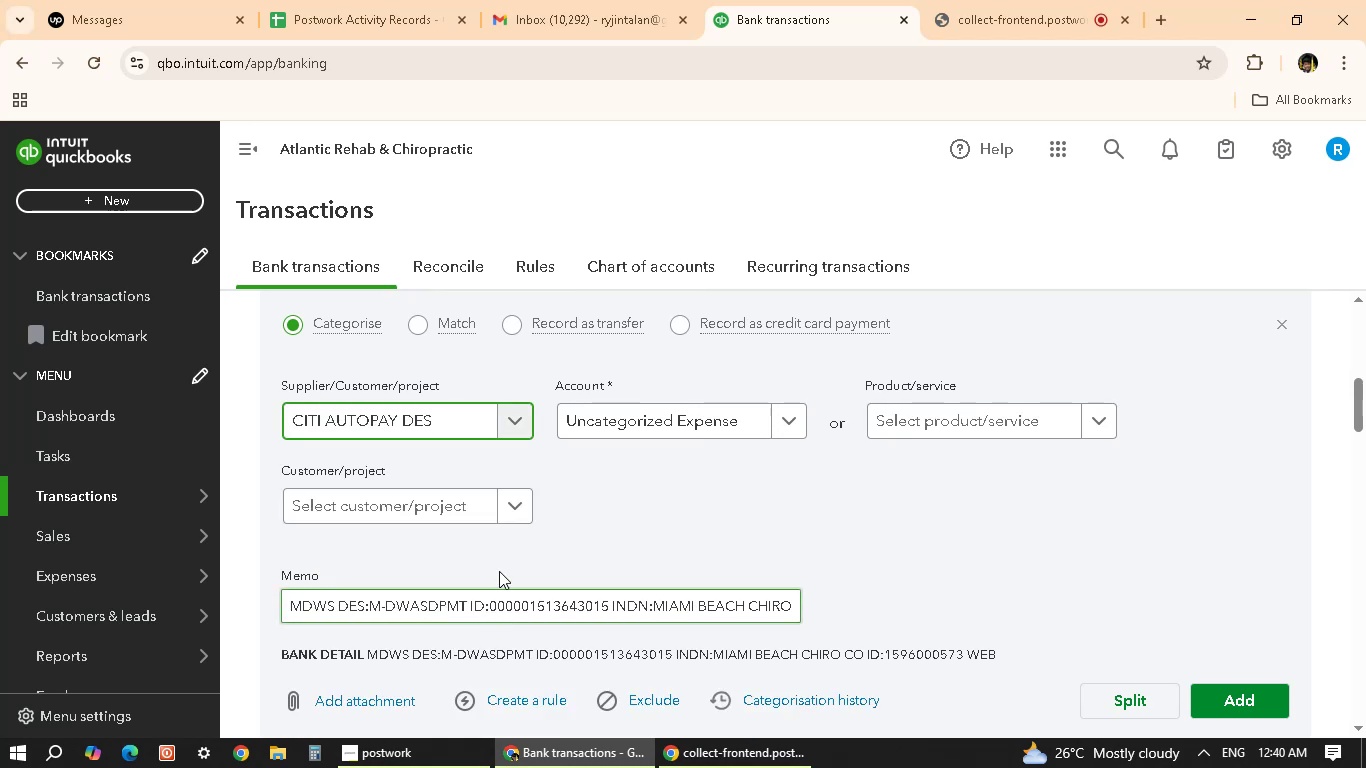 
left_click([522, 410])
 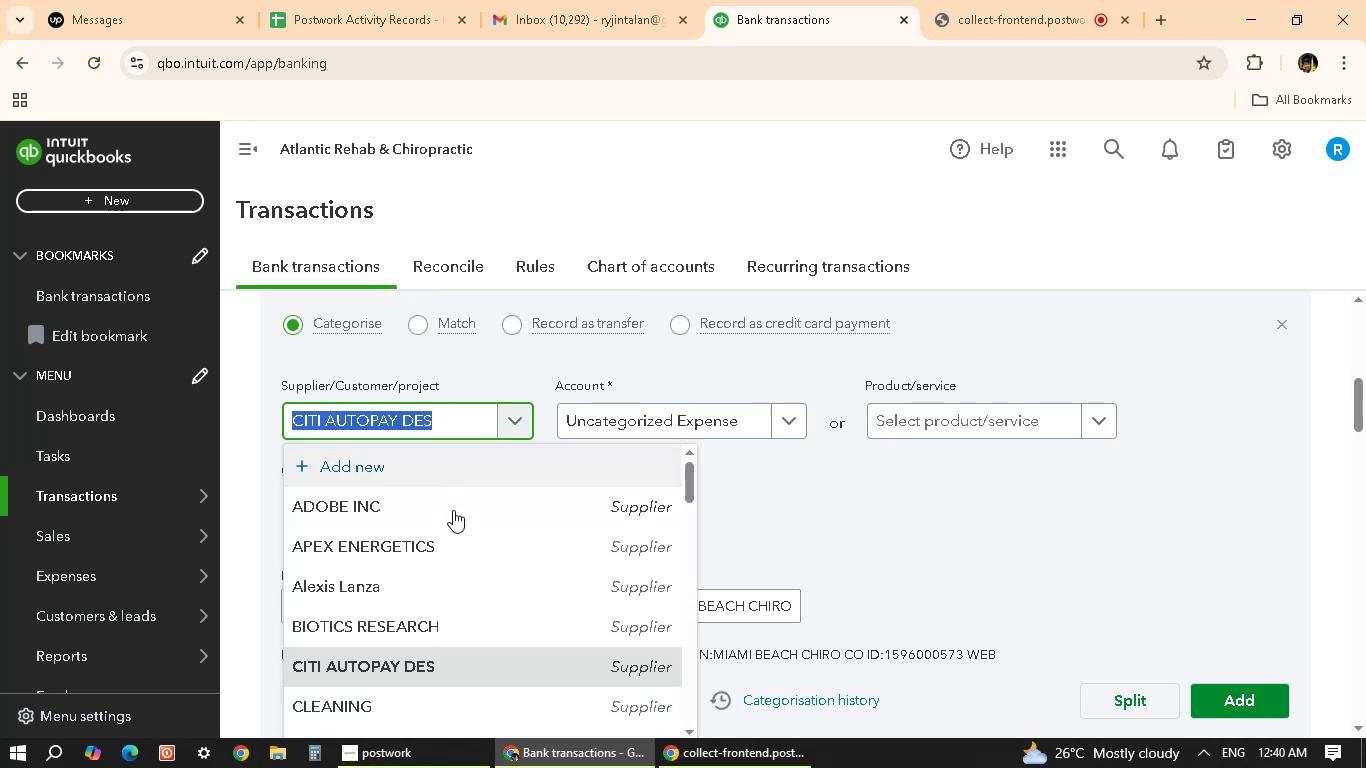 
scroll: coordinate [426, 605], scroll_direction: down, amount: 12.0
 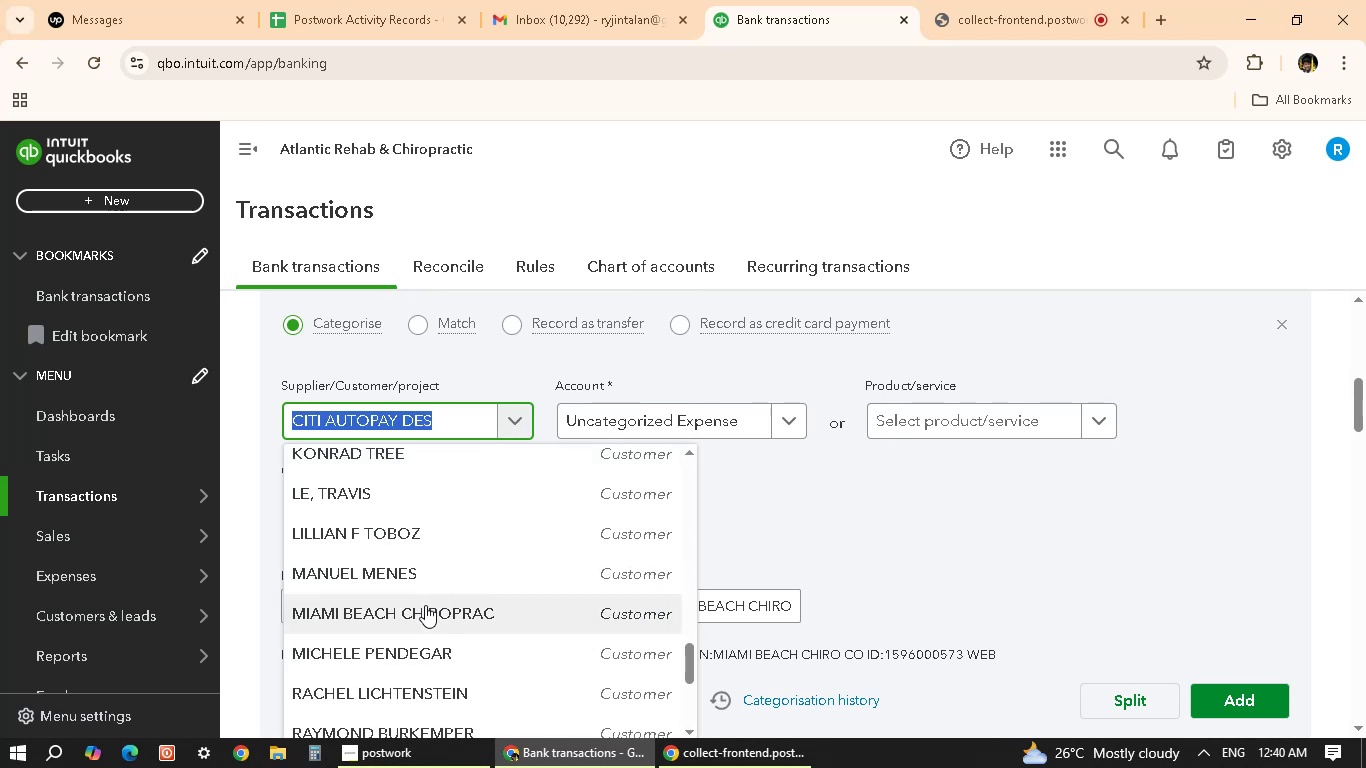 
left_click([422, 606])
 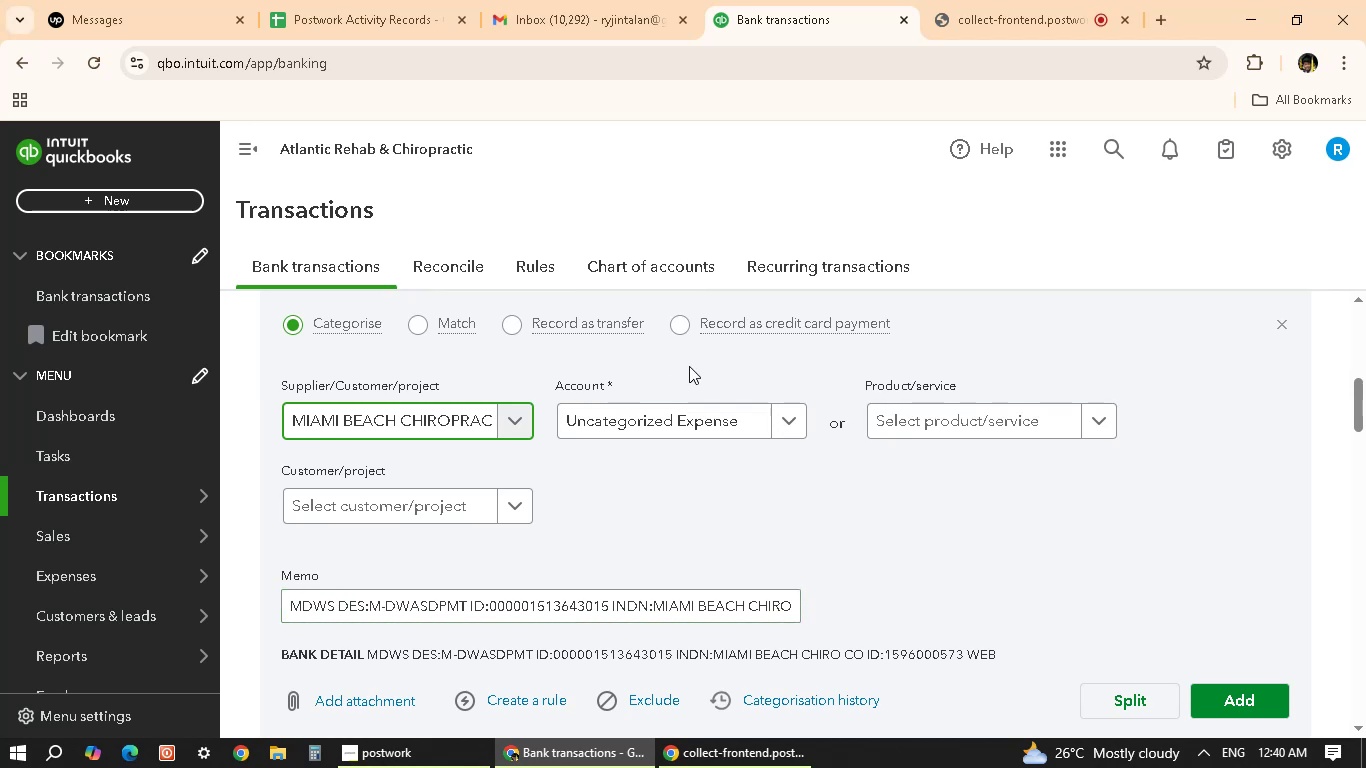 
left_click([706, 425])
 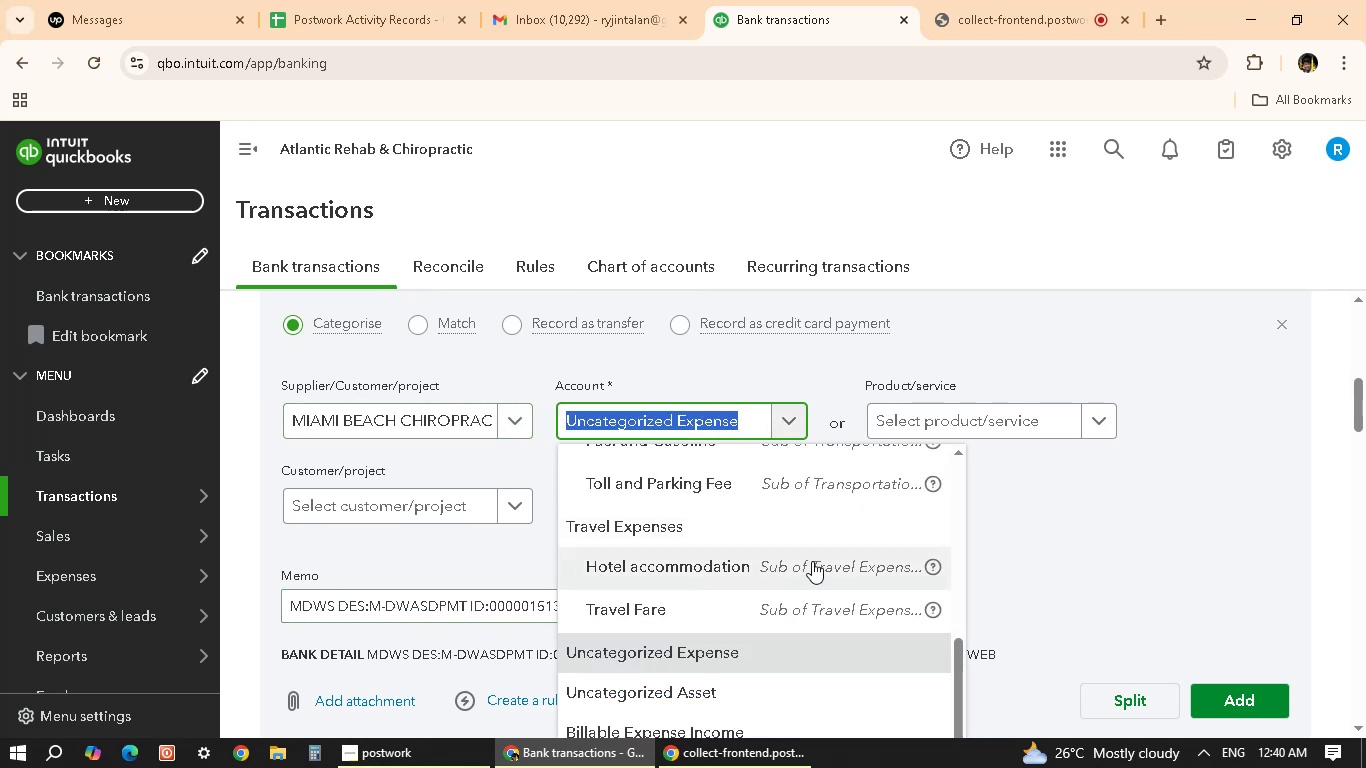 
left_click([1140, 485])
 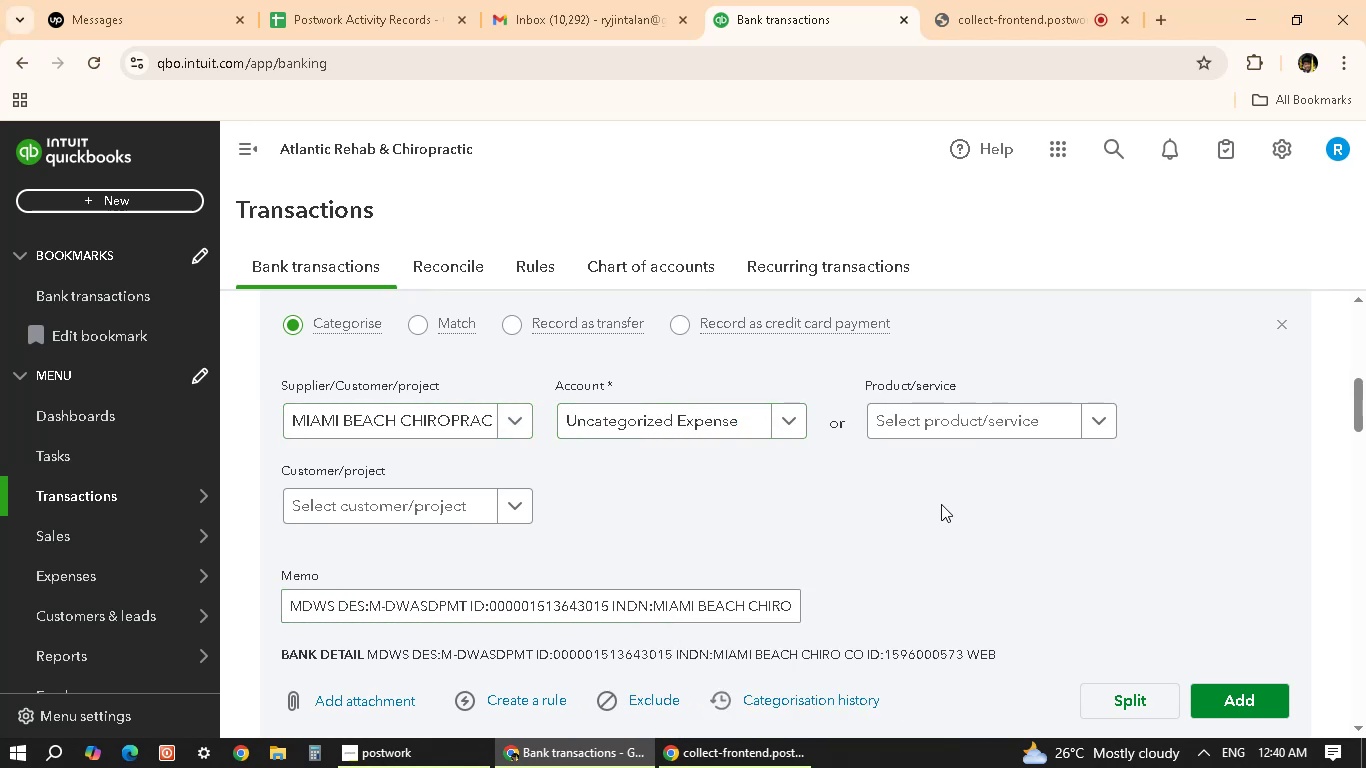 
scroll: coordinate [876, 557], scroll_direction: up, amount: 3.0
 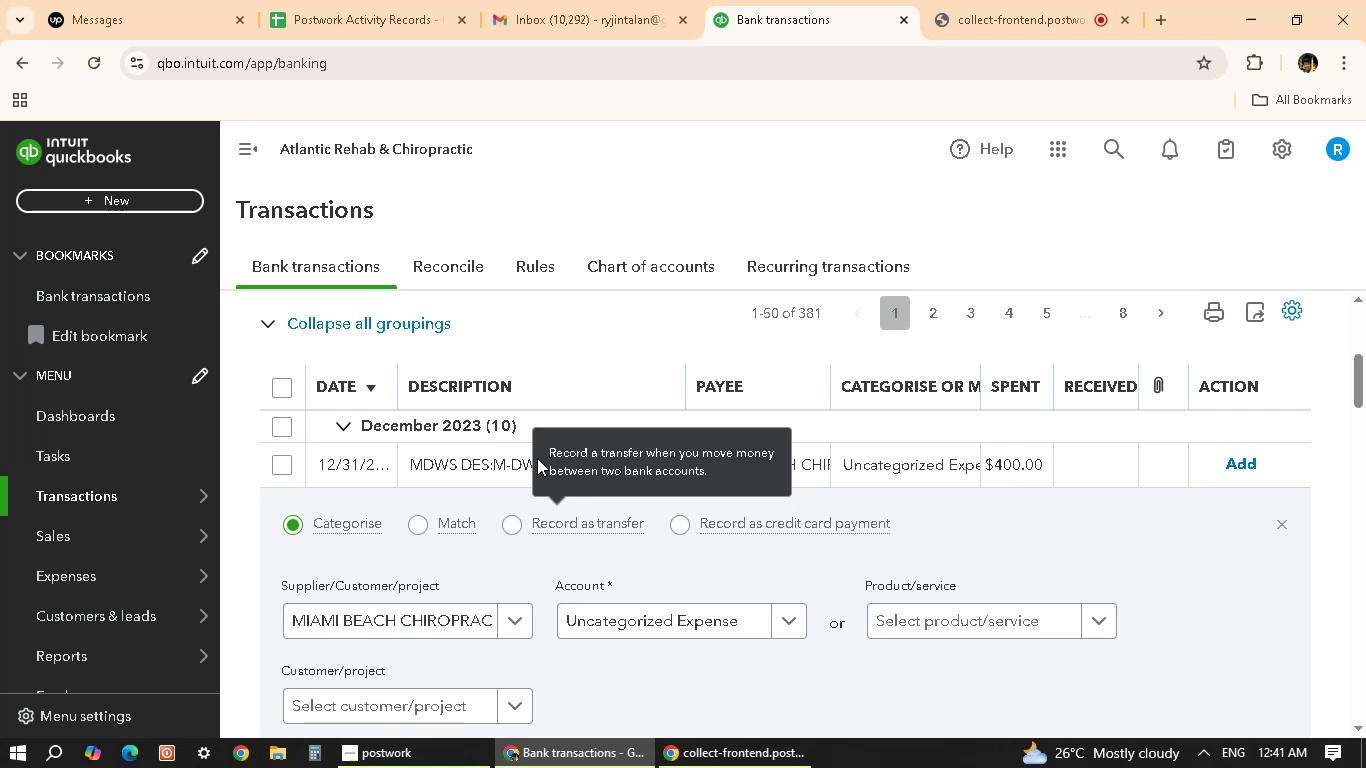 
mouse_move([568, 474])
 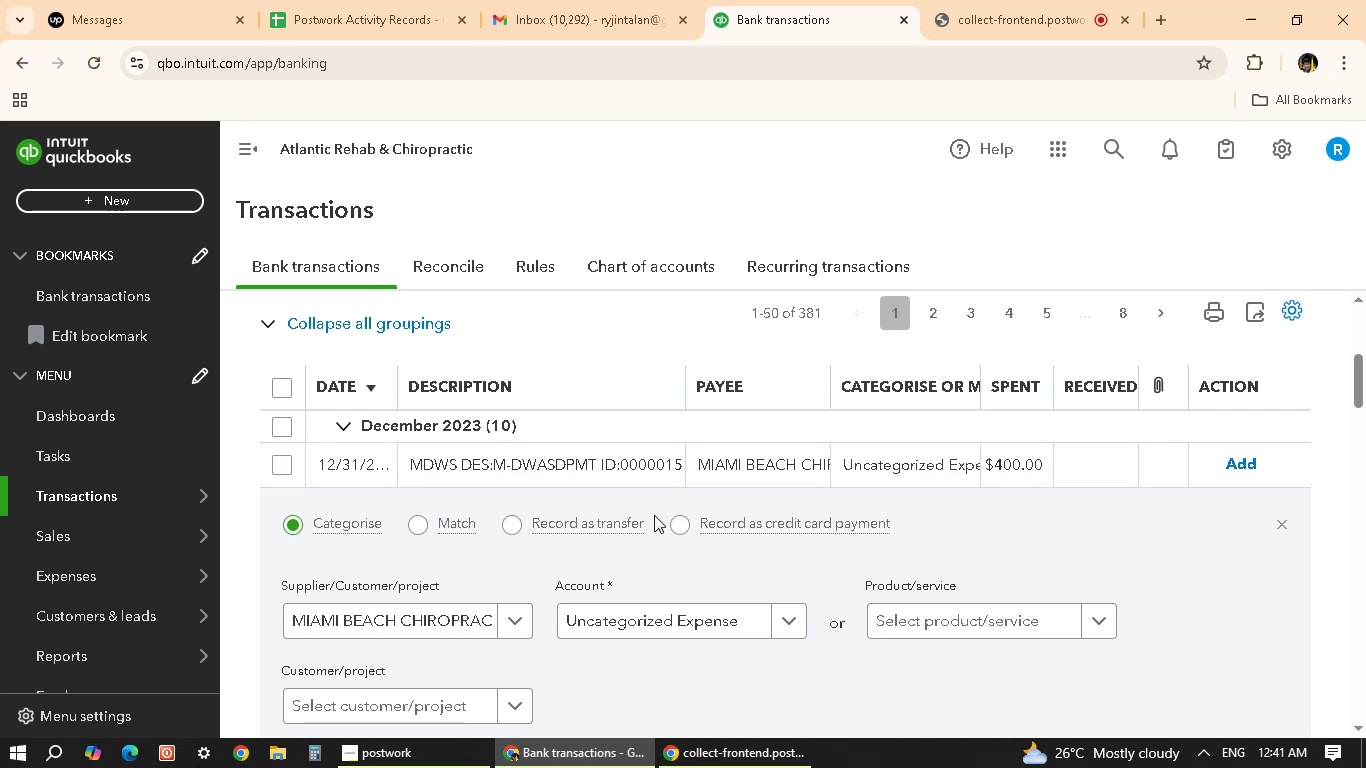 
mouse_move([660, 603])
 